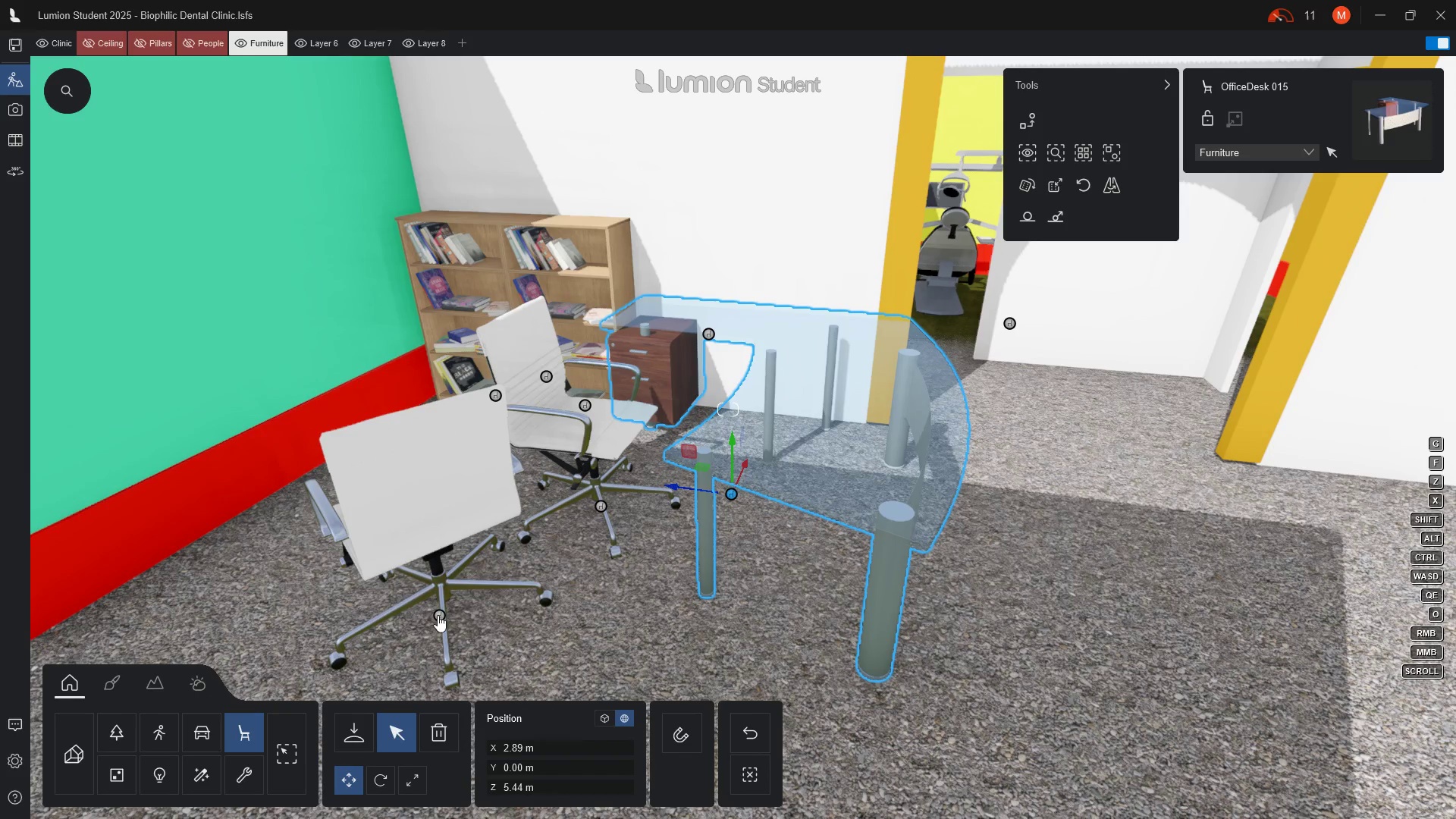 
left_click_drag(start_coordinate=[438, 615], to_coordinate=[287, 667])
 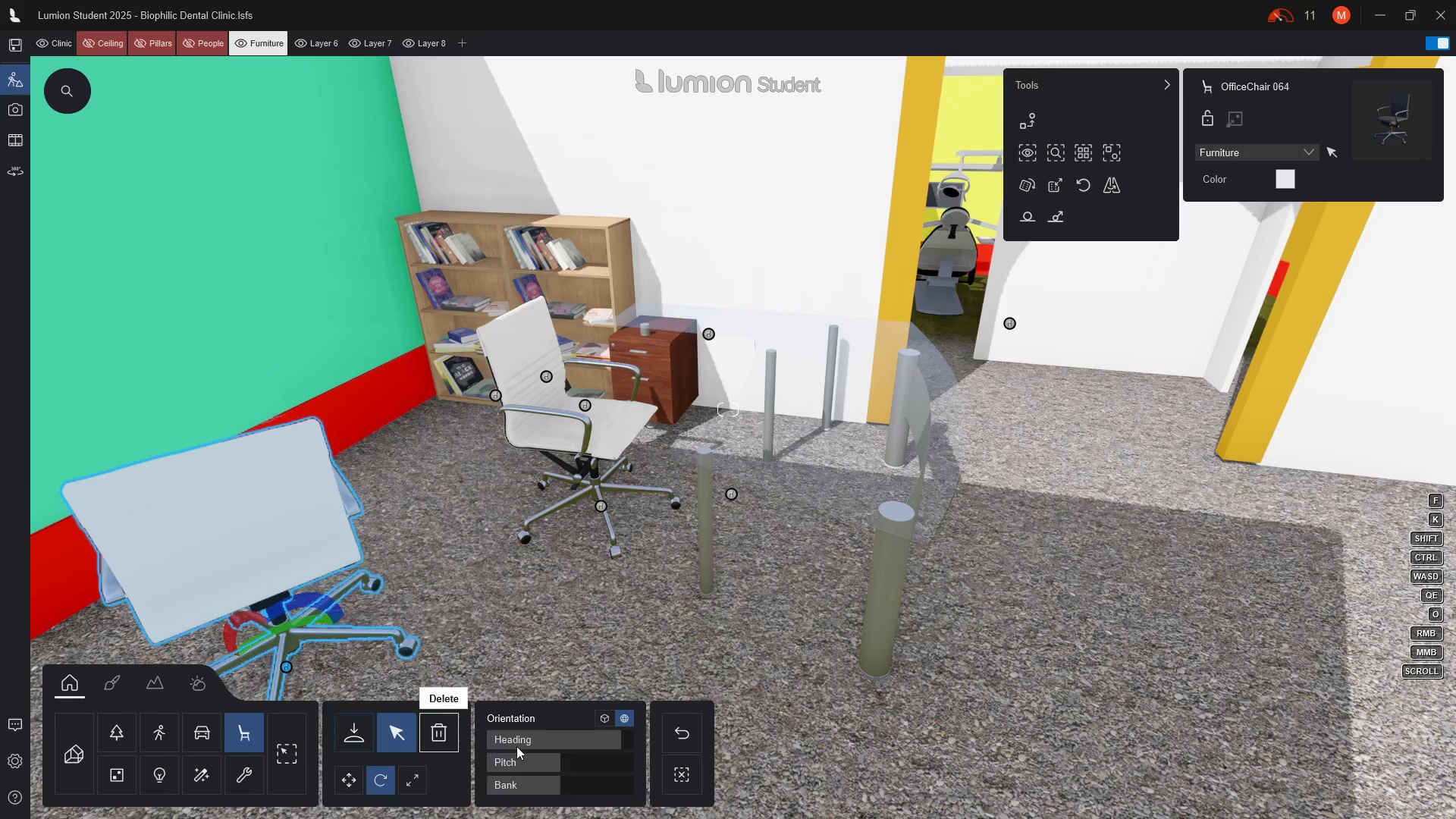 
left_click_drag(start_coordinate=[619, 743], to_coordinate=[523, 755])
 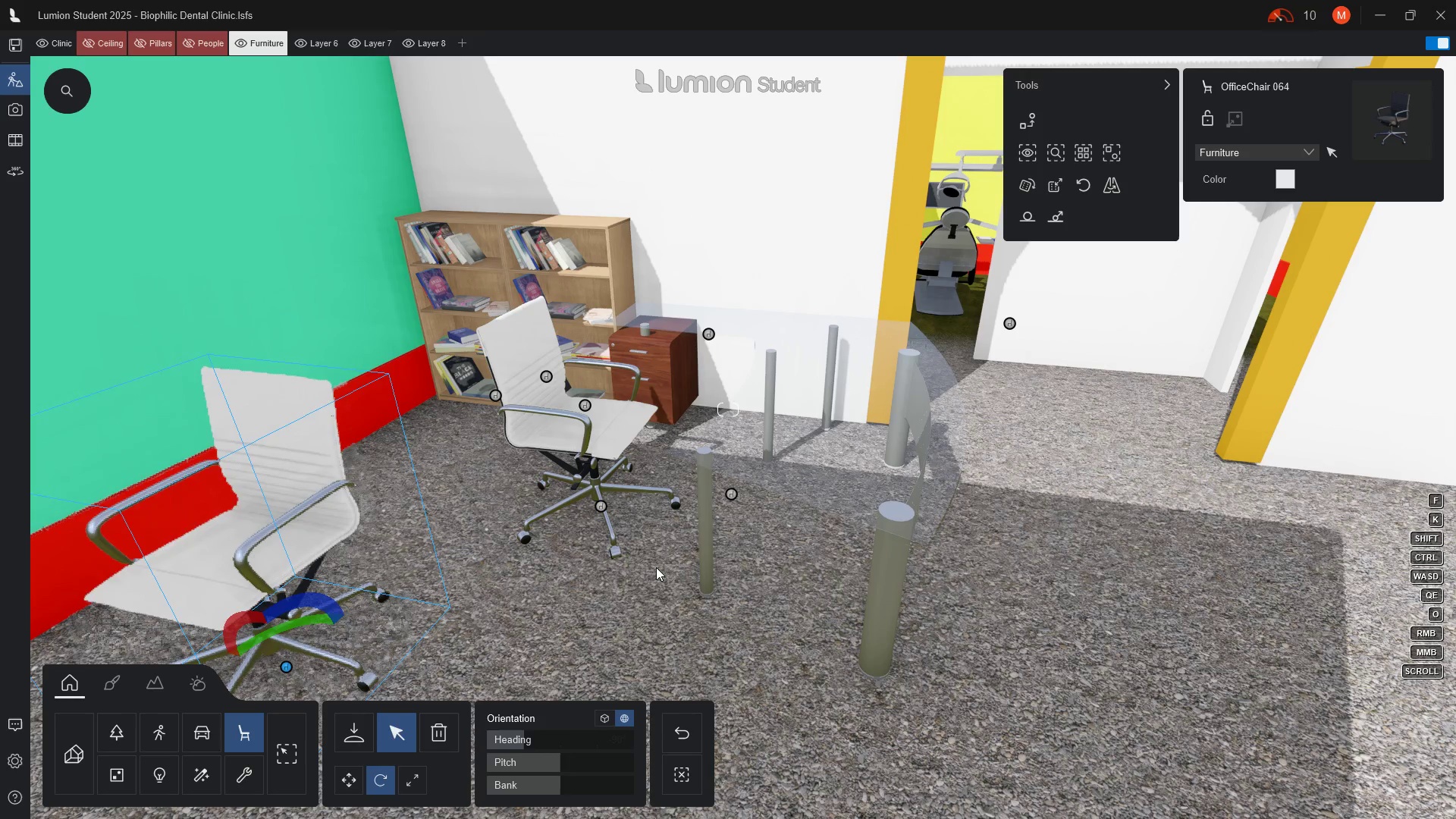 
scroll: coordinate [656, 567], scroll_direction: down, amount: 2.0
 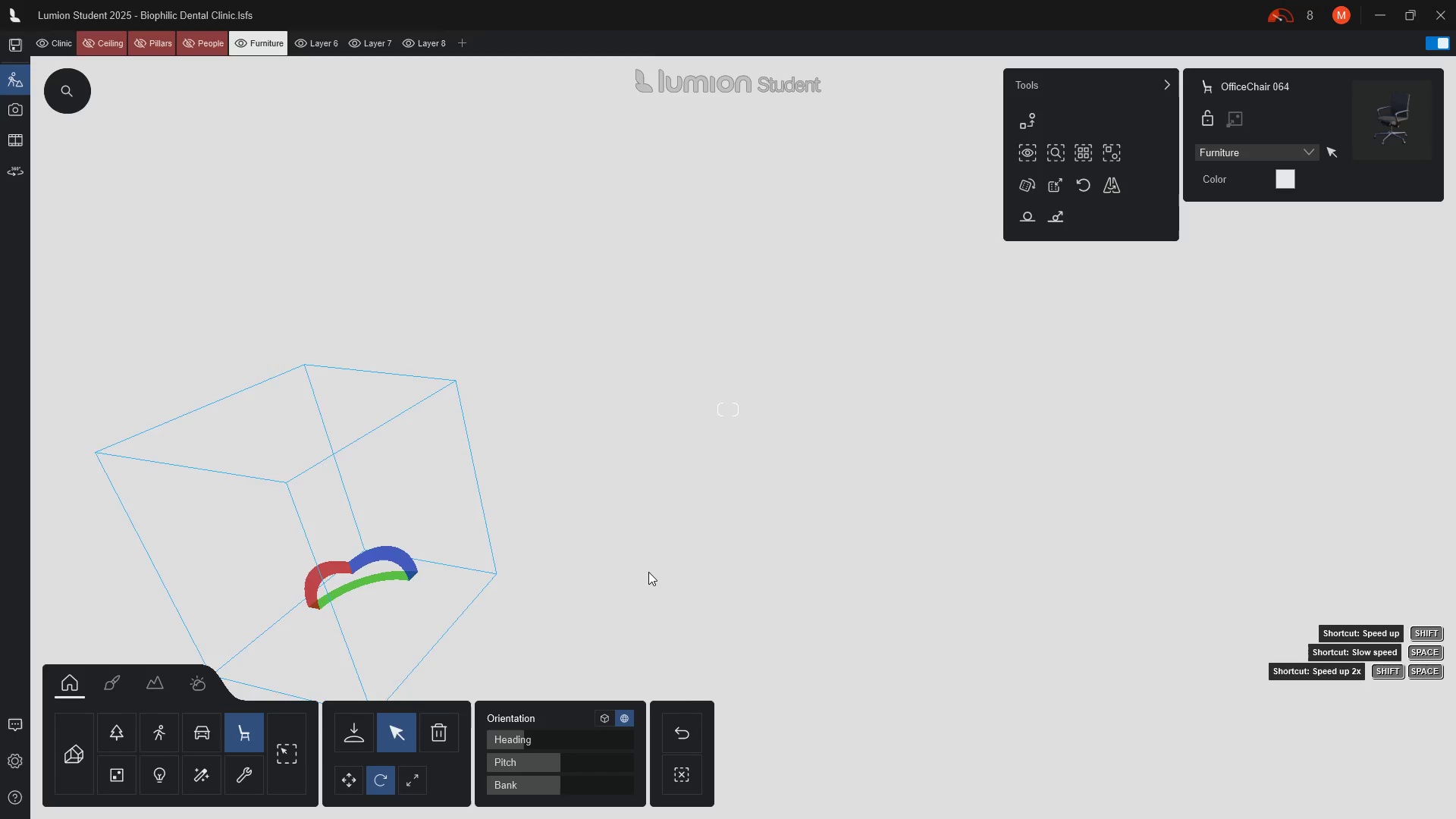 
hold_key(key=D, duration=0.58)
 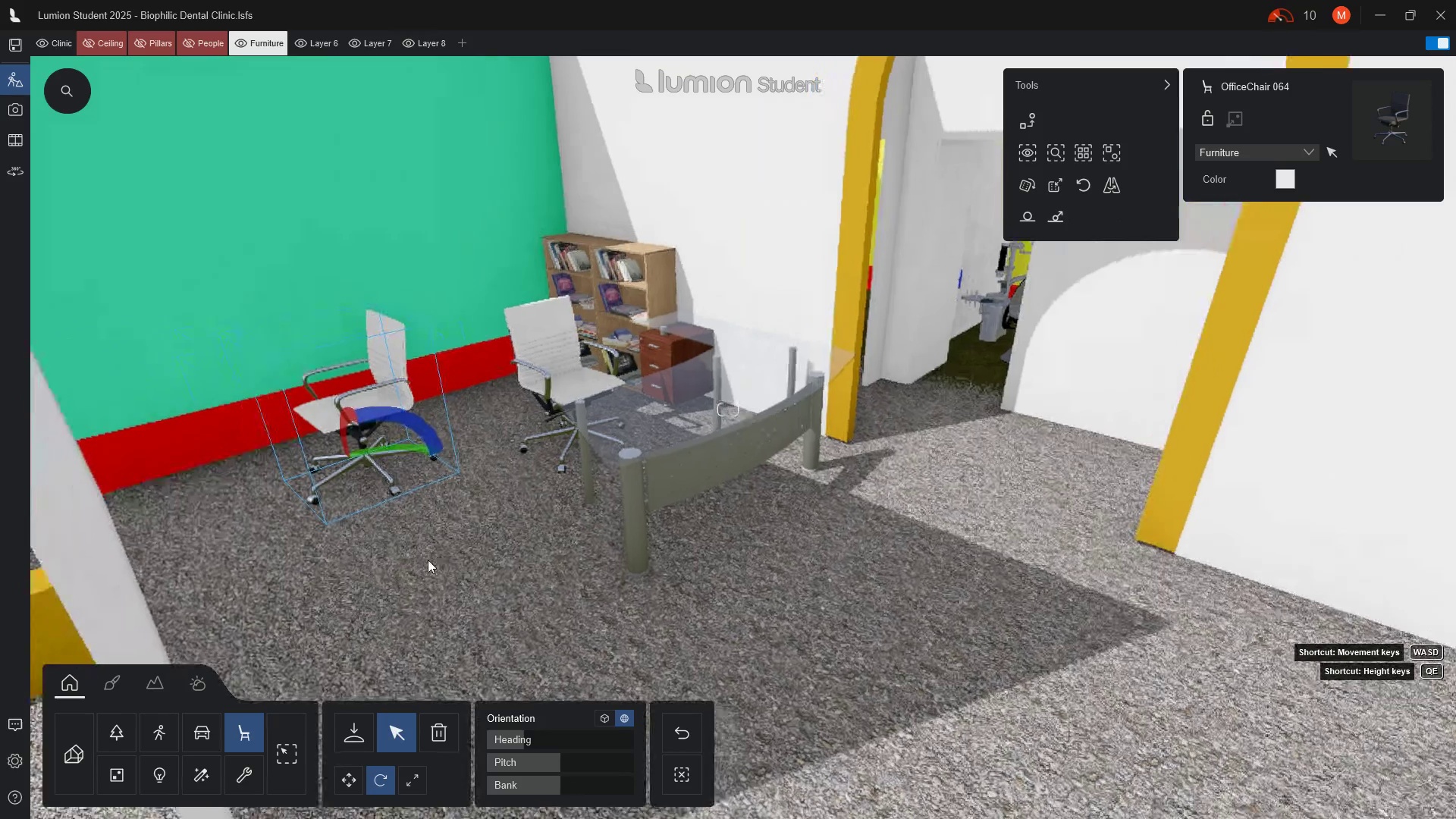 
key(D)
 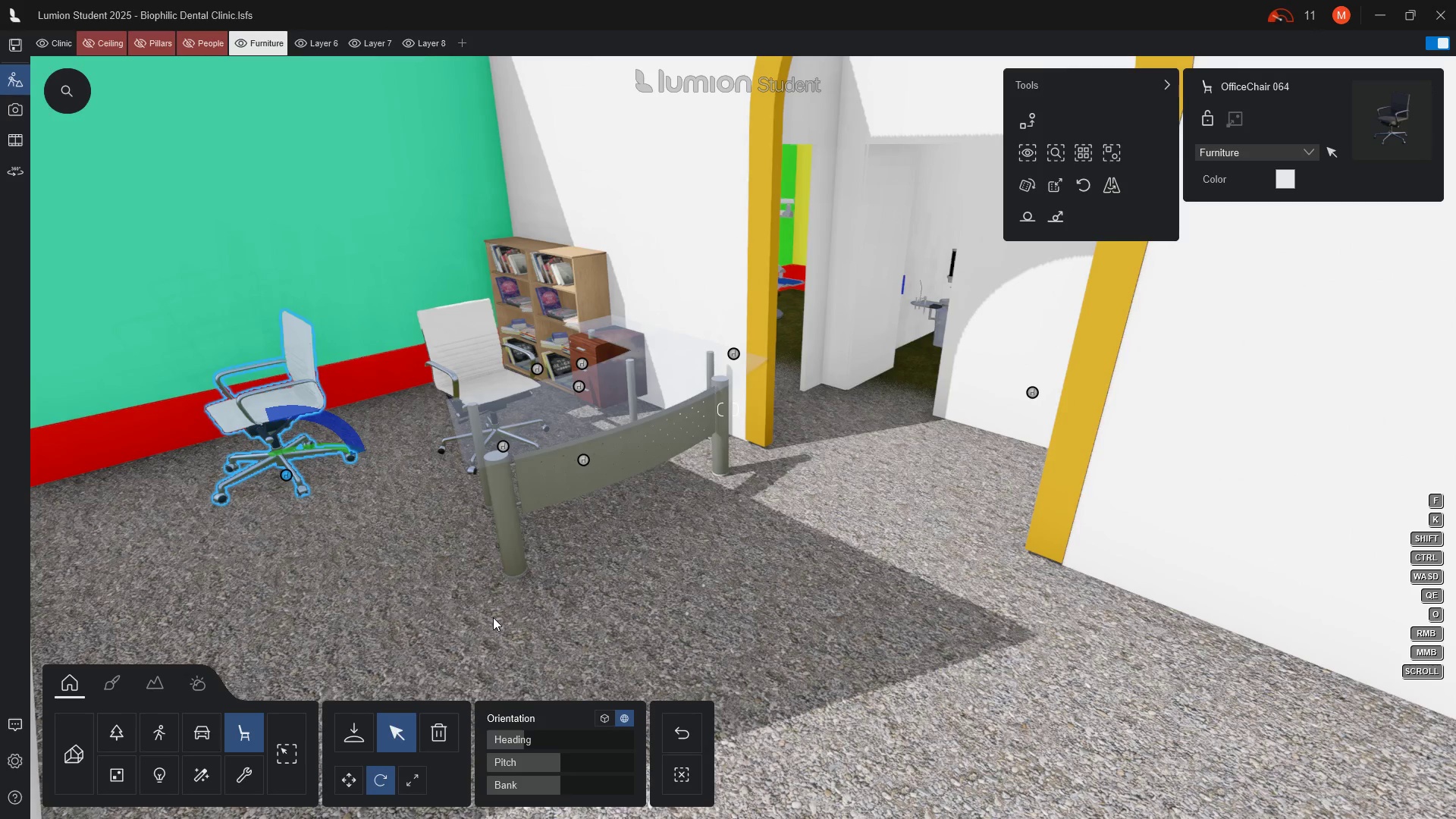 
wait(12.02)
 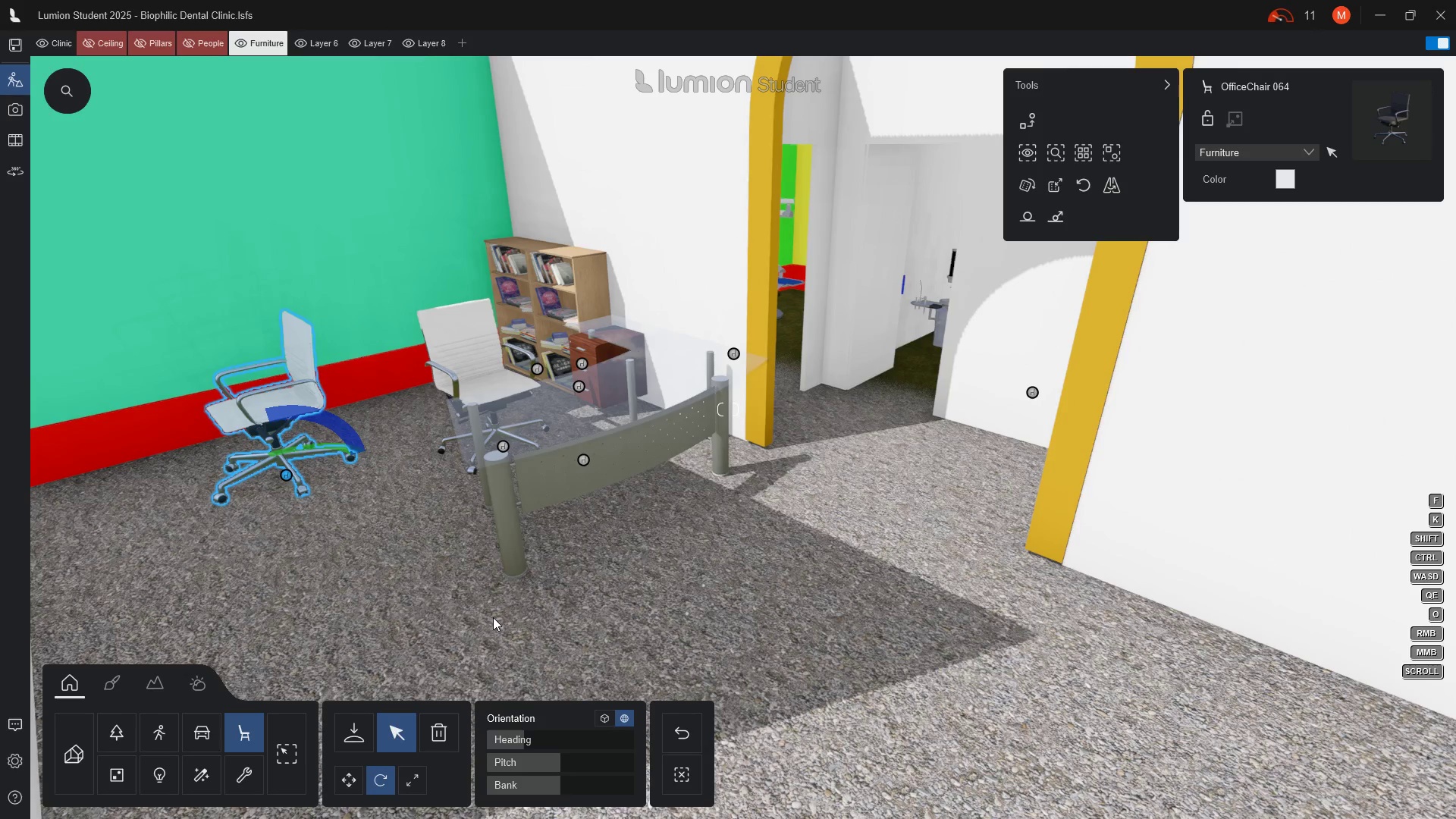 
left_click([646, 428])
 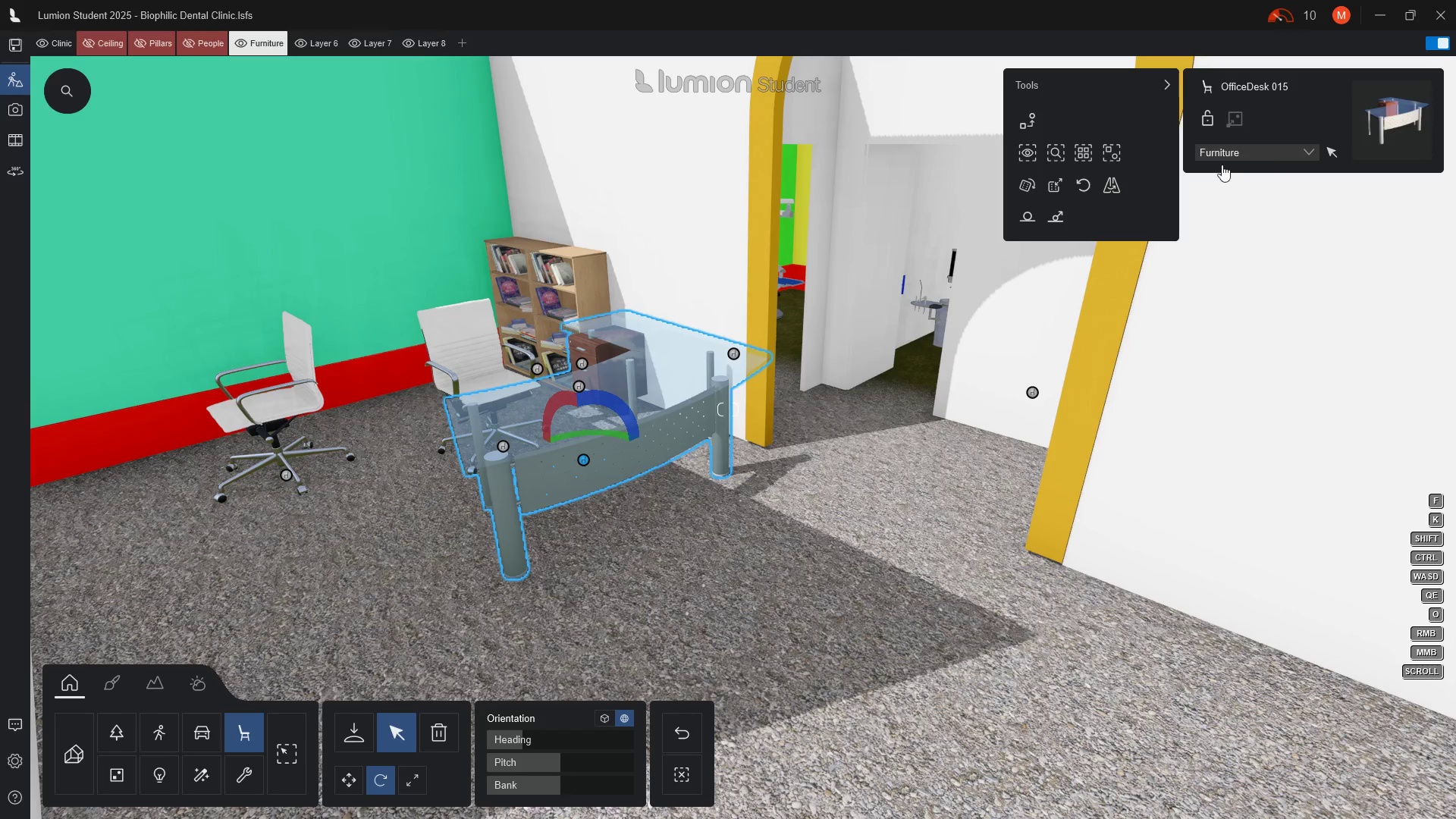 
left_click([1061, 212])
 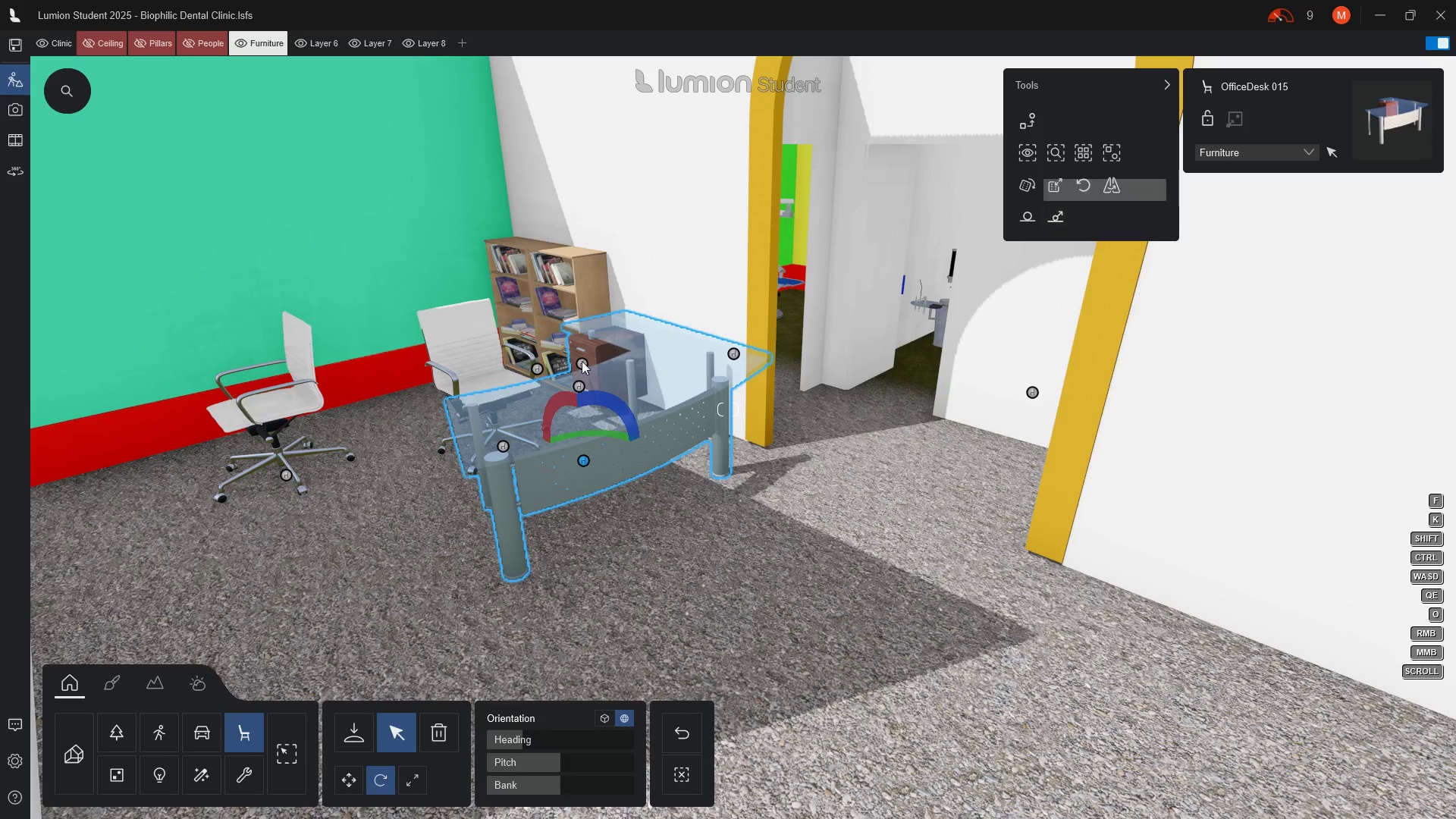 
scroll: coordinate [688, 510], scroll_direction: up, amount: 21.0
 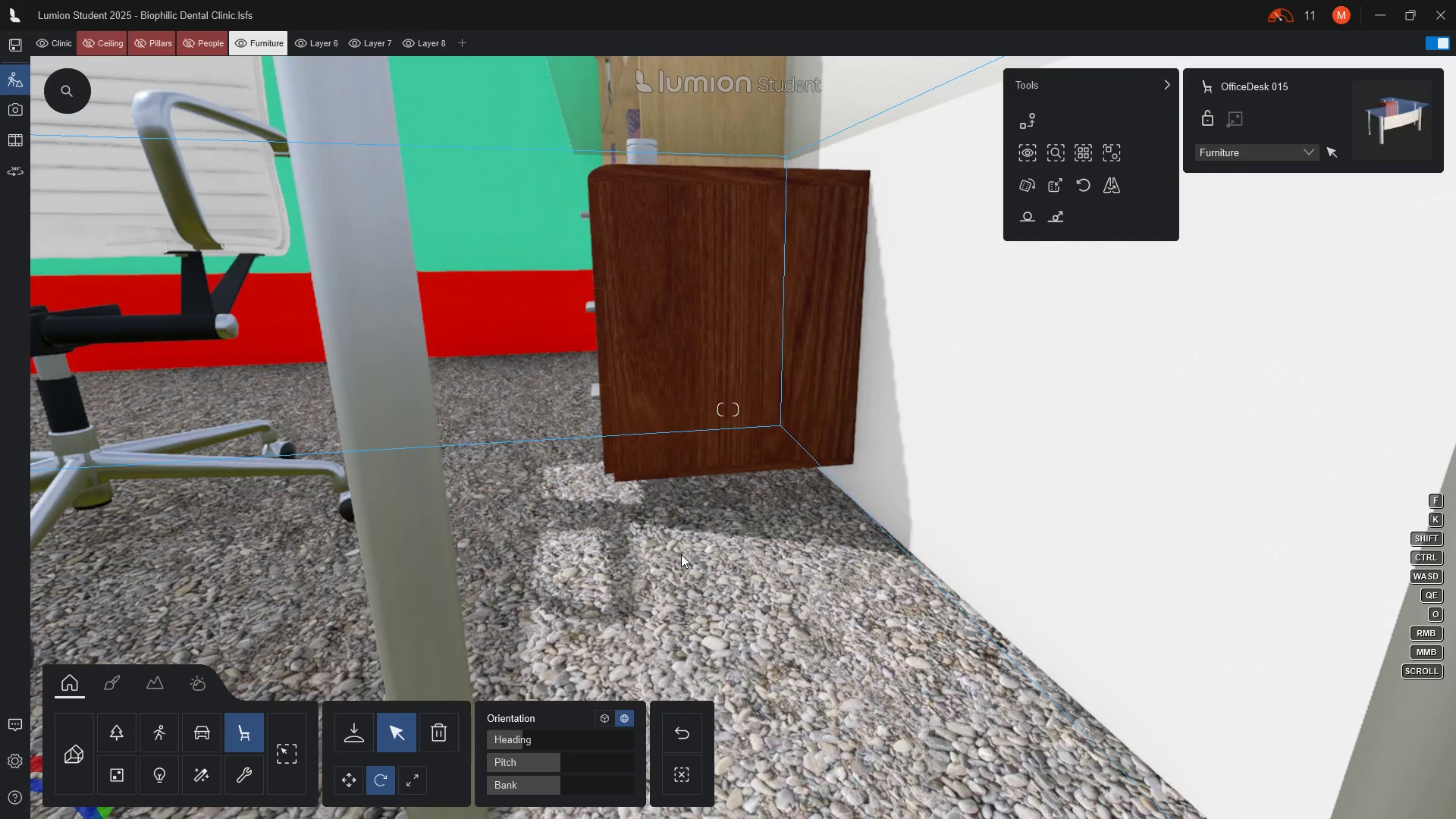 
hold_key(key=A, duration=0.89)
 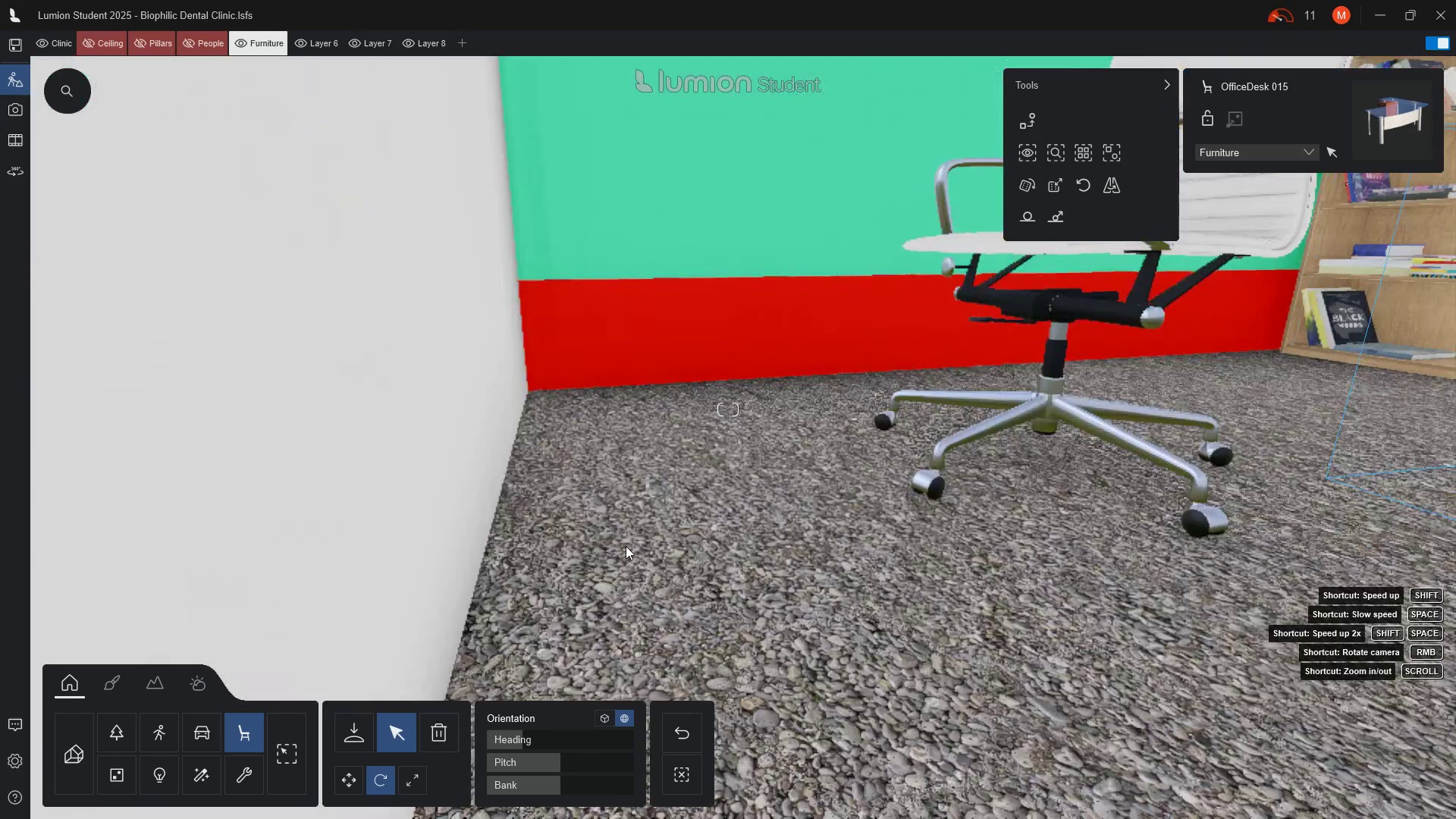 
hold_key(key=A, duration=0.59)
 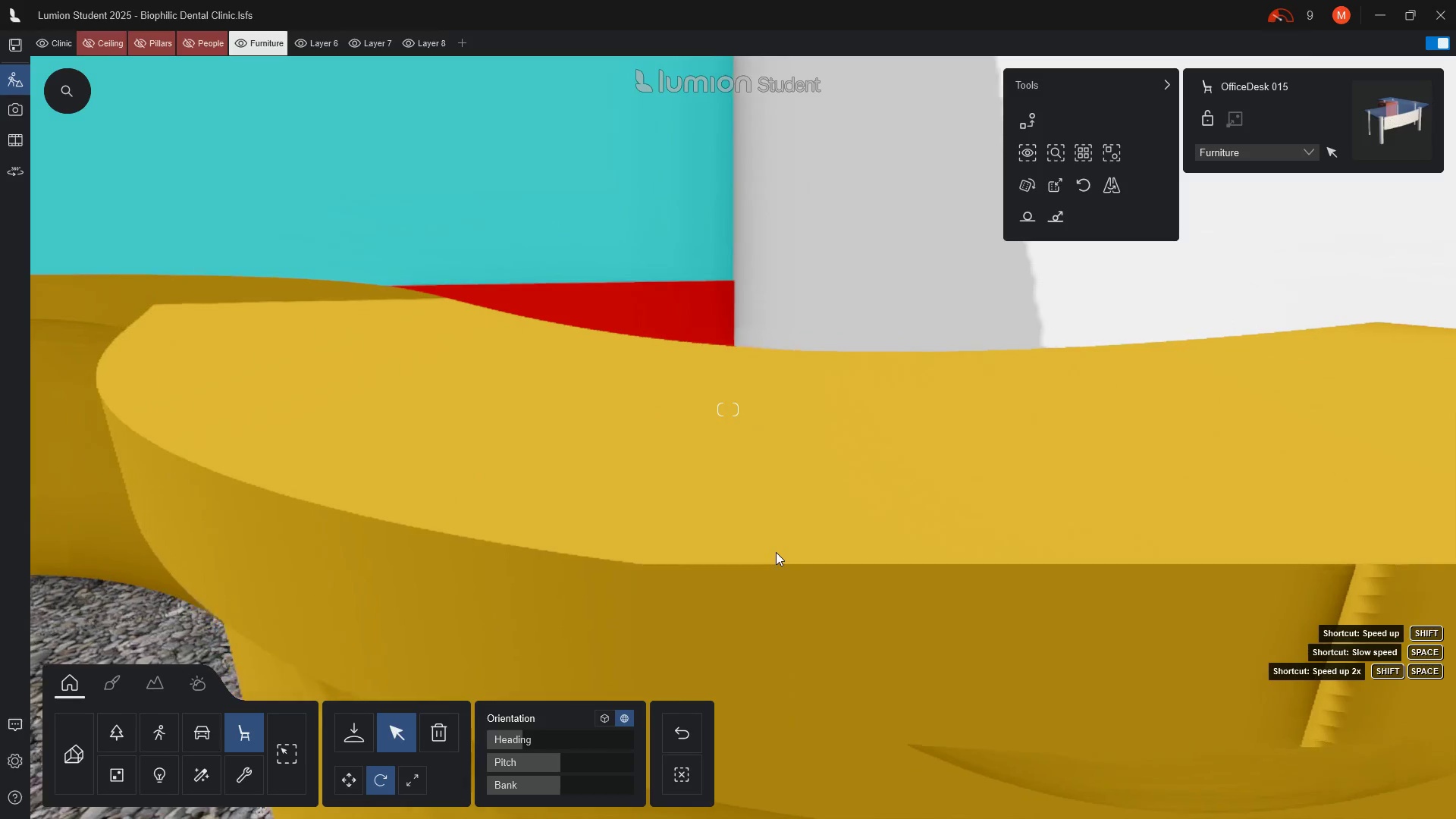 
hold_key(key=D, duration=0.58)
 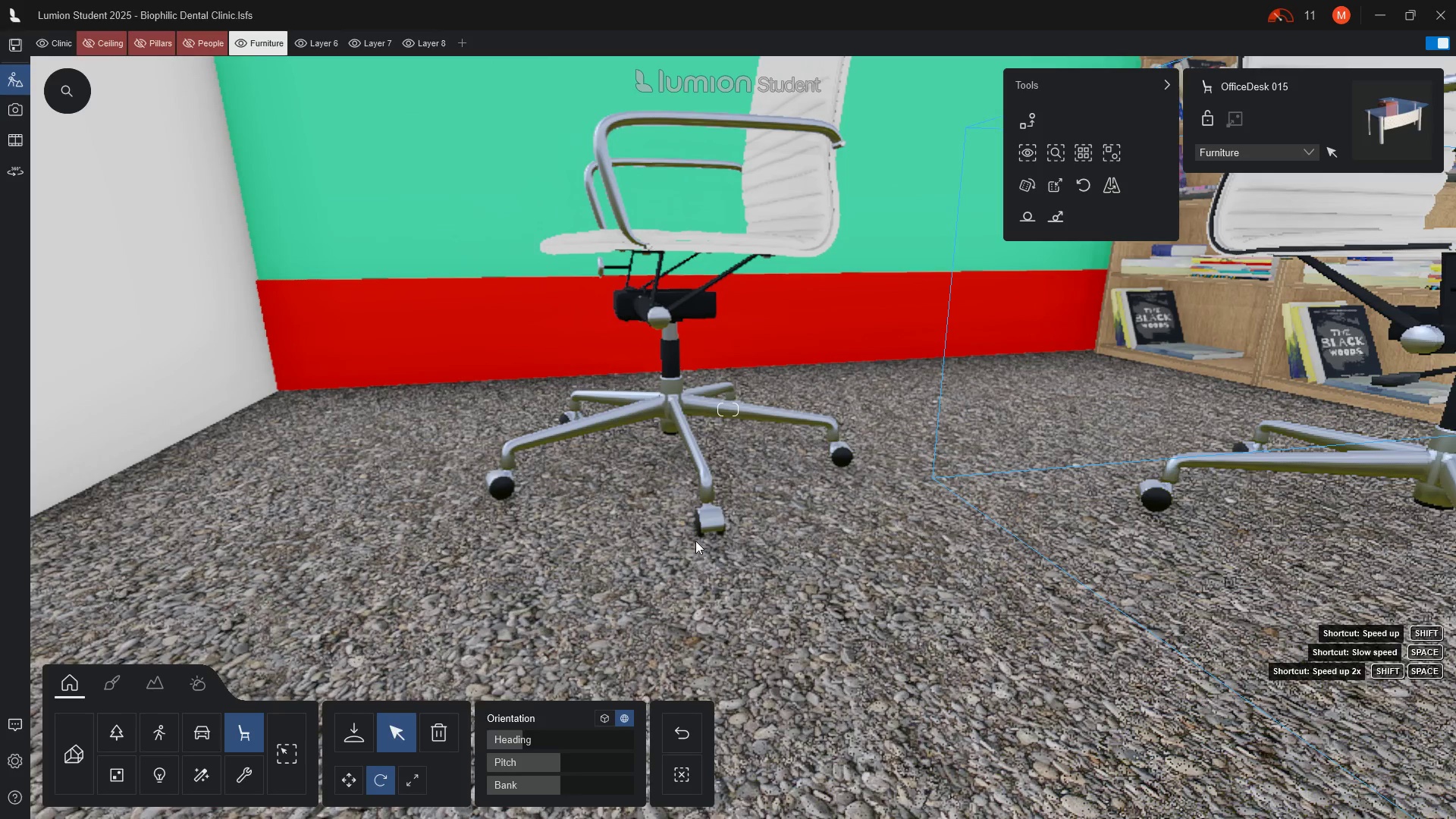 
wait(5.31)
 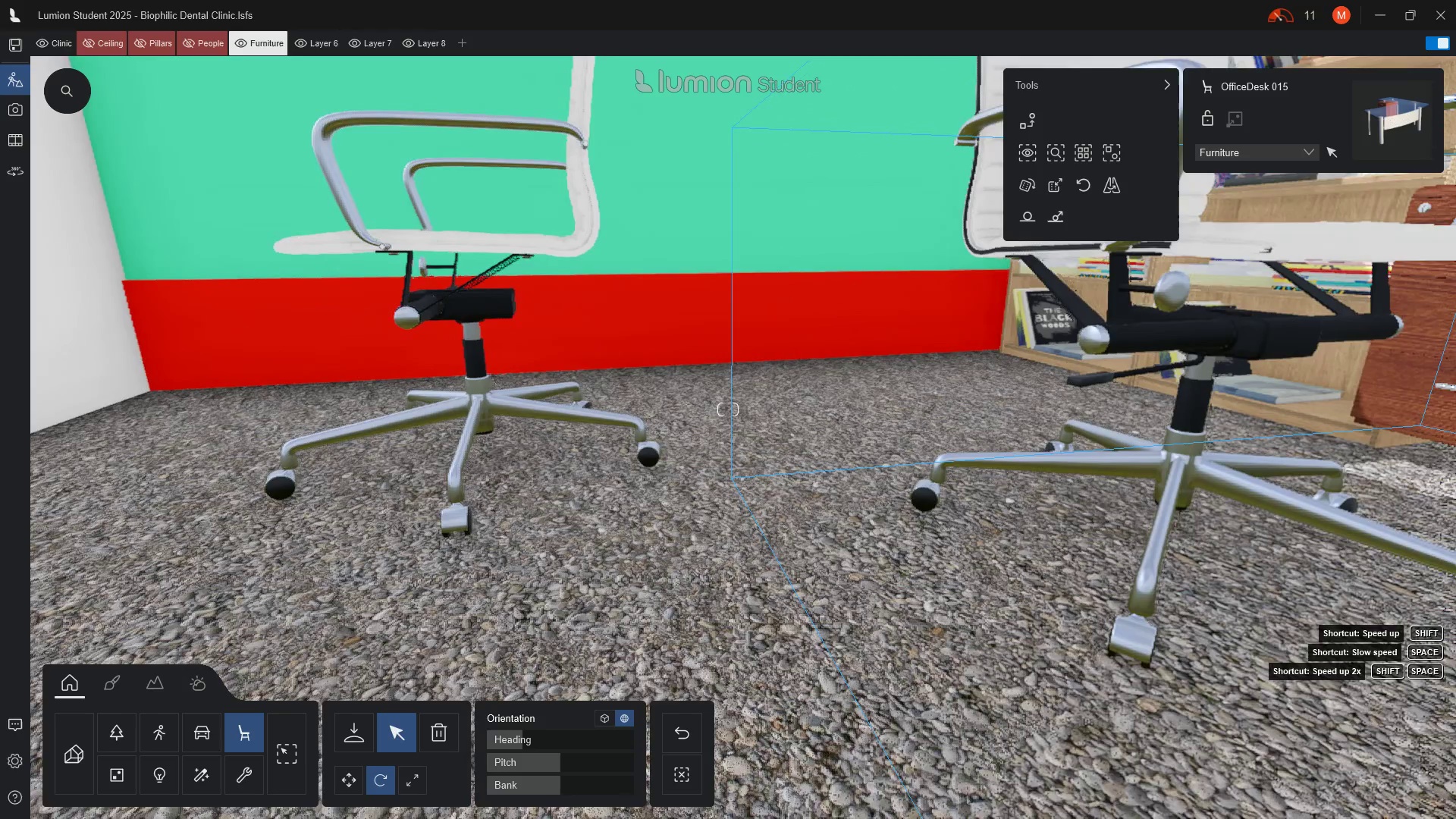 
left_click_drag(start_coordinate=[354, 739], to_coordinate=[358, 741])
 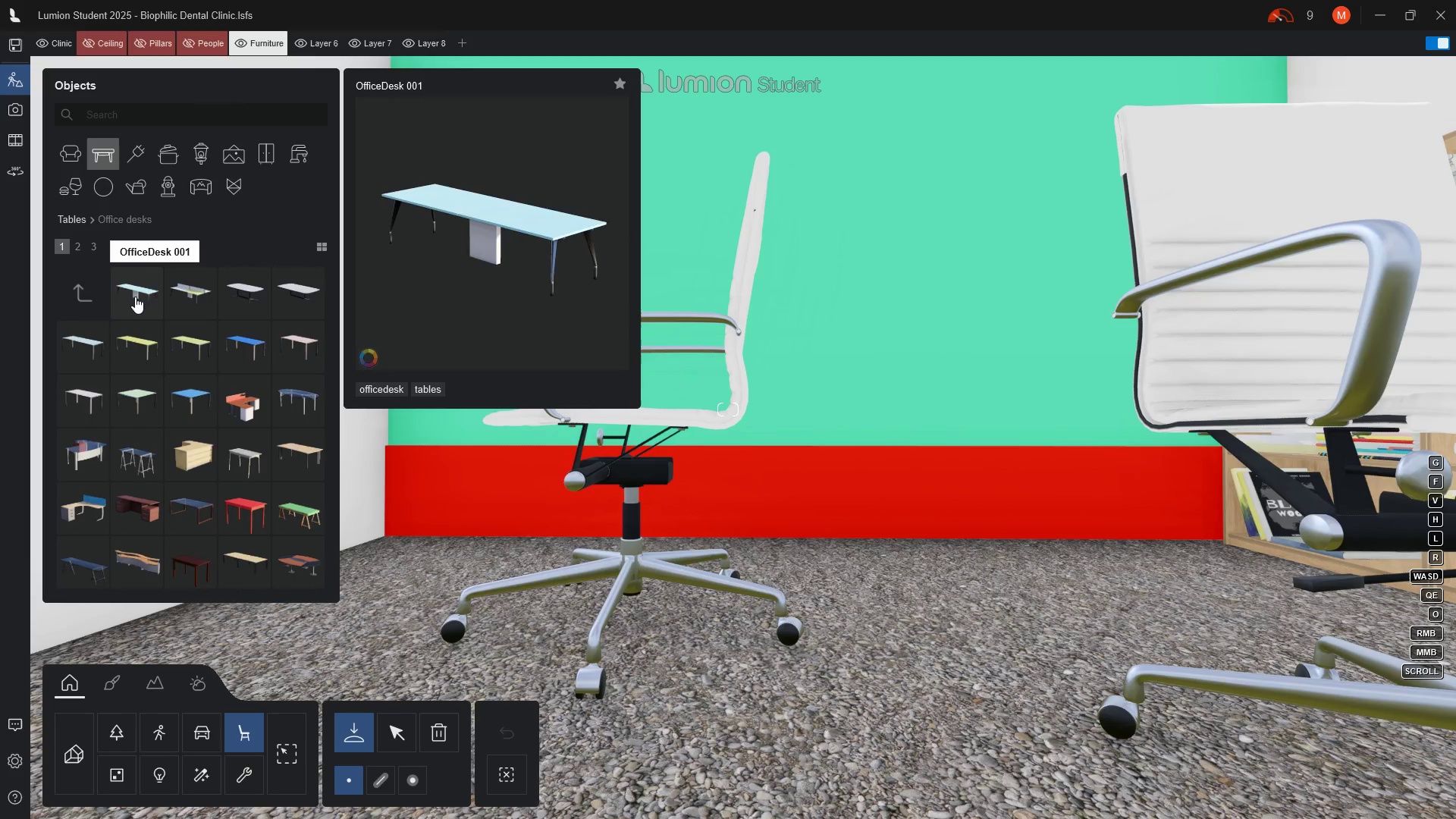 
wait(14.17)
 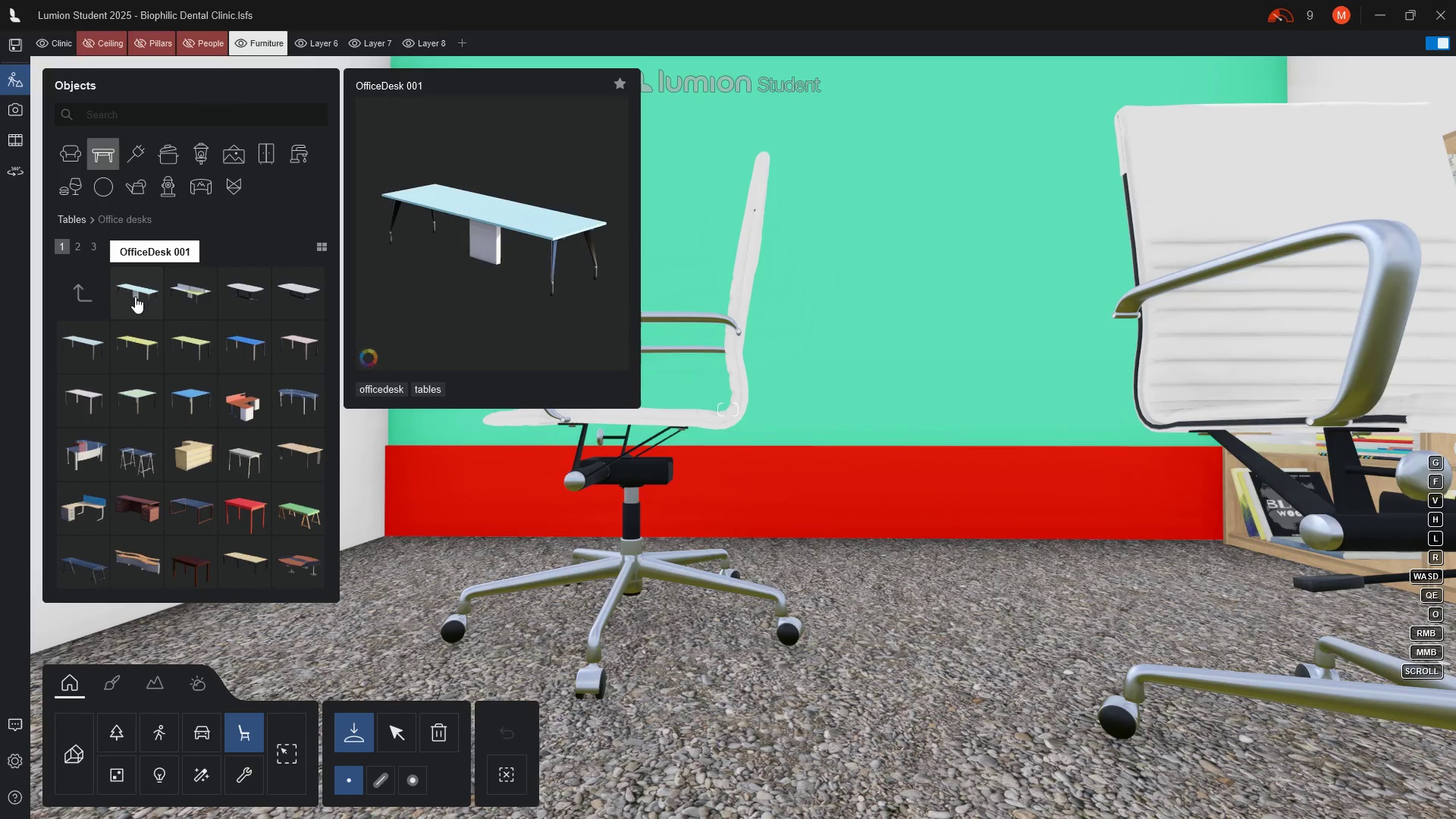 
left_click([90, 516])
 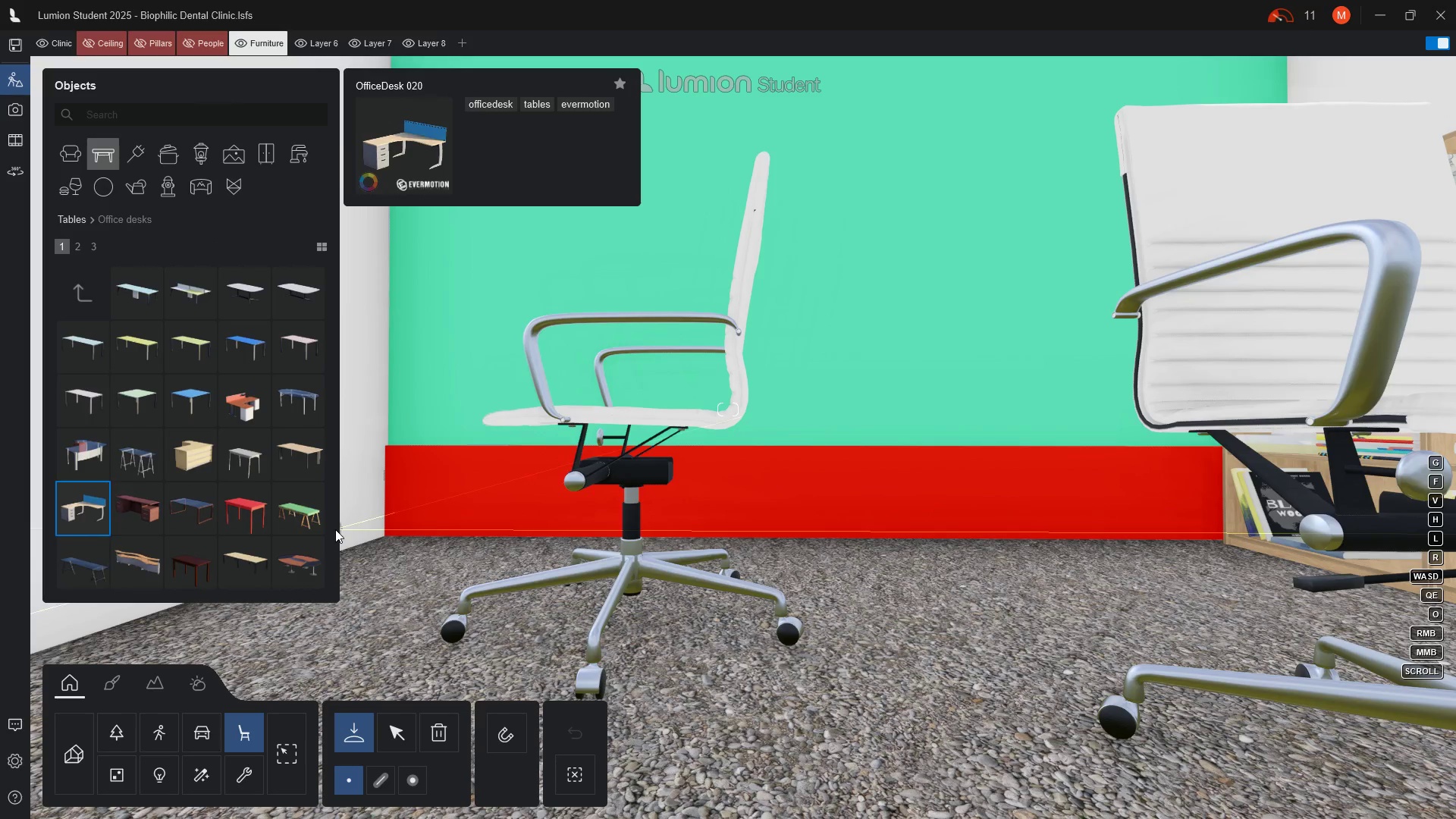 
left_click([82, 507])
 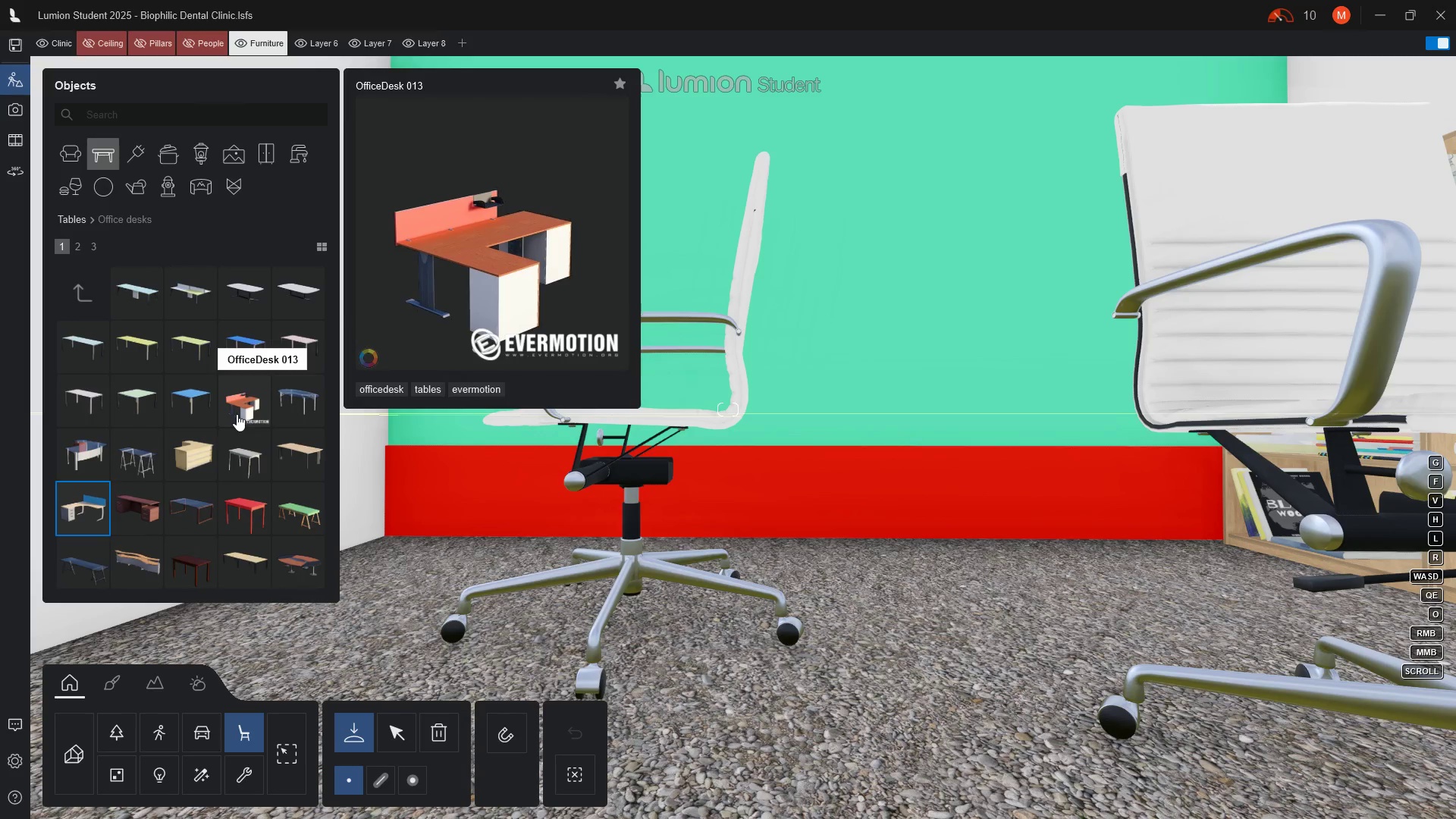 
wait(27.22)
 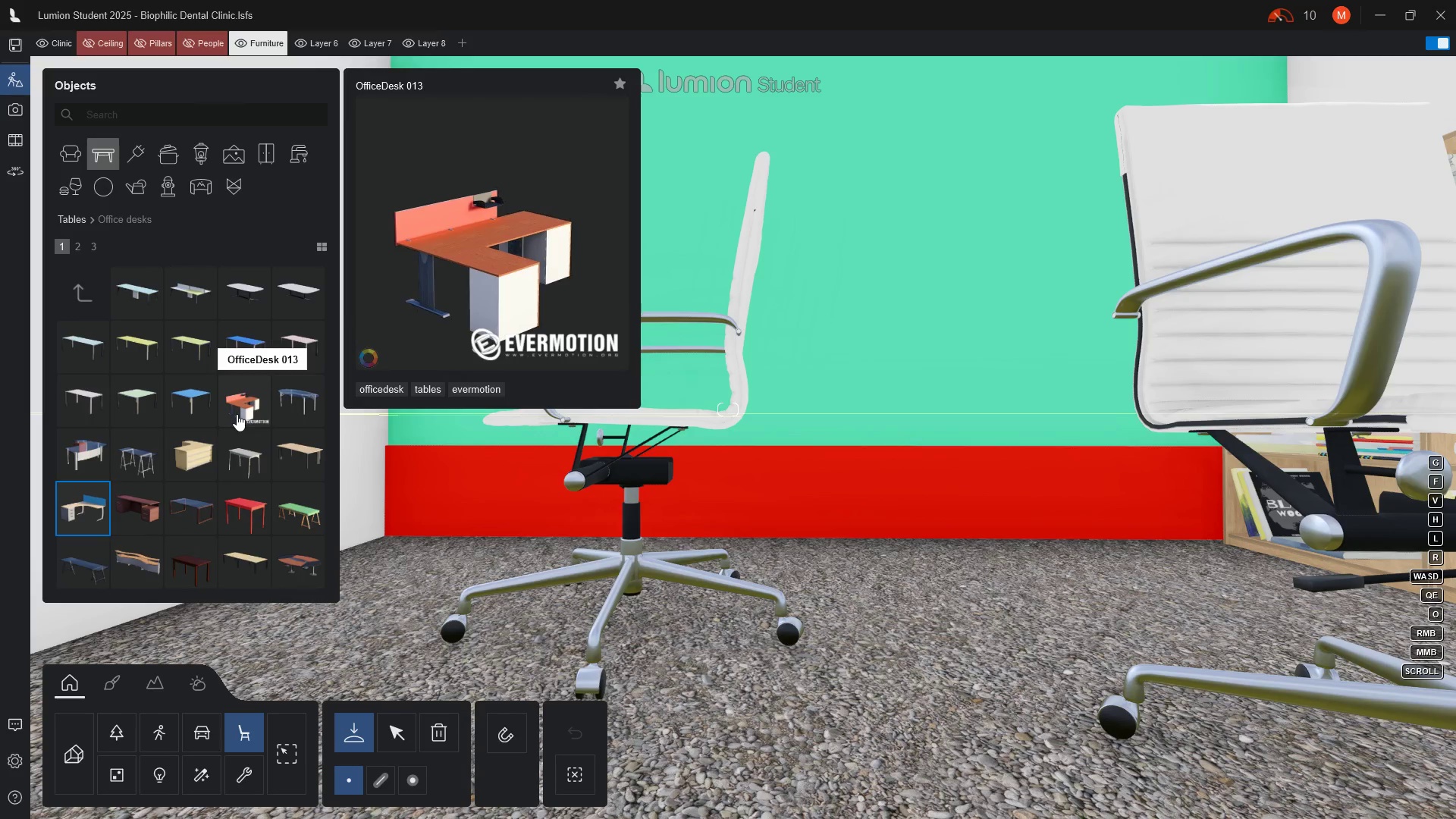 
left_click([77, 247])
 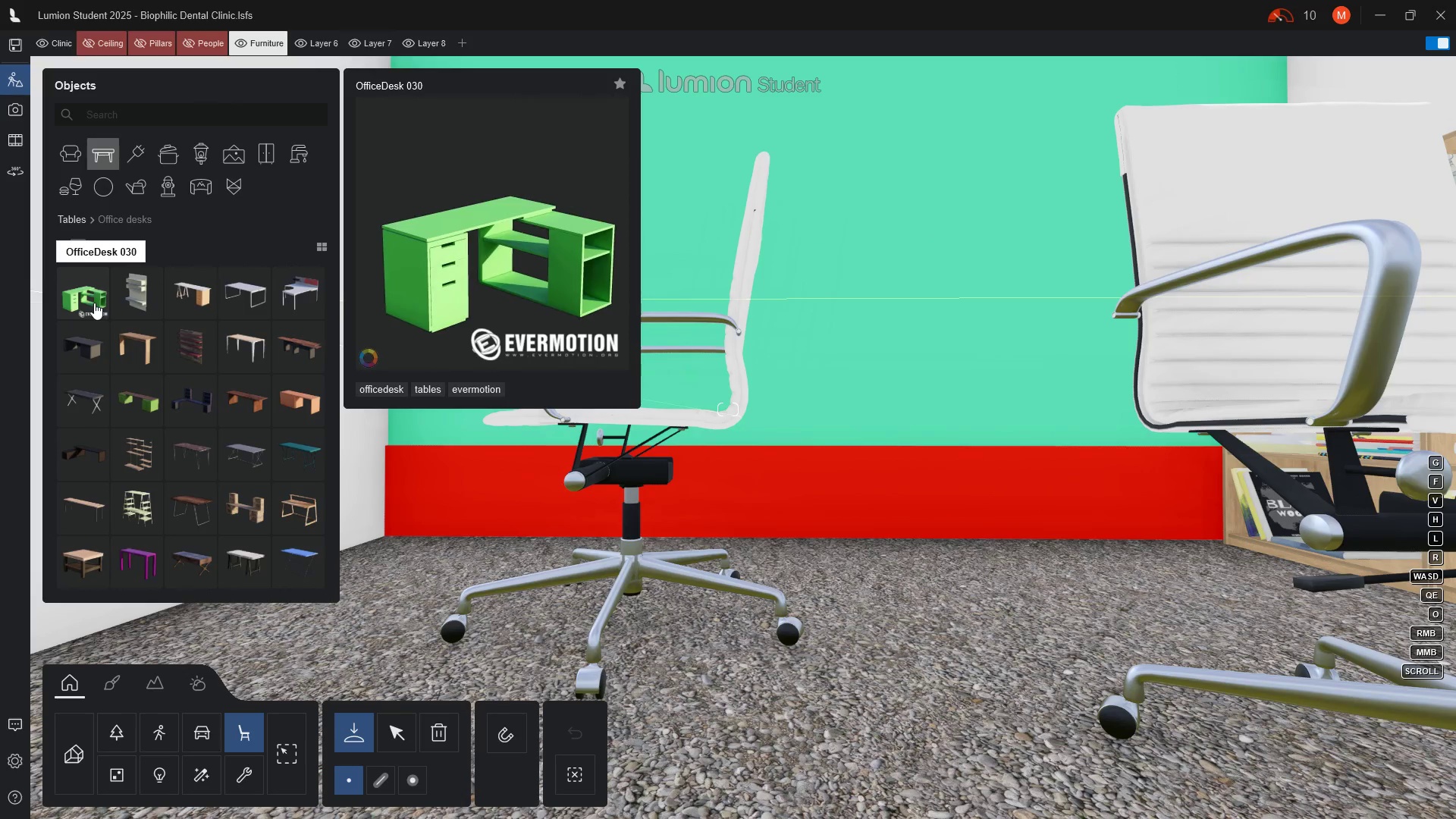 
left_click([94, 303])
 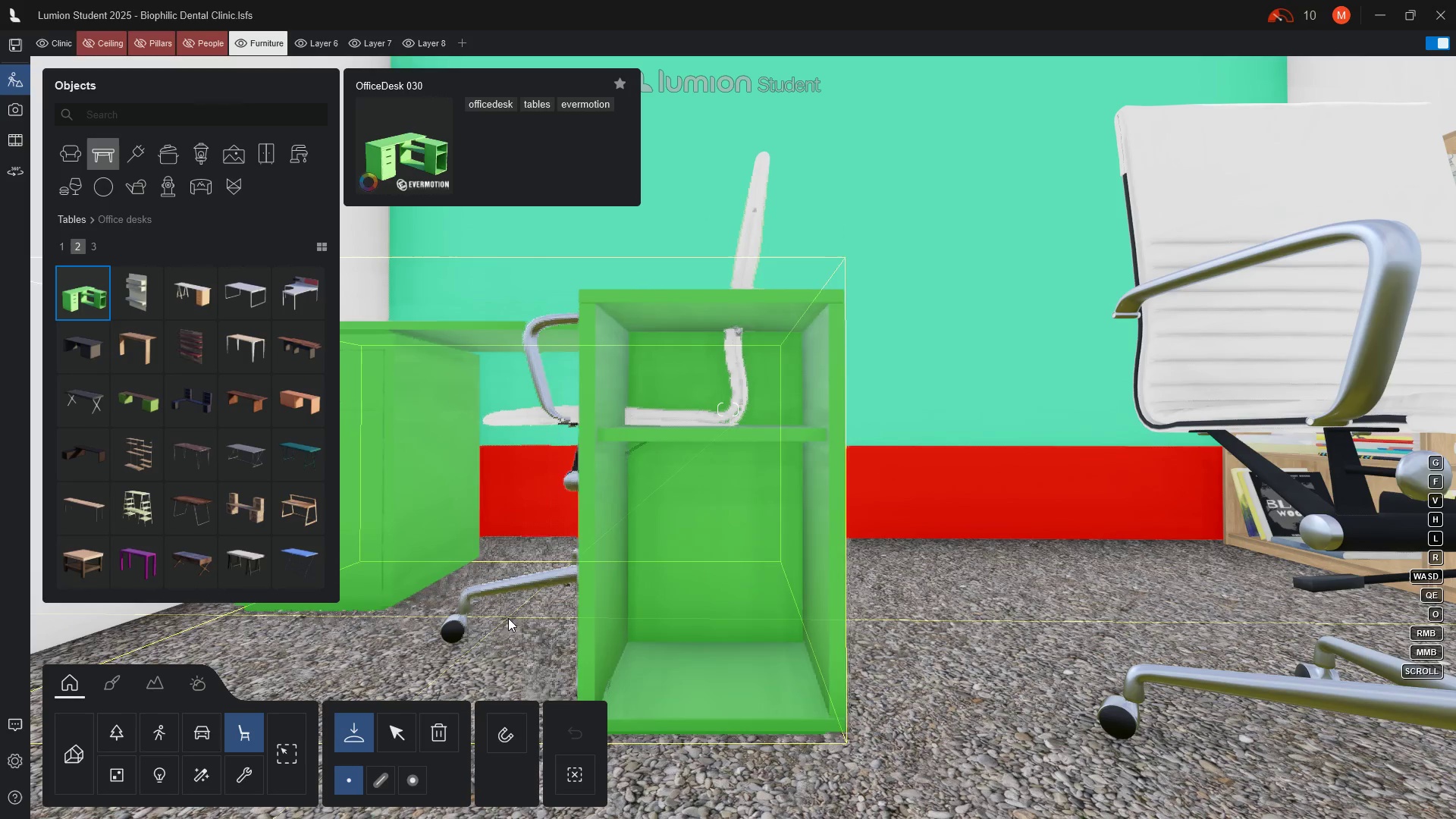 
wait(5.09)
 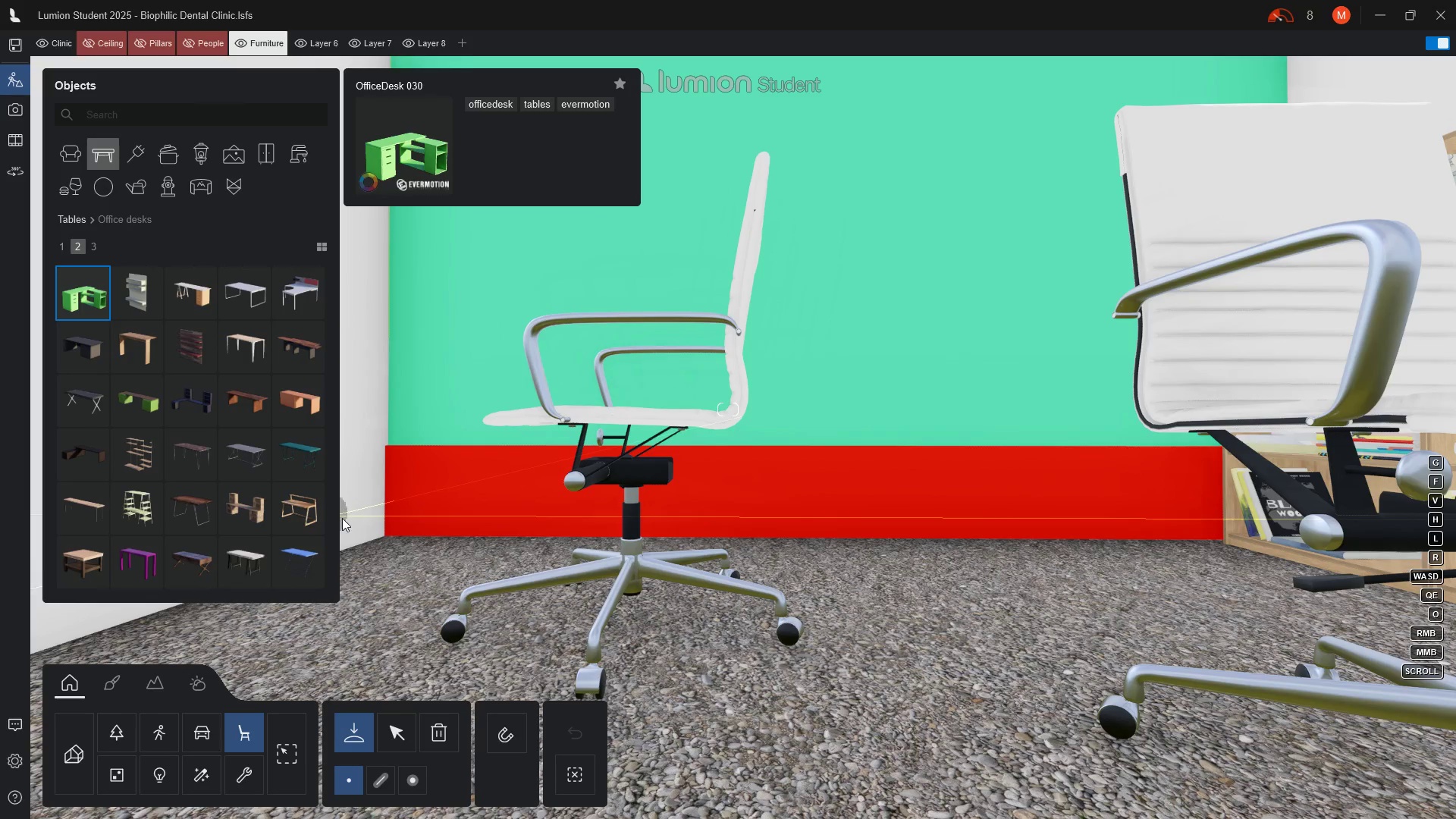 
left_click([600, 632])
 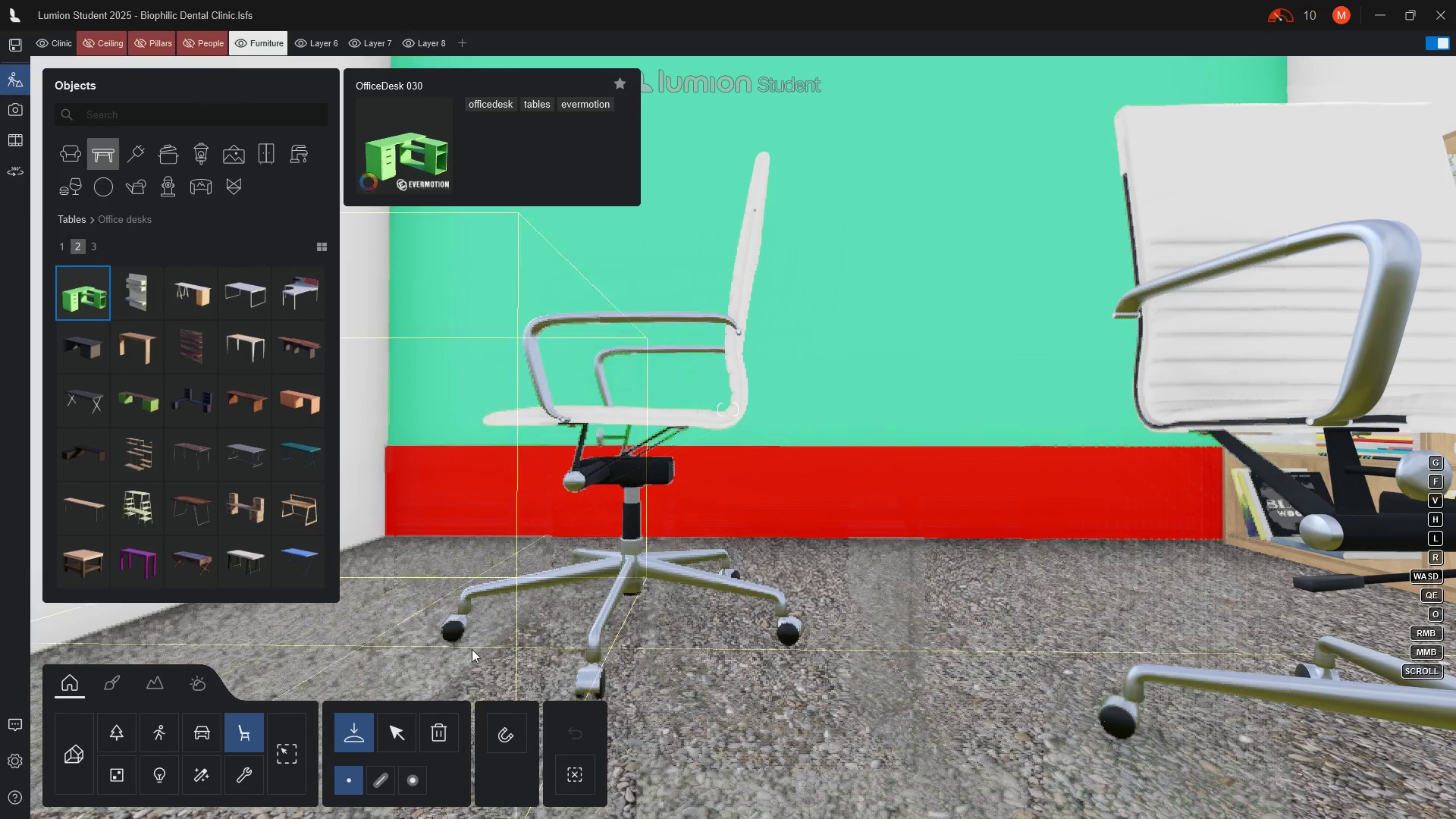 
left_click([510, 659])
 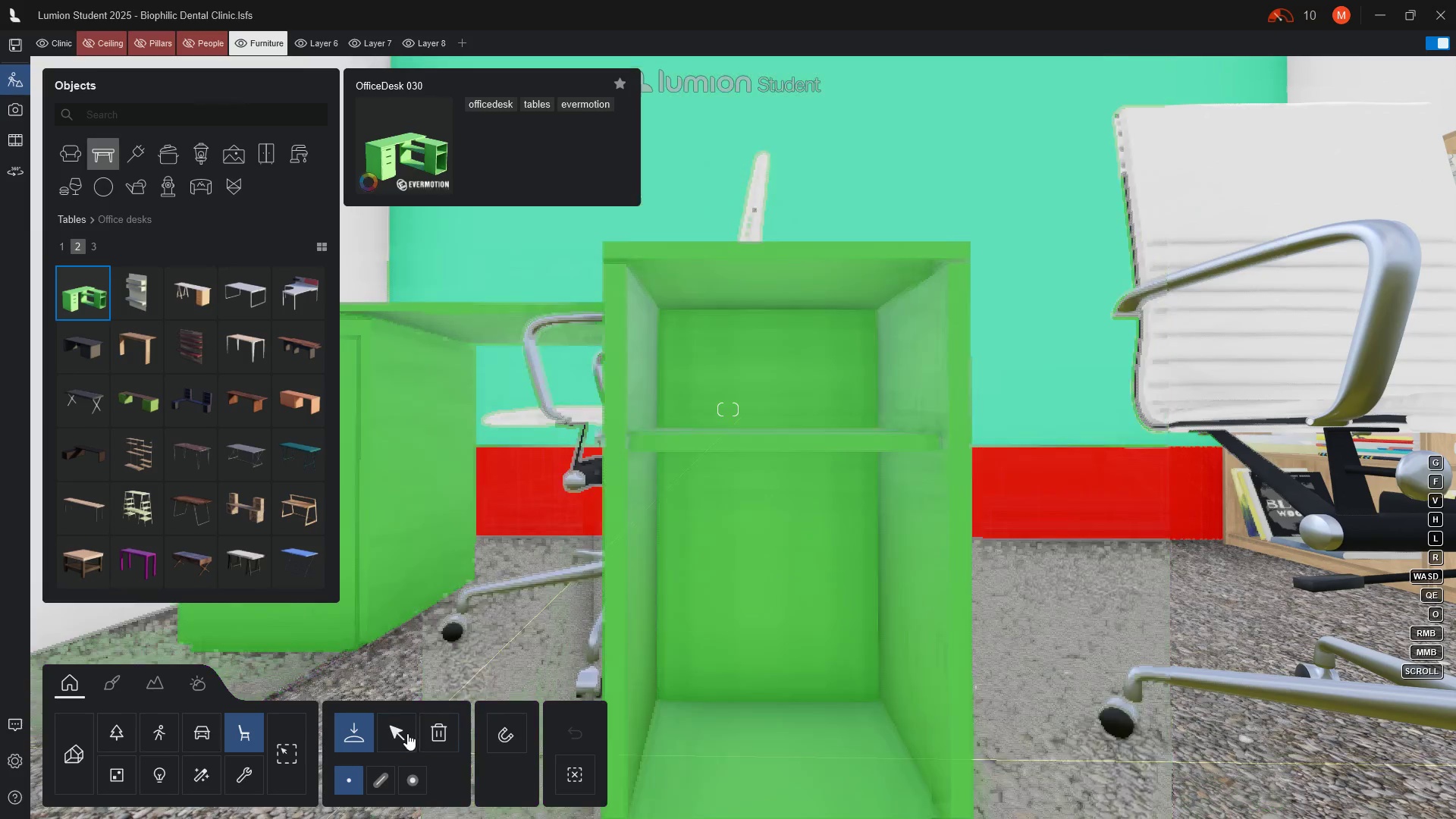 
left_click([407, 733])
 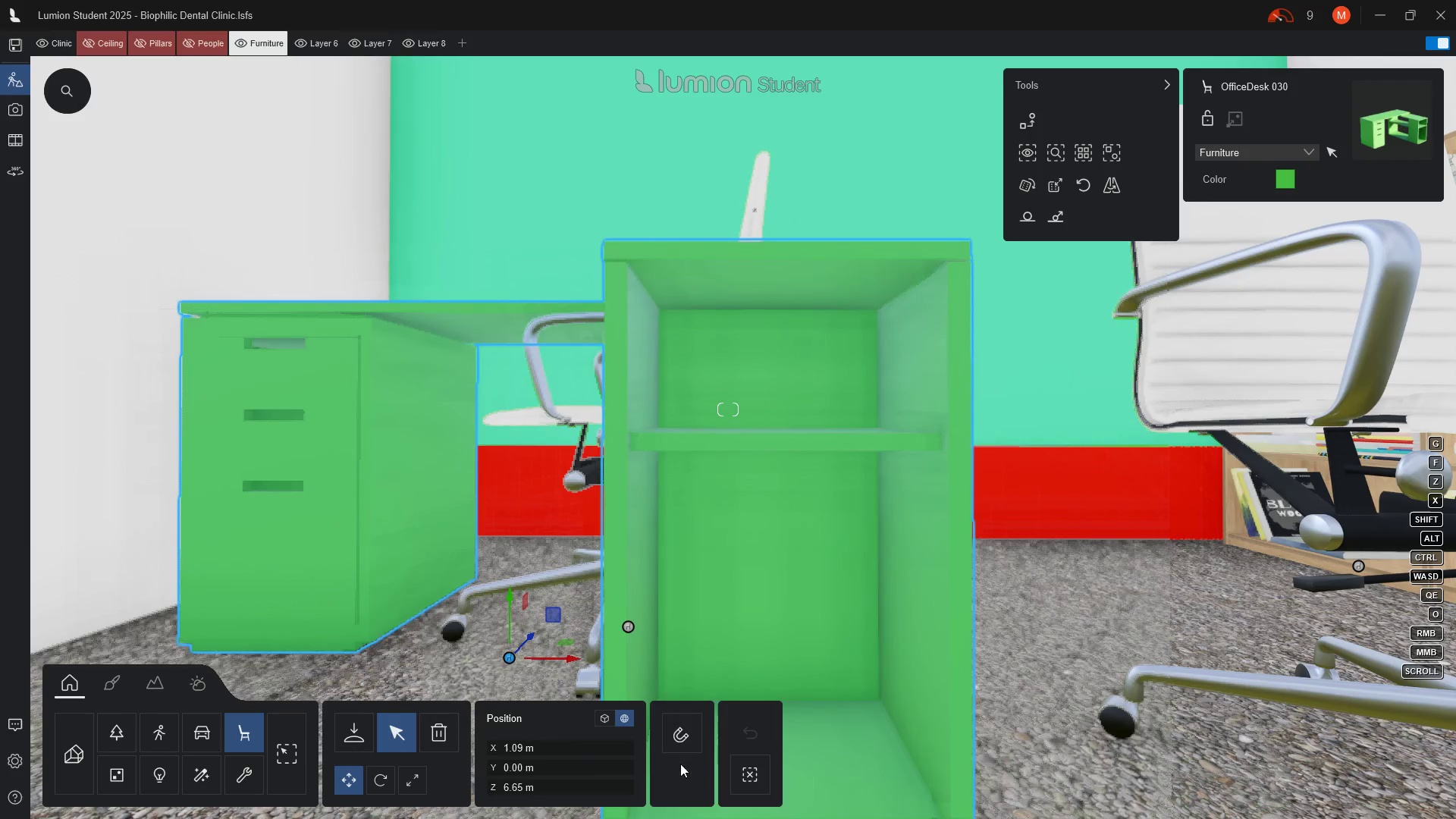 
scroll: coordinate [598, 704], scroll_direction: down, amount: 12.0
 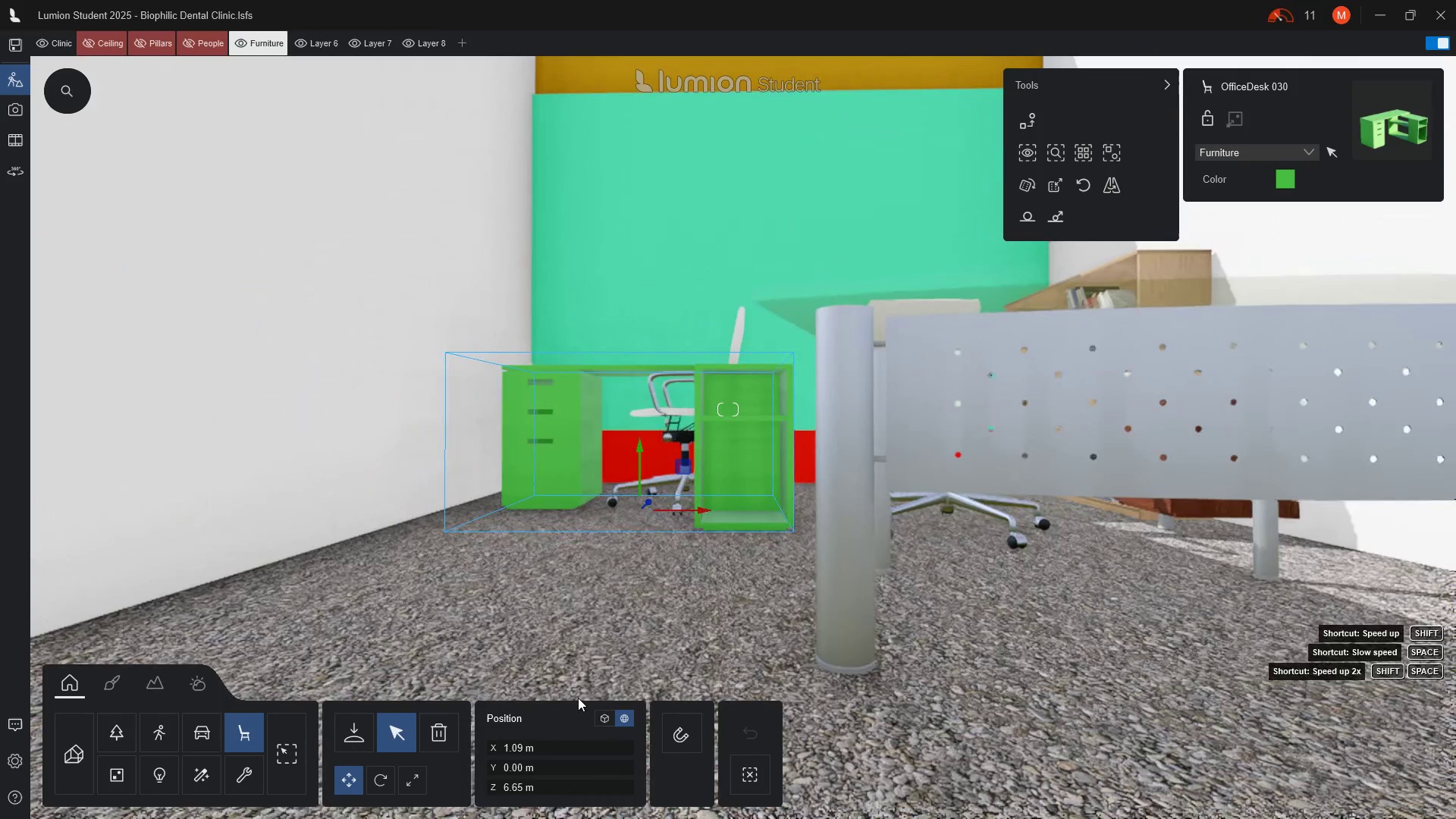 
hold_key(key=Q, duration=1.52)
 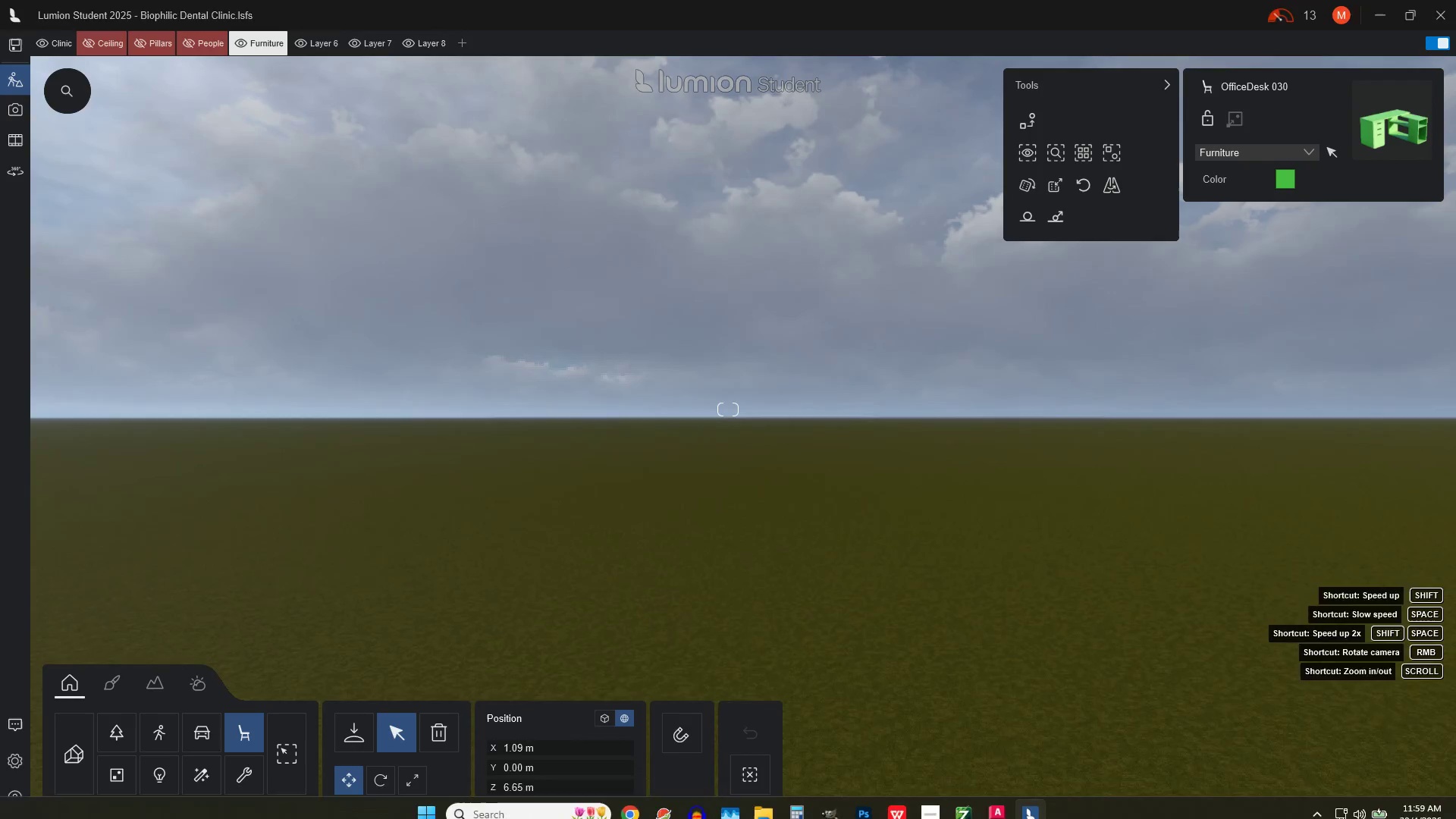 
hold_key(key=Q, duration=0.59)
 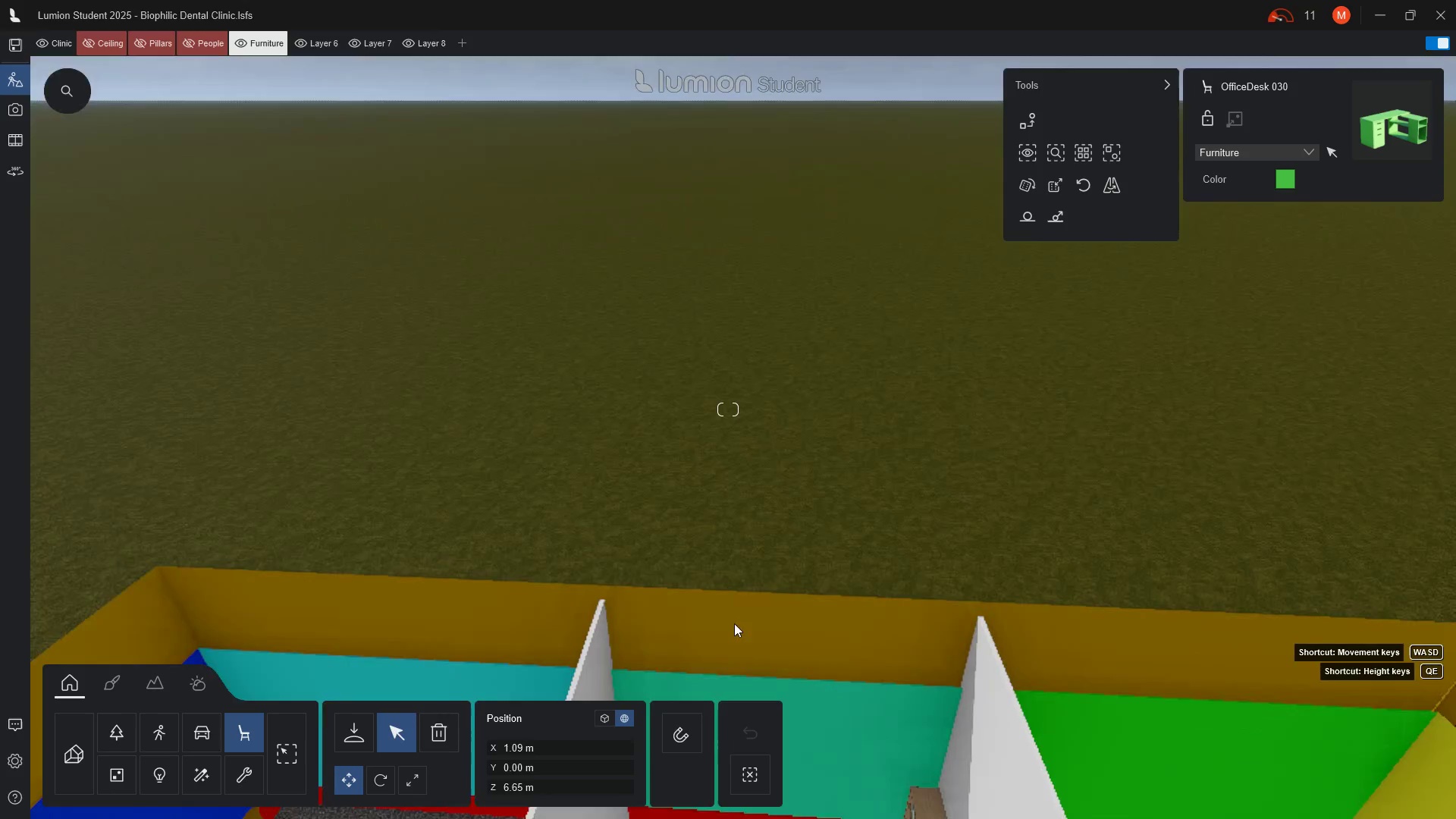 
wait(9.33)
 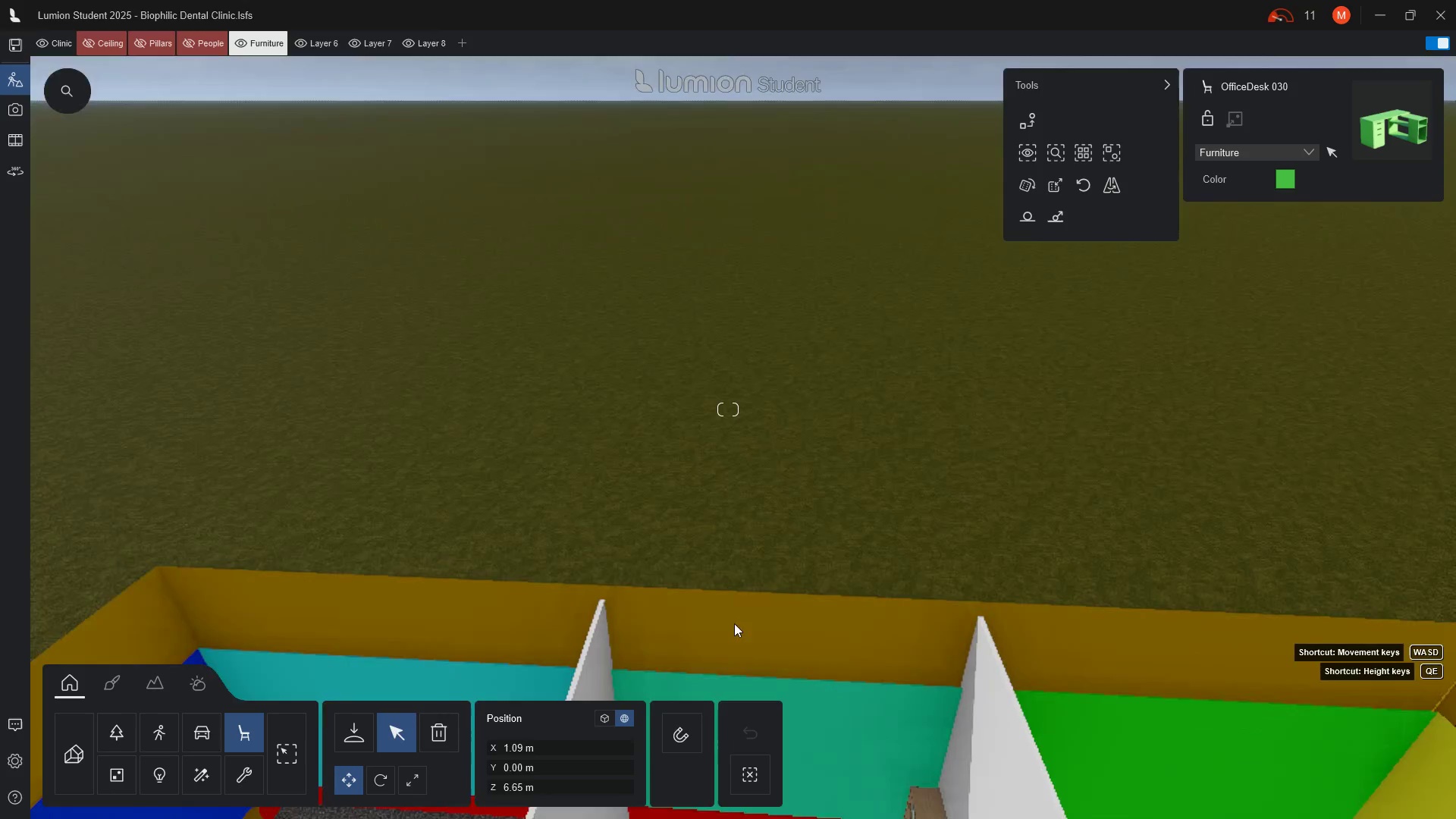 
left_click([1288, 178])
 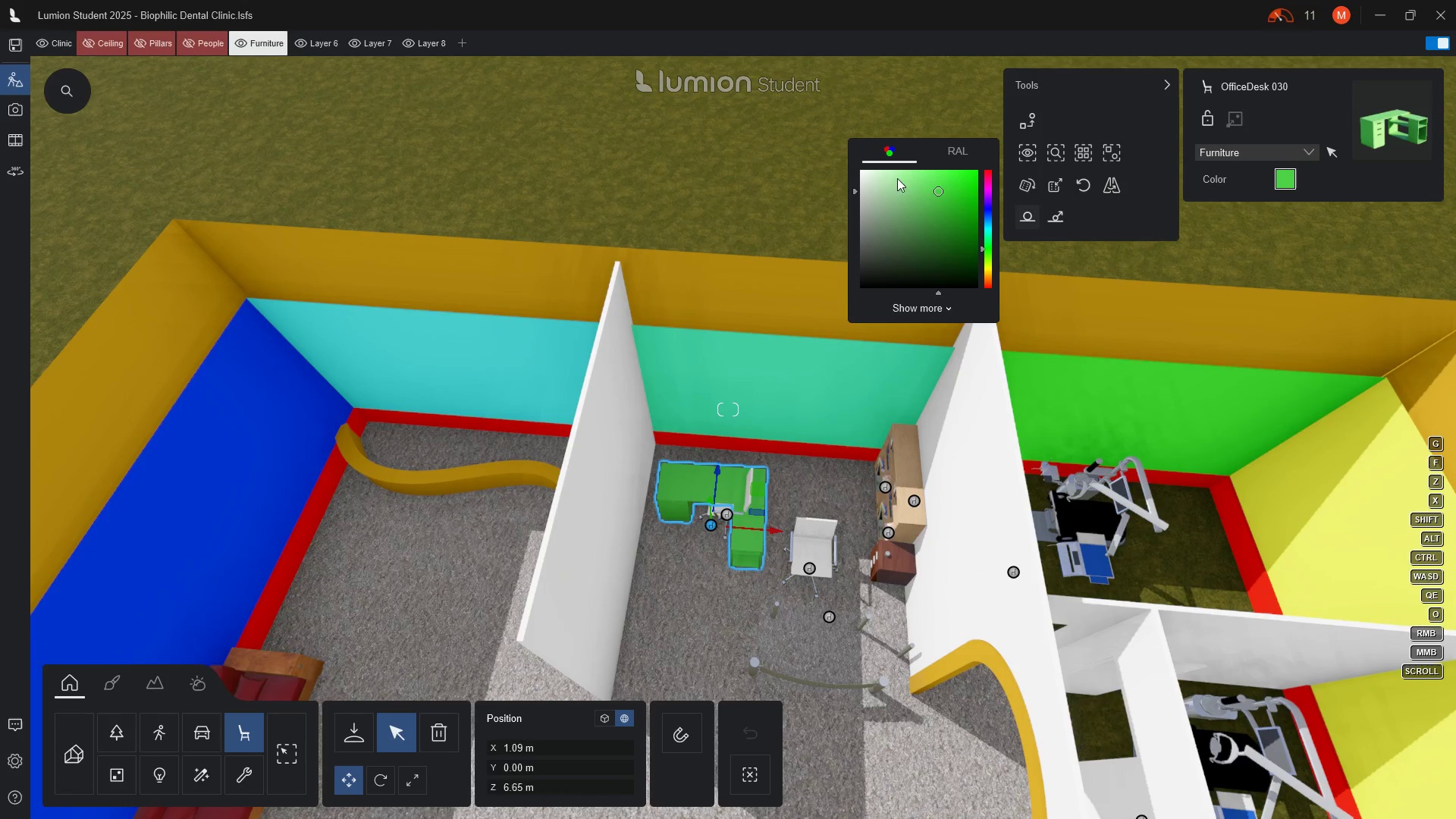 
left_click_drag(start_coordinate=[866, 174], to_coordinate=[854, 177])
 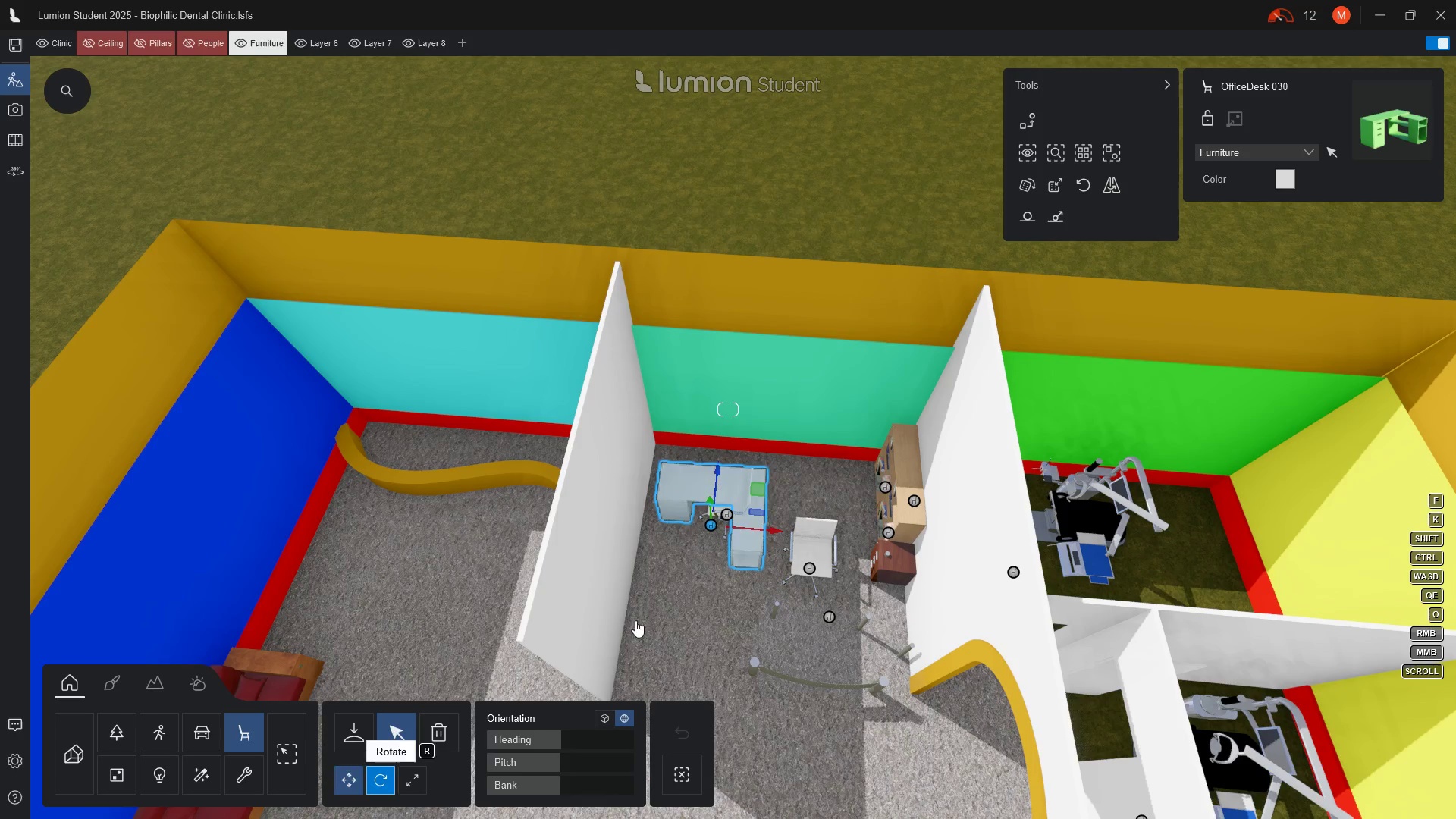 
wait(6.03)
 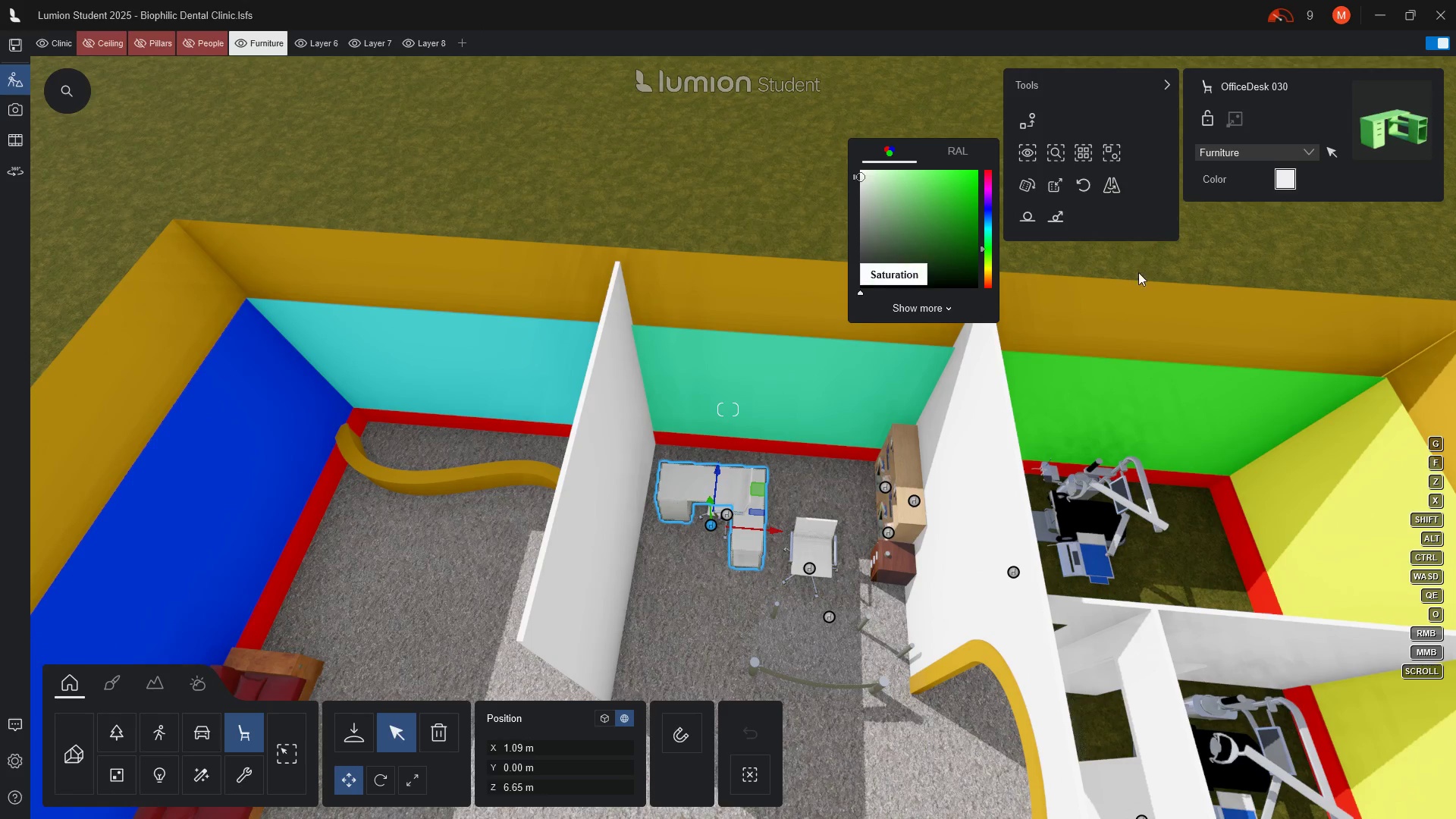 
left_click_drag(start_coordinate=[767, 492], to_coordinate=[658, 429])
 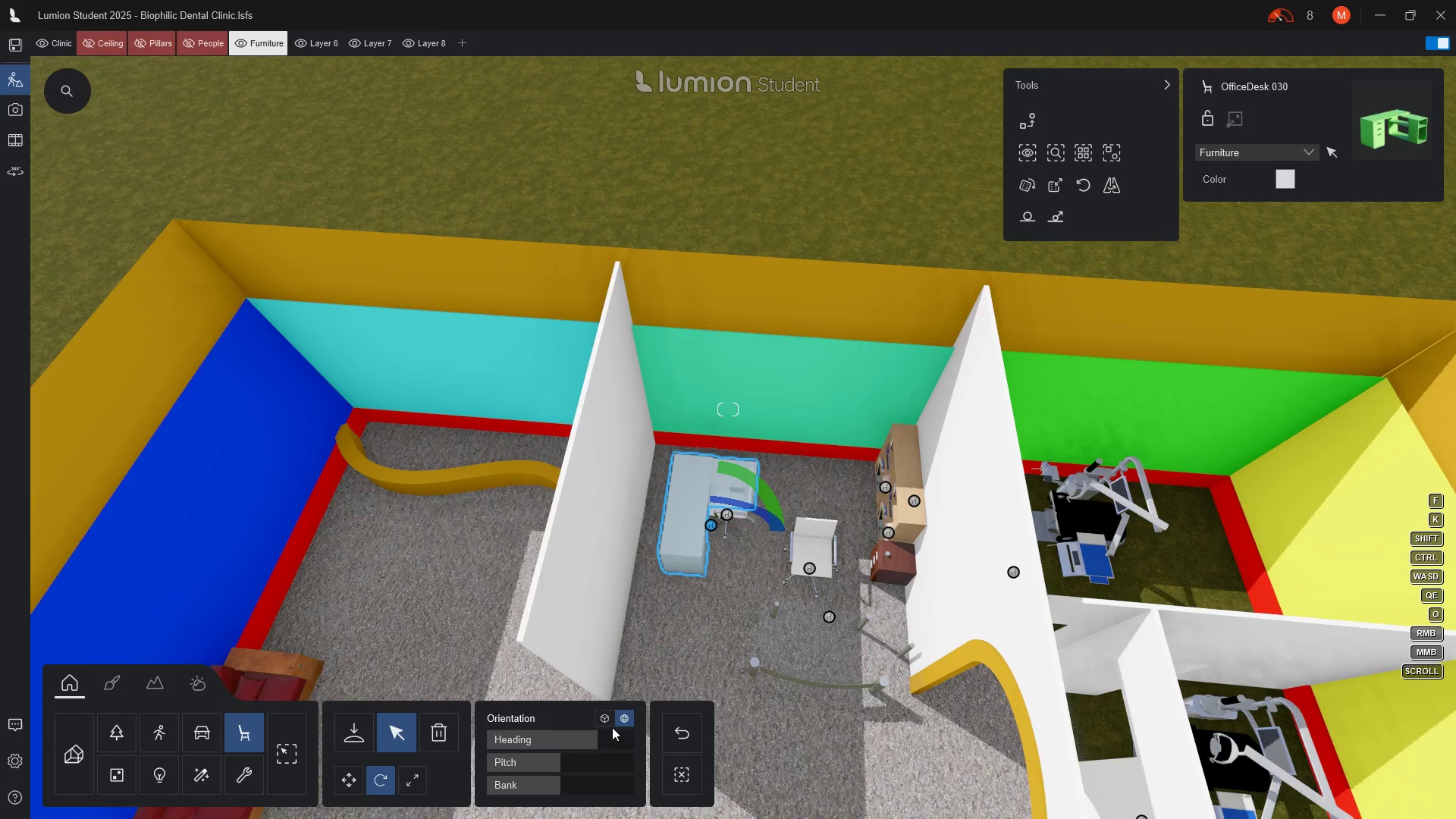 
wait(6.58)
 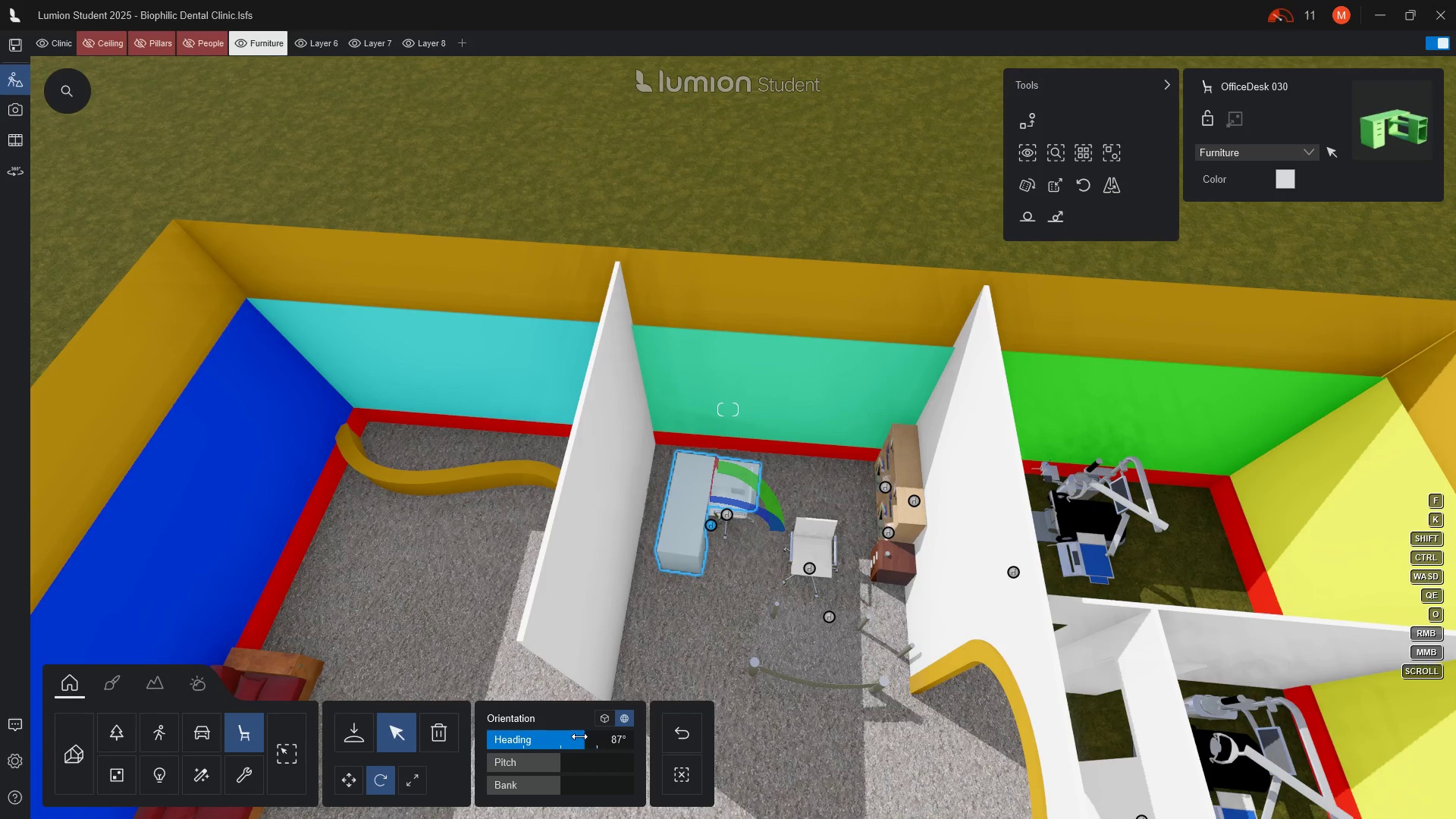 
left_click_drag(start_coordinate=[353, 784], to_coordinate=[357, 785])
 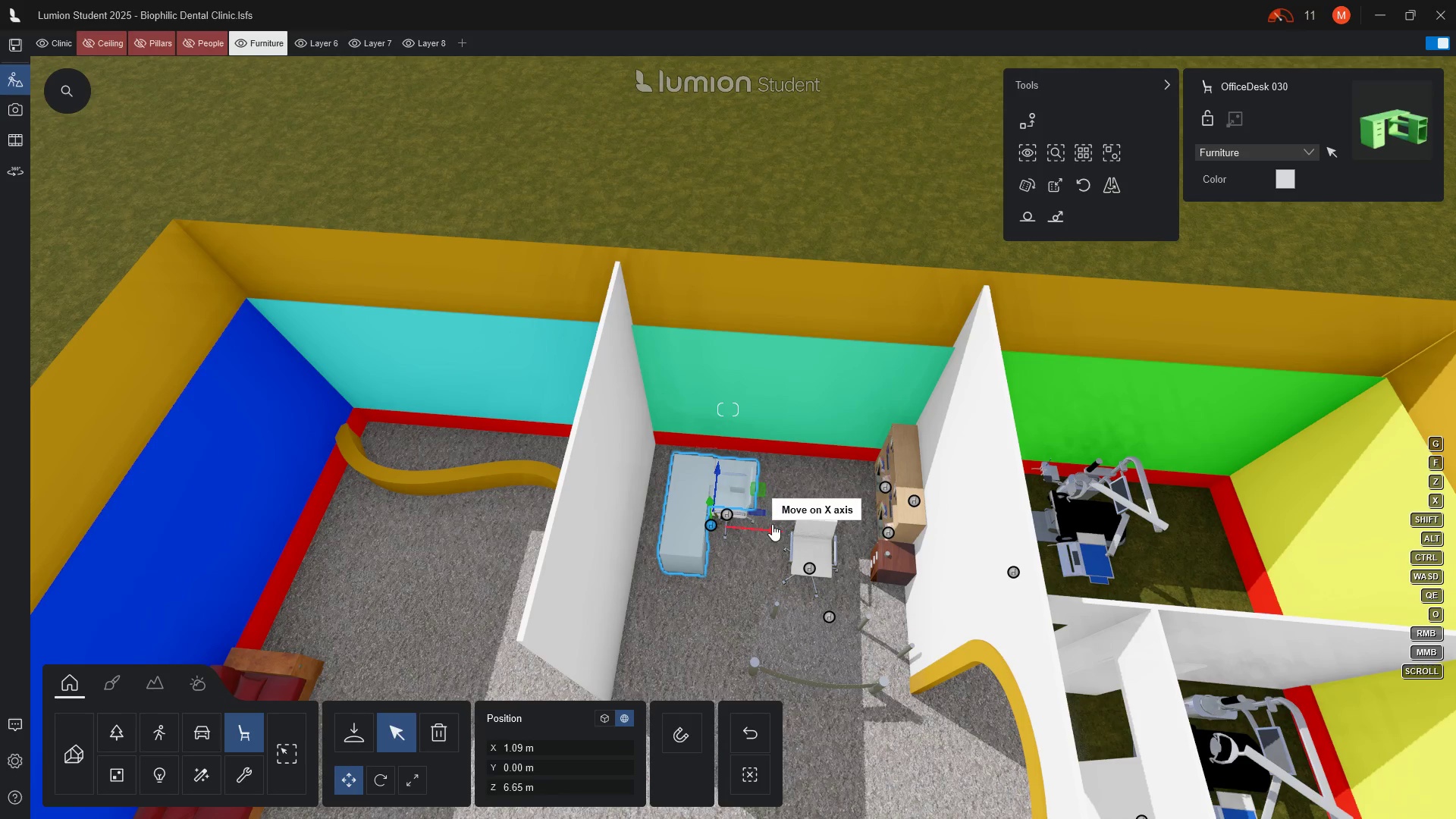 
left_click_drag(start_coordinate=[775, 527], to_coordinate=[748, 513])
 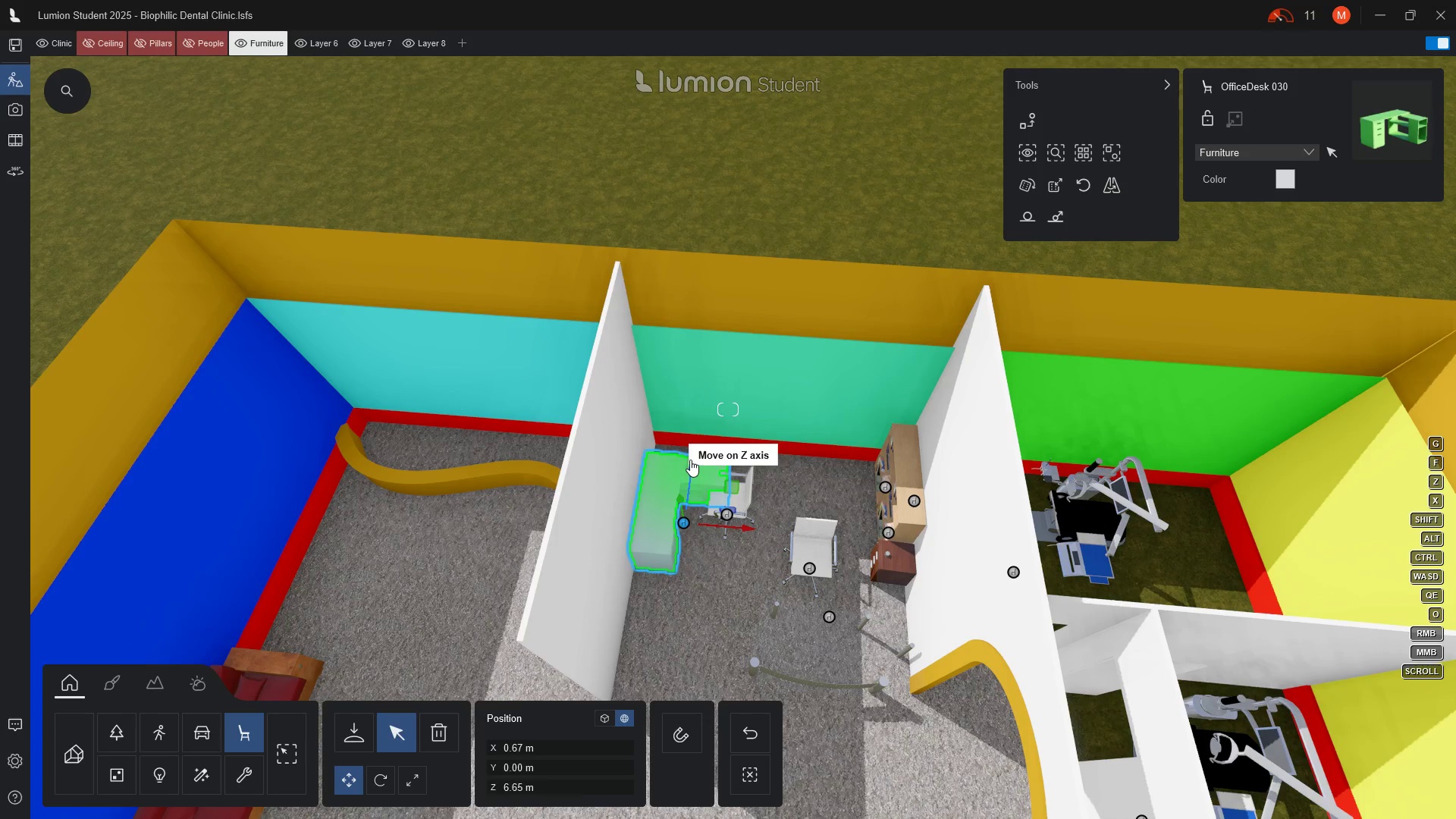 
left_click_drag(start_coordinate=[692, 466], to_coordinate=[697, 434])
 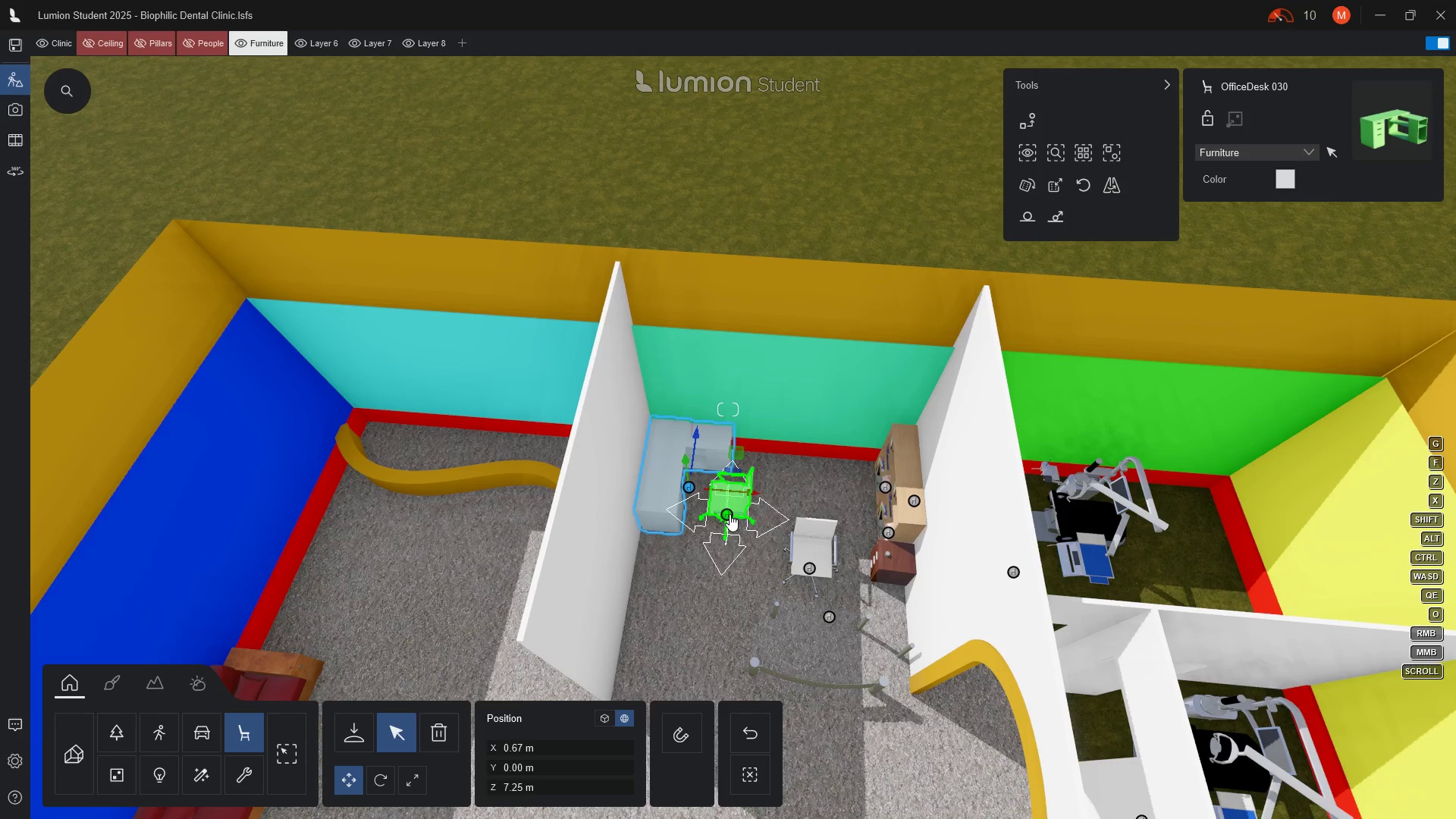 
left_click_drag(start_coordinate=[730, 514], to_coordinate=[720, 499])
 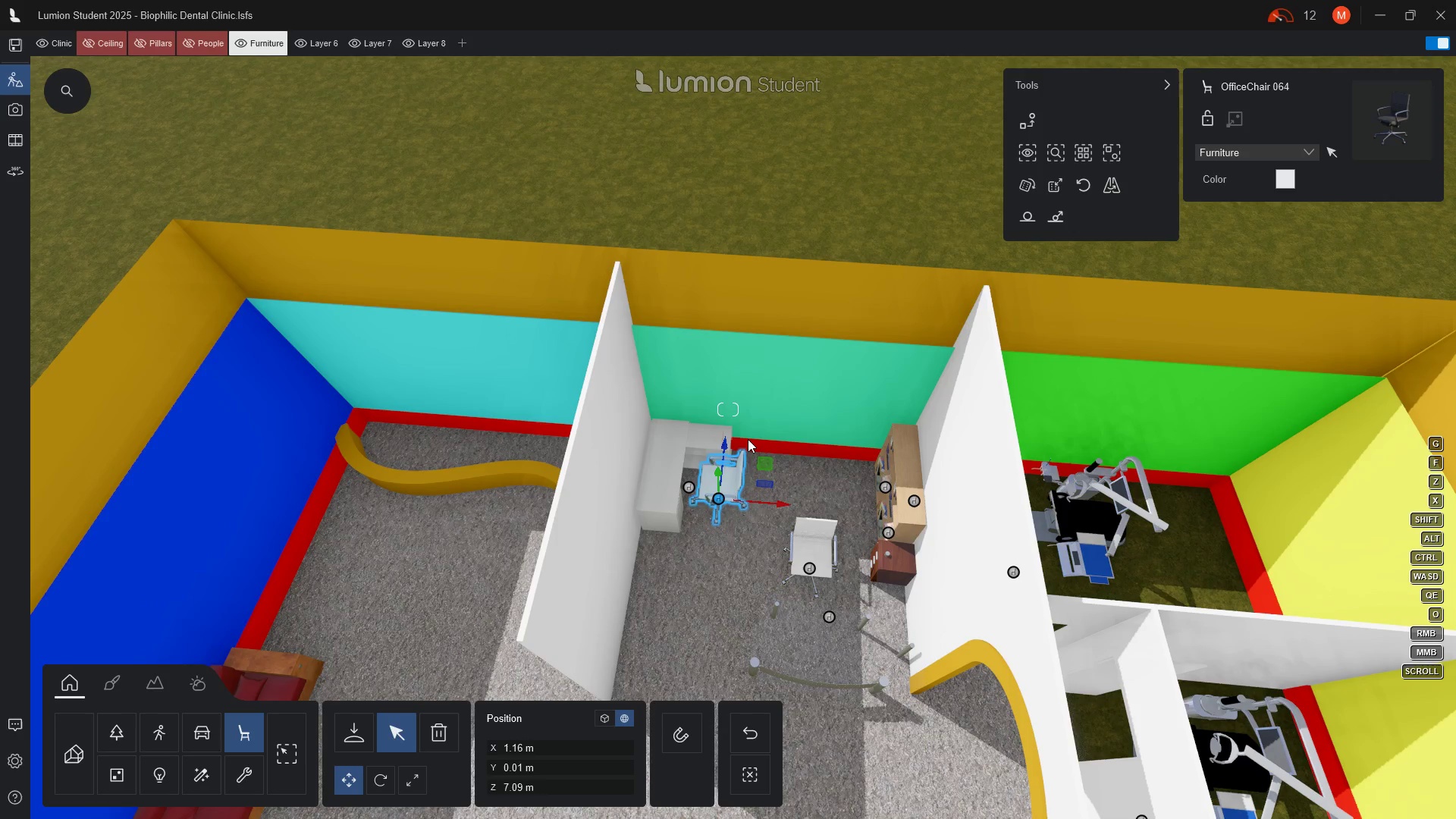 
scroll: coordinate [726, 512], scroll_direction: up, amount: 9.0
 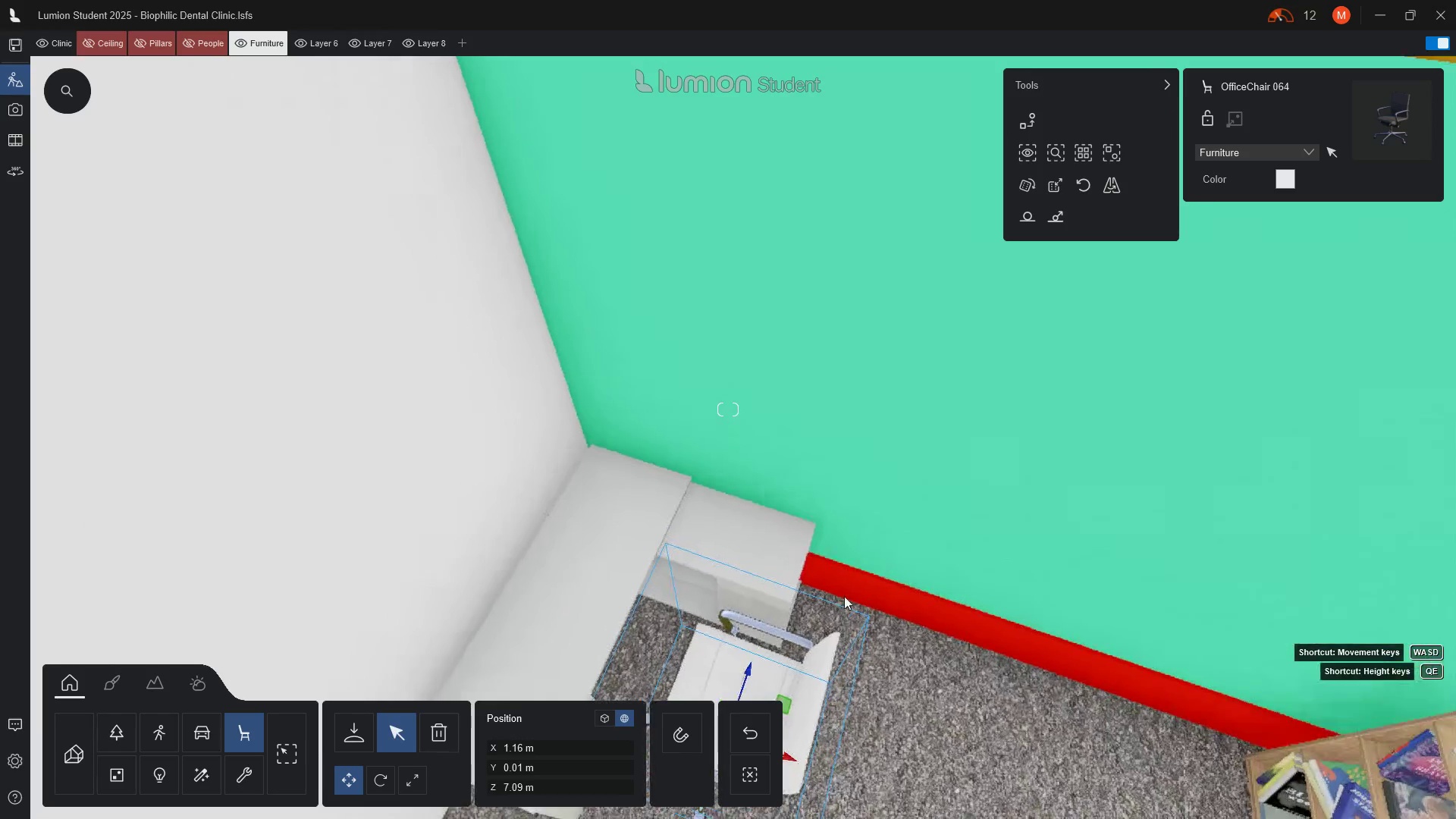 
scroll: coordinate [844, 478], scroll_direction: down, amount: 6.0
 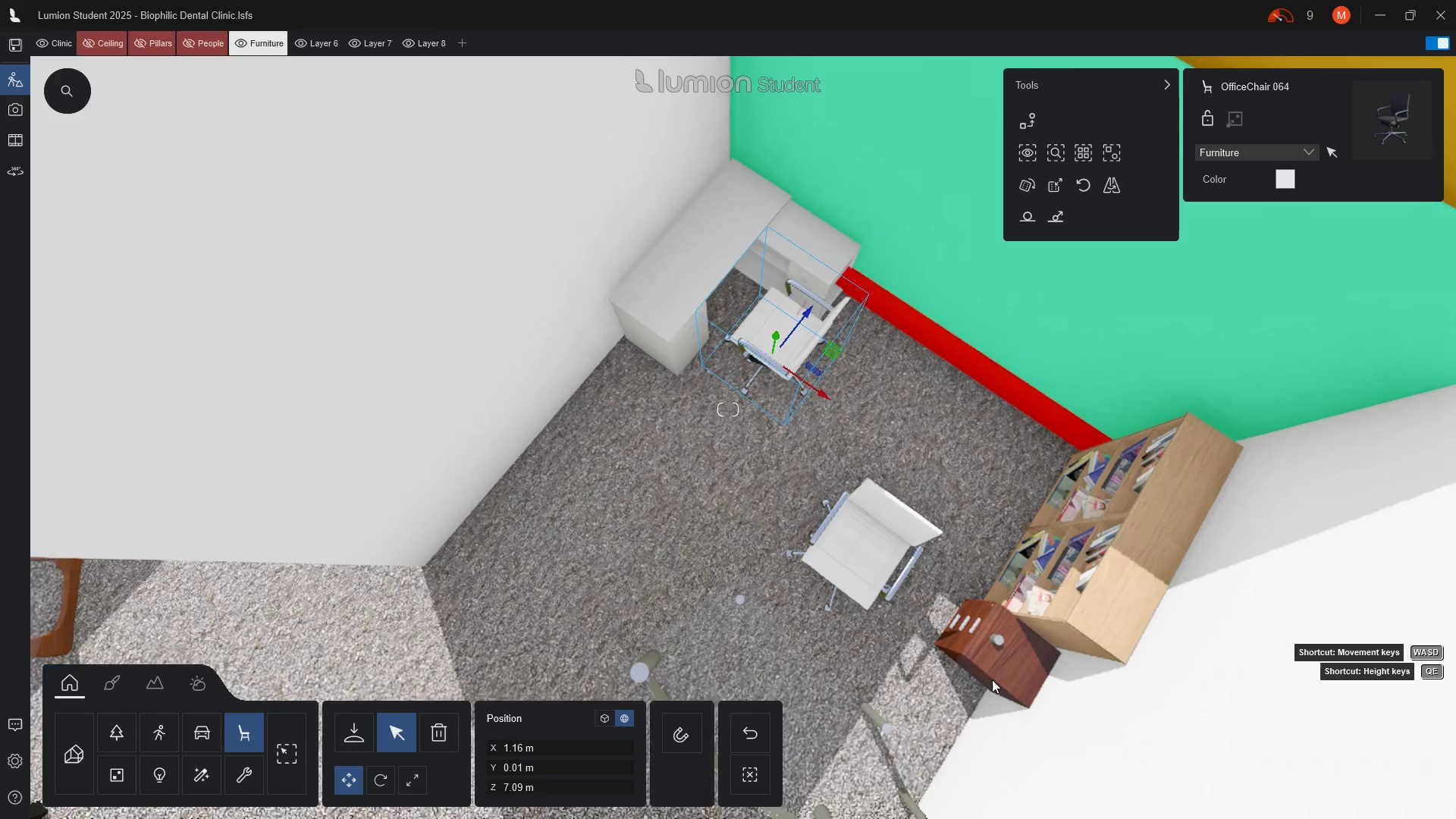 
wait(5.01)
 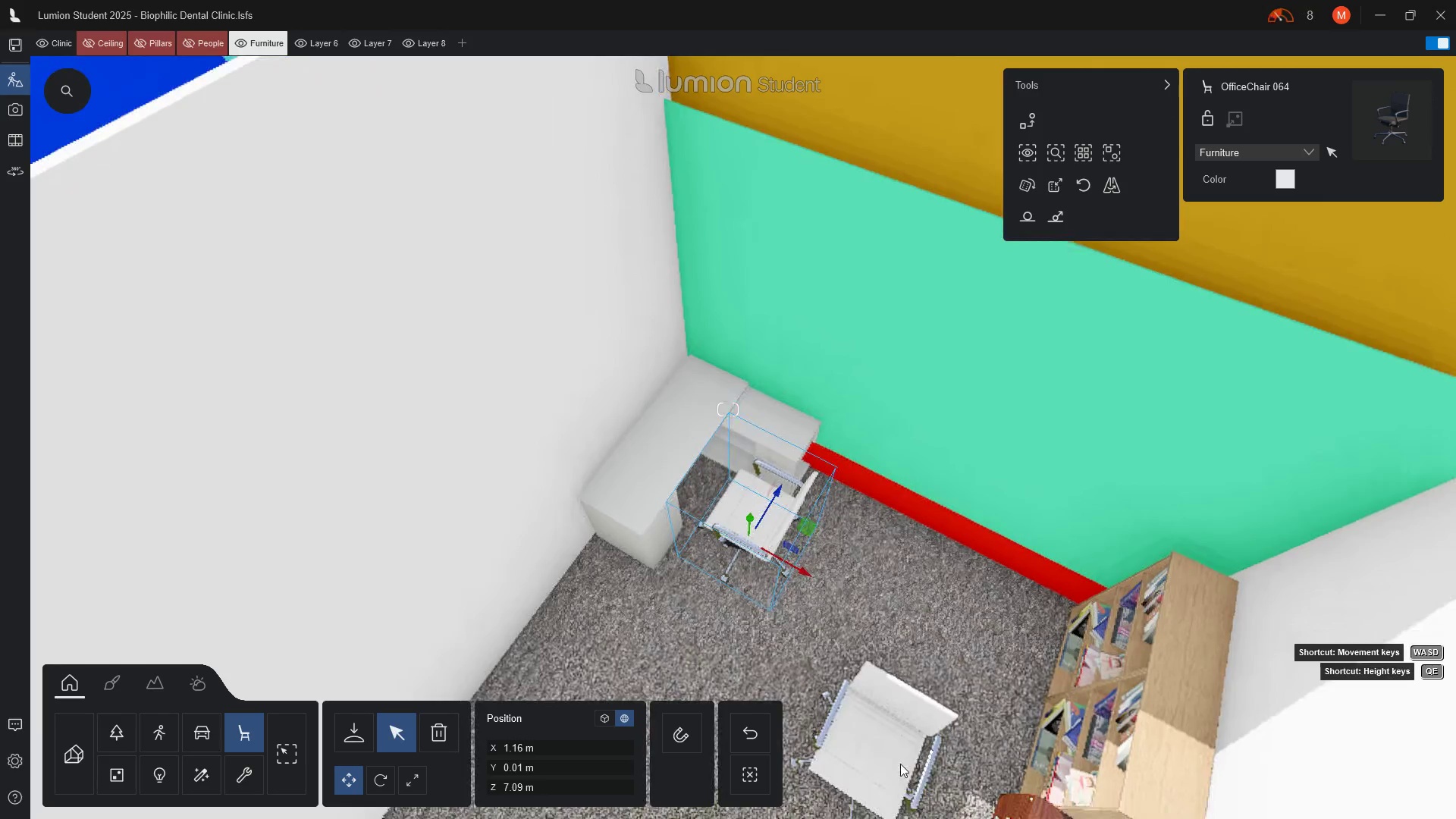 
scroll: coordinate [1008, 493], scroll_direction: down, amount: 4.0
 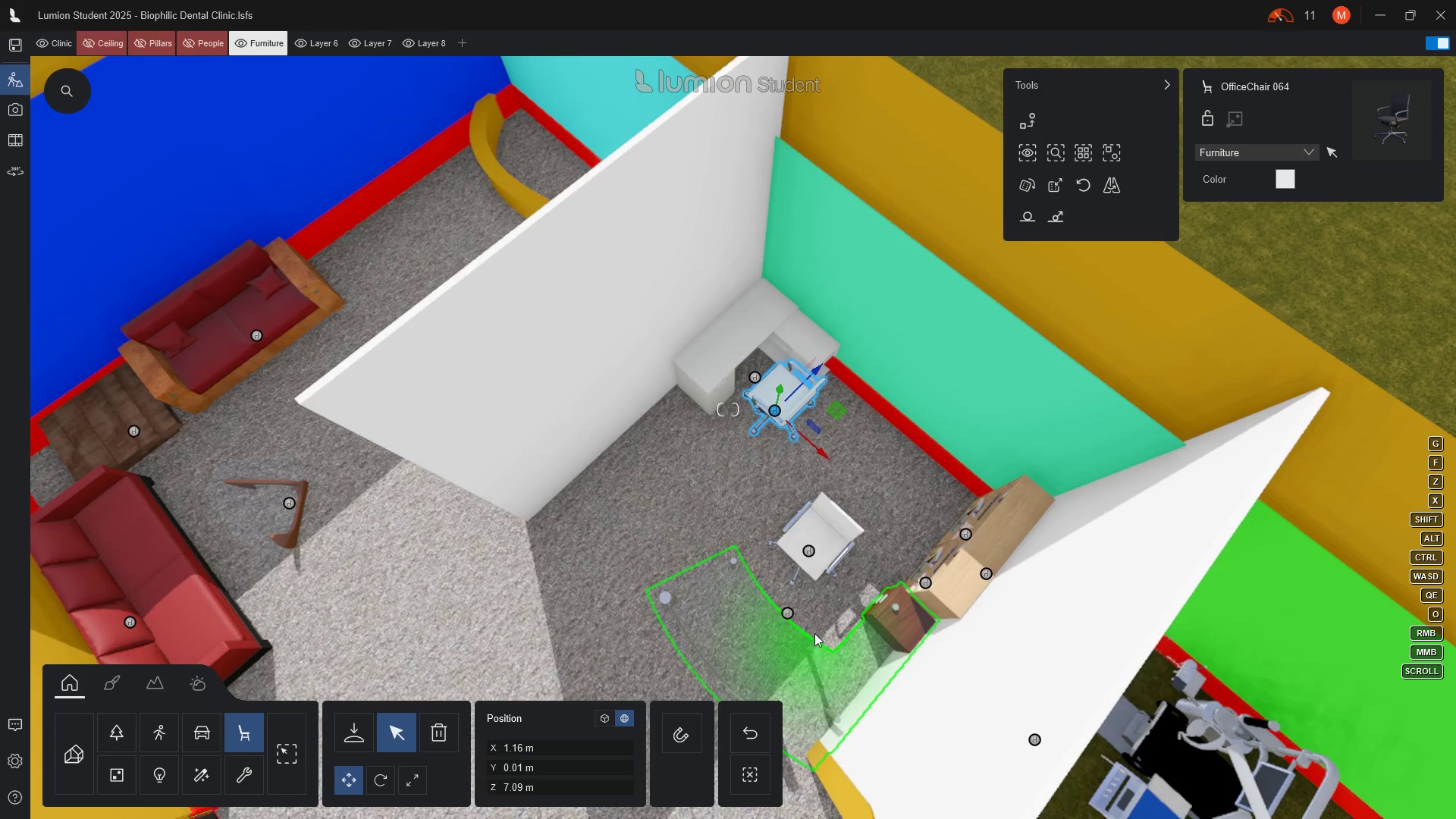 
hold_key(key=E, duration=0.62)
 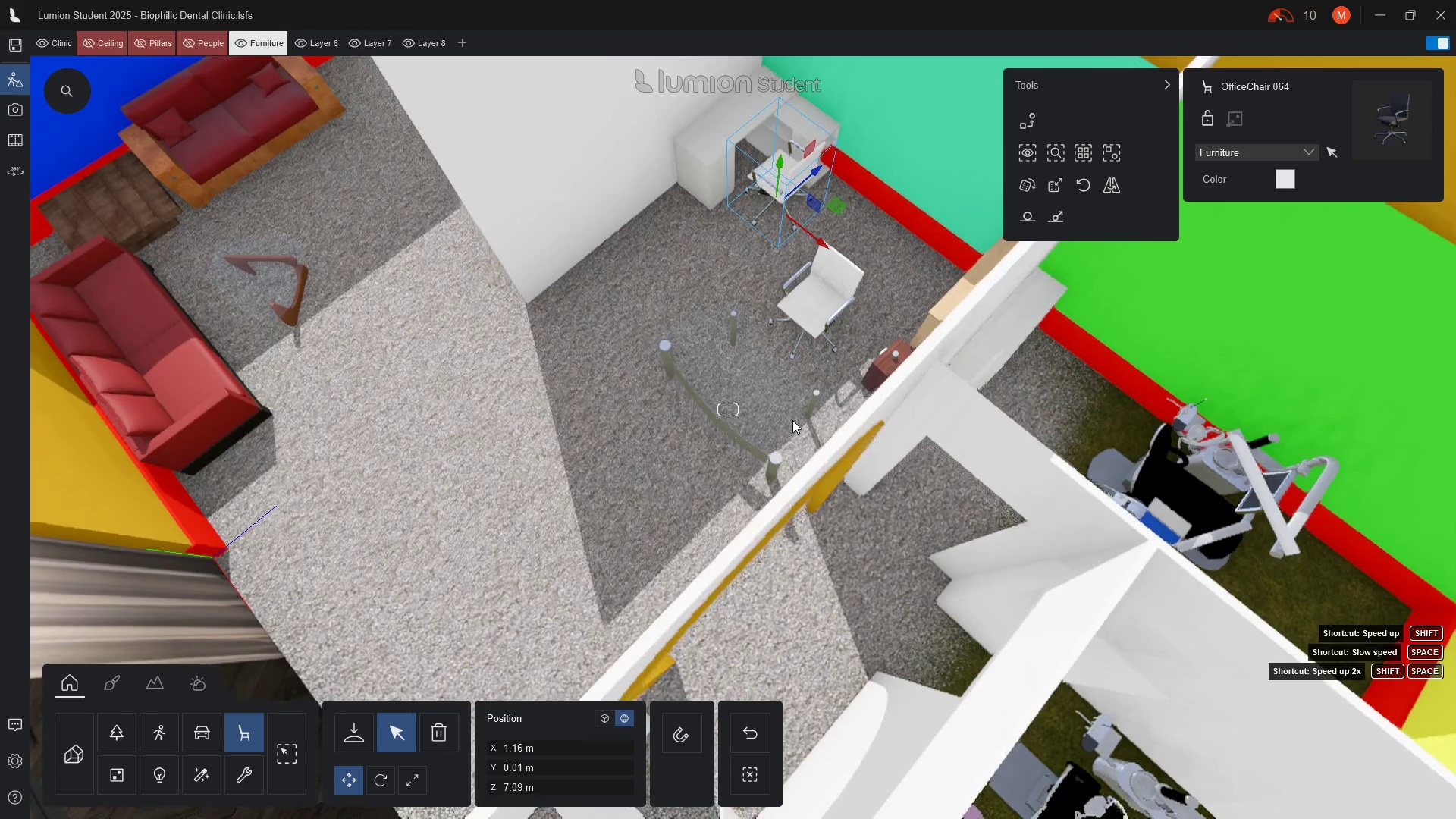 
hold_key(key=A, duration=0.72)
 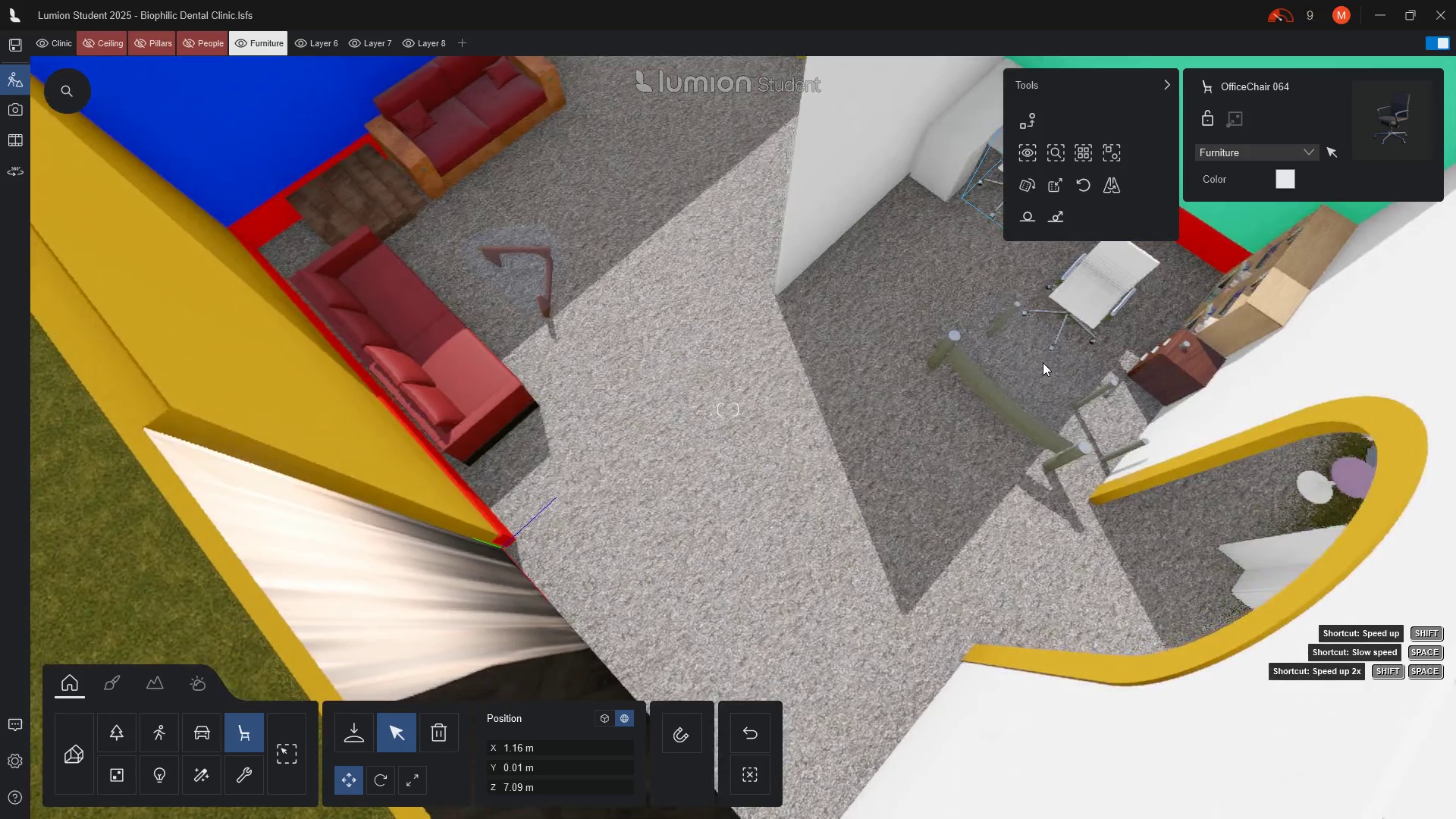 
hold_key(key=E, duration=0.41)
 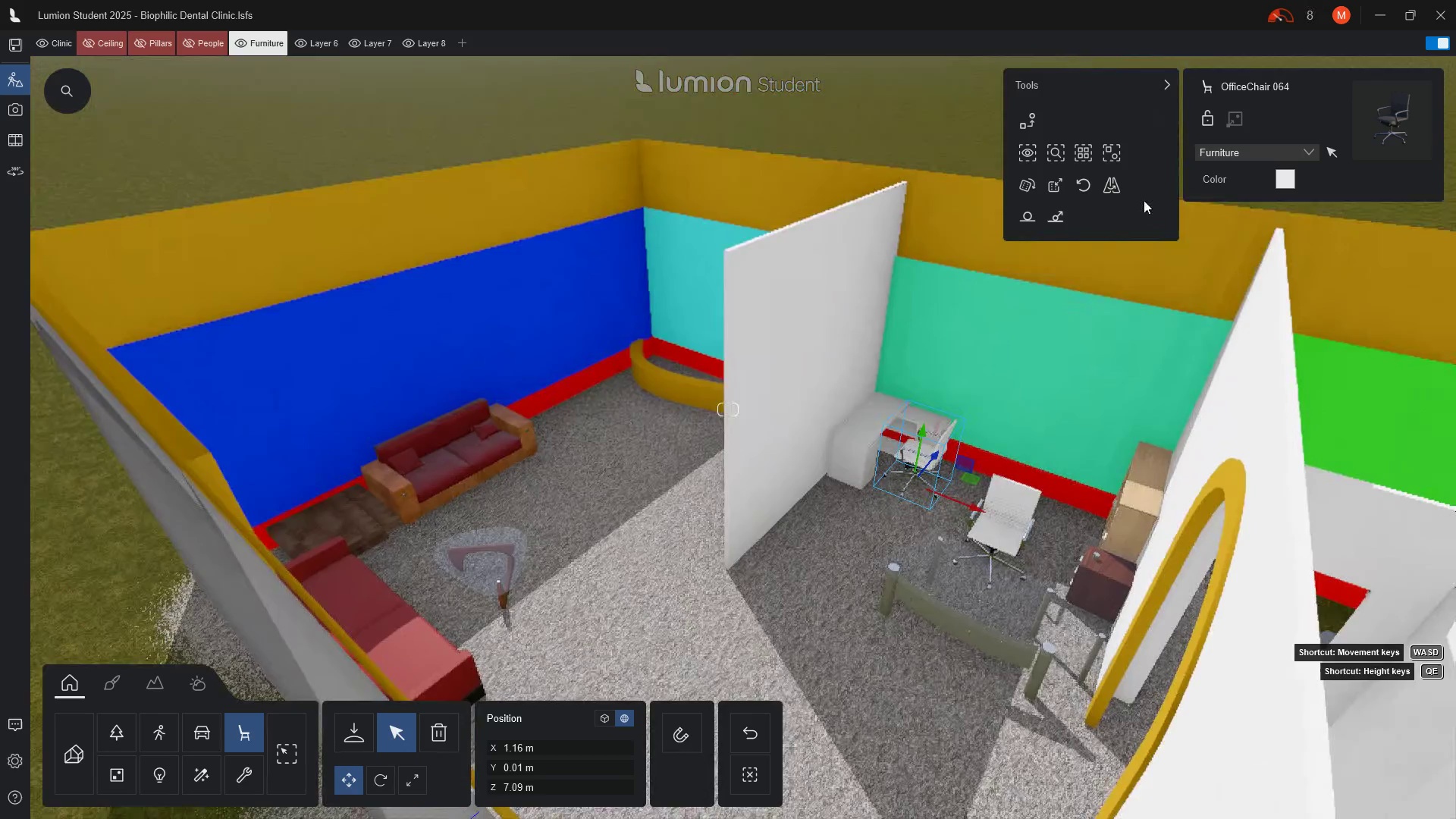 
scroll: coordinate [1051, 555], scroll_direction: up, amount: 3.0
 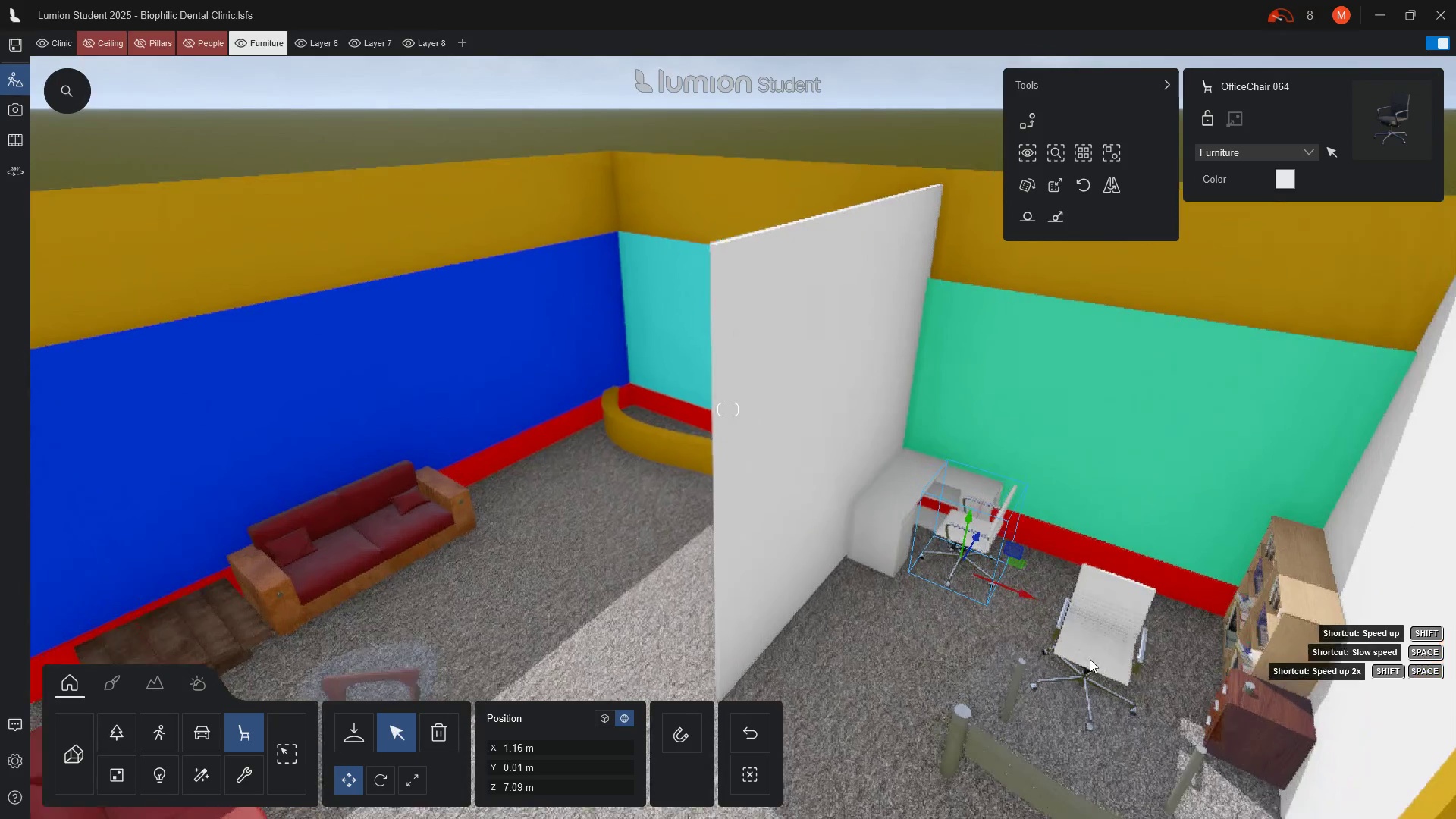 
hold_key(key=E, duration=0.36)
 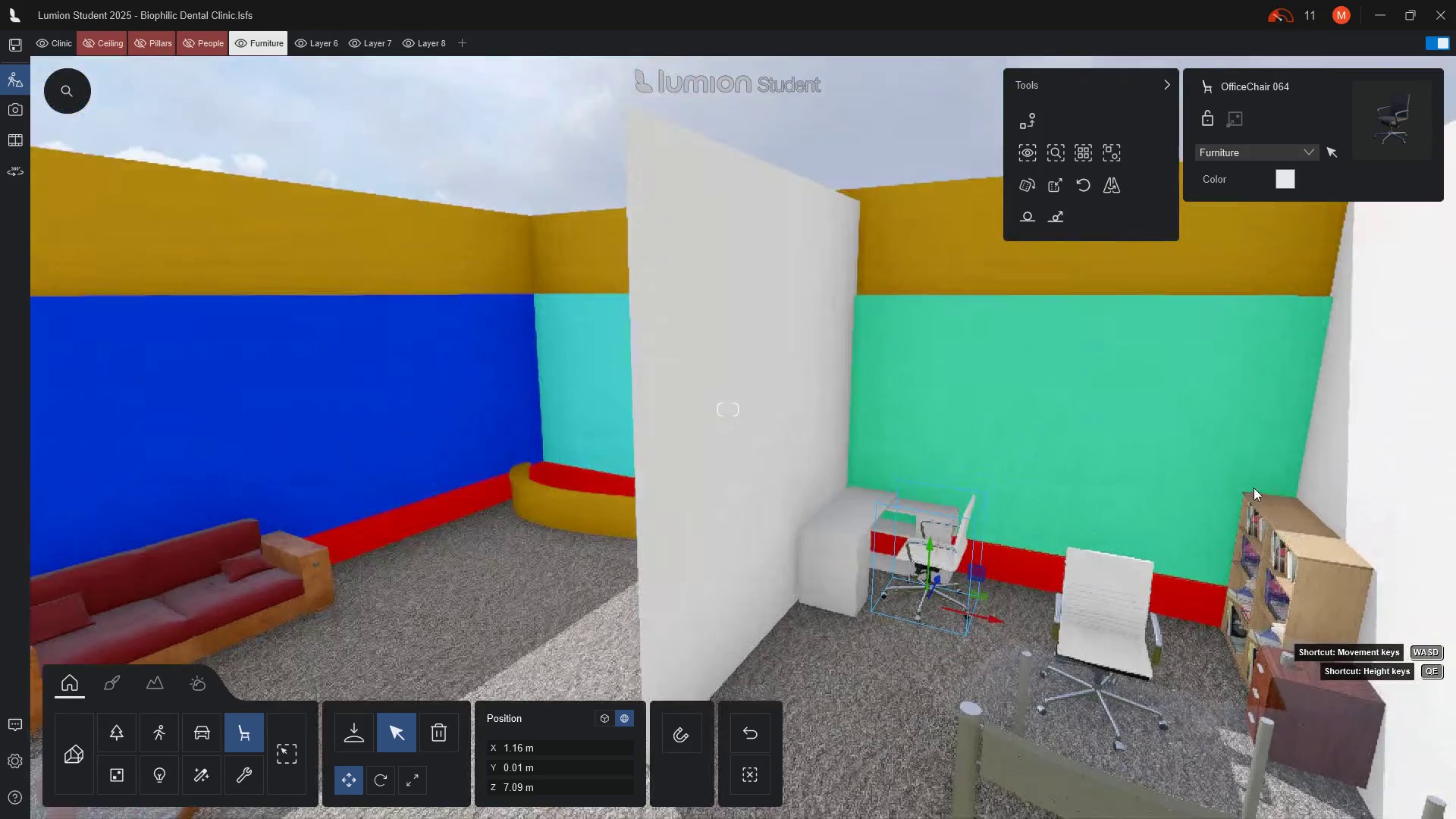 
type(ee)
 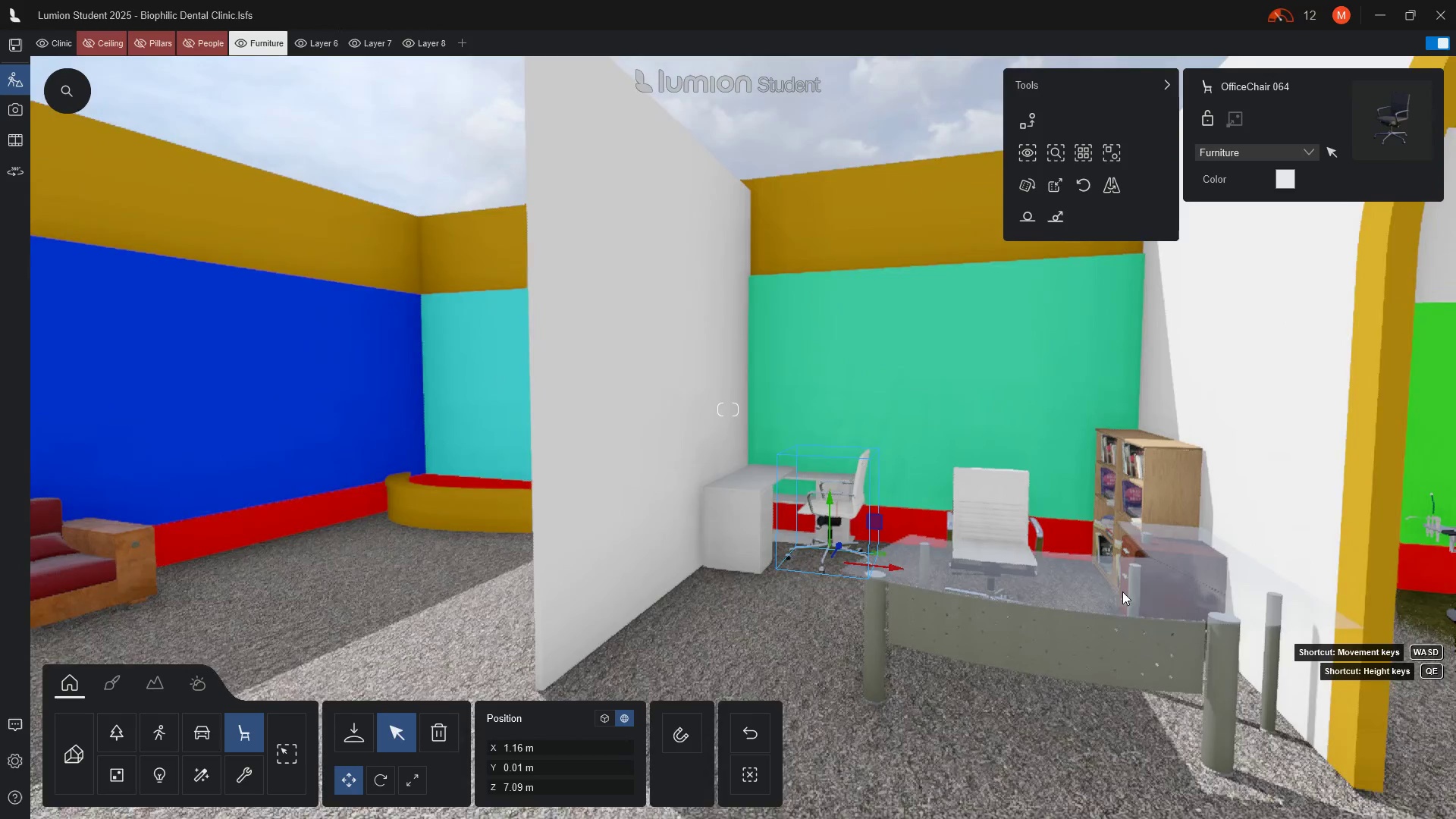 
scroll: coordinate [1093, 658], scroll_direction: up, amount: 3.0
 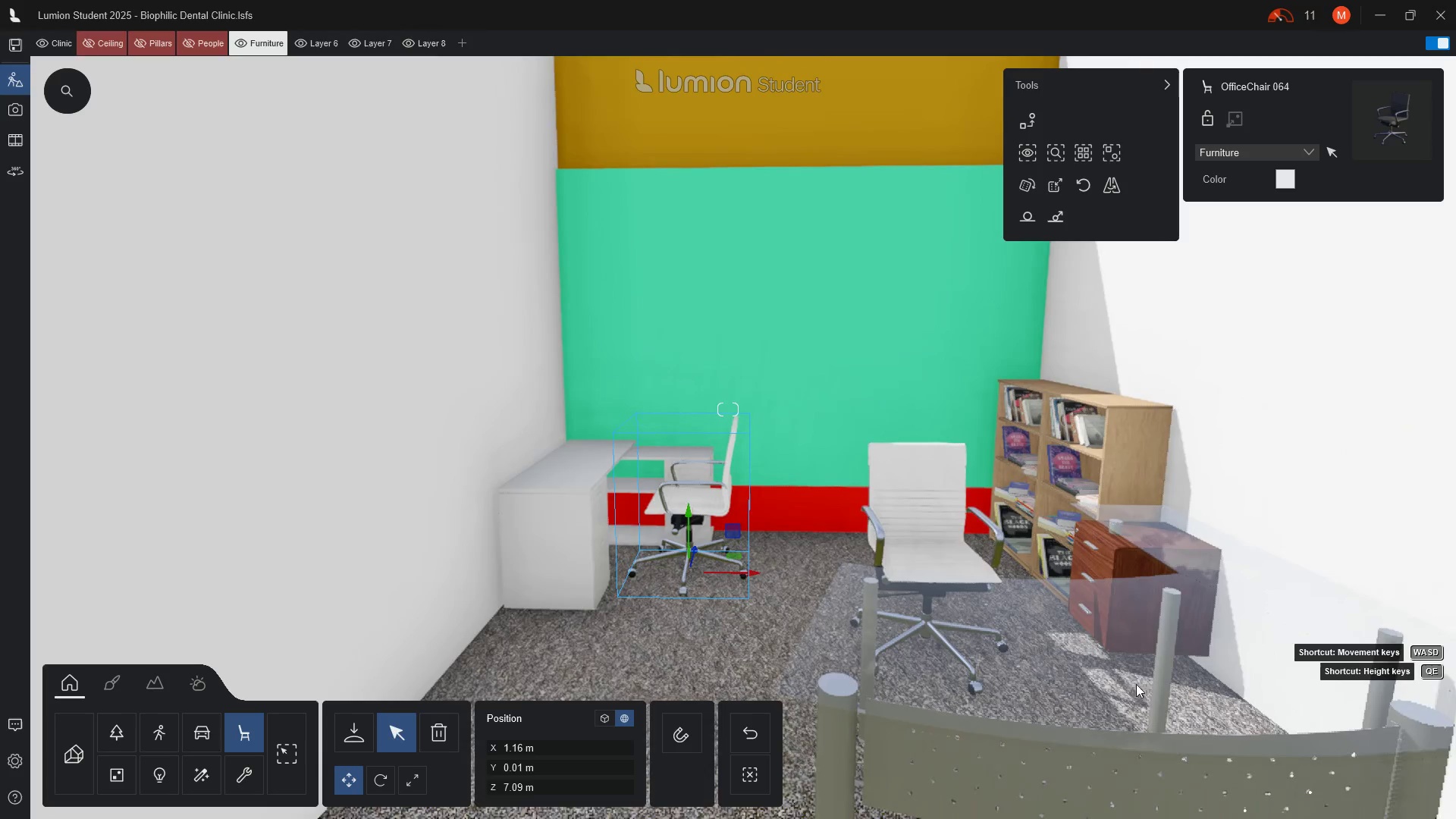 
wait(8.39)
 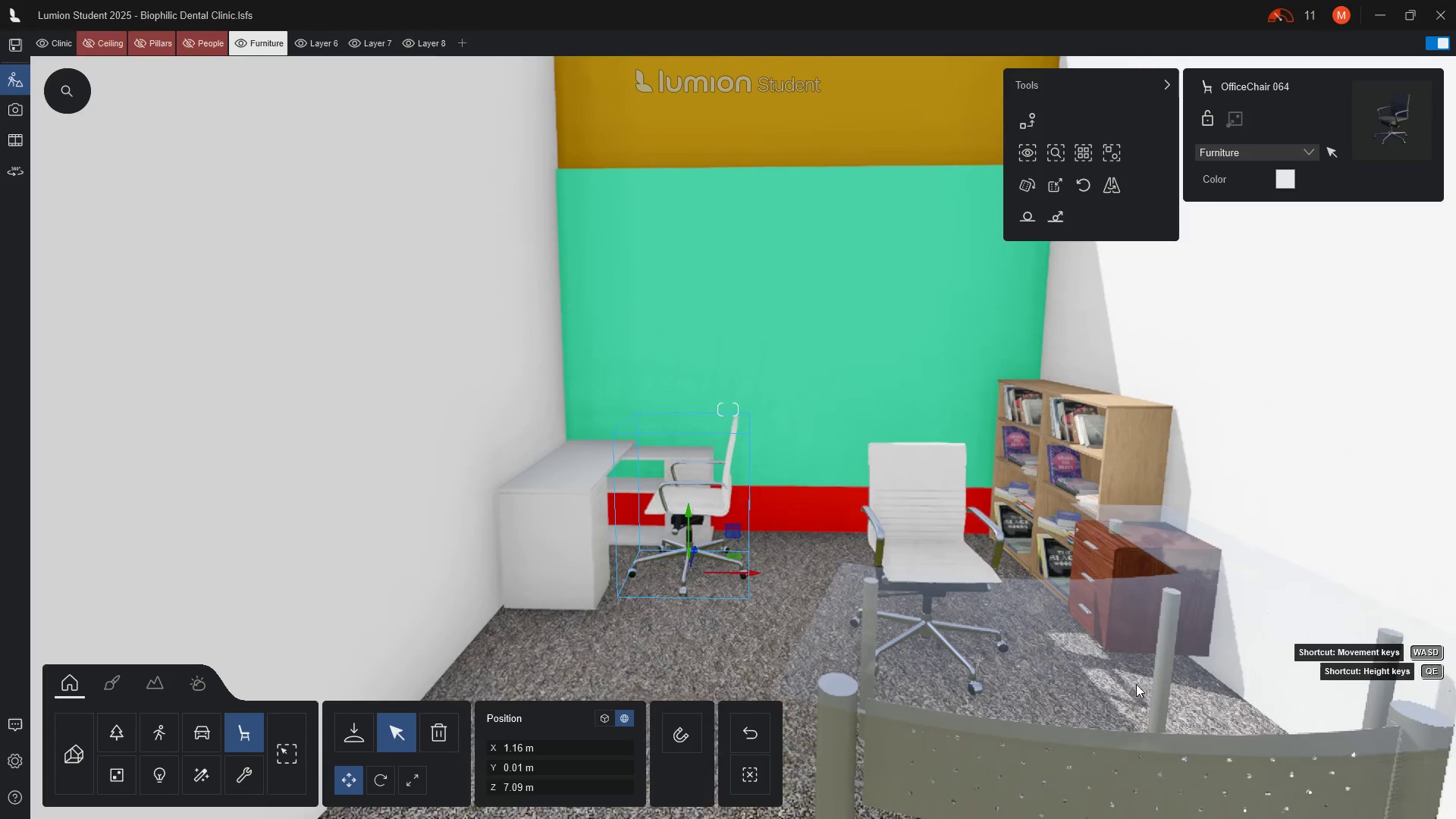 
left_click([249, 732])
 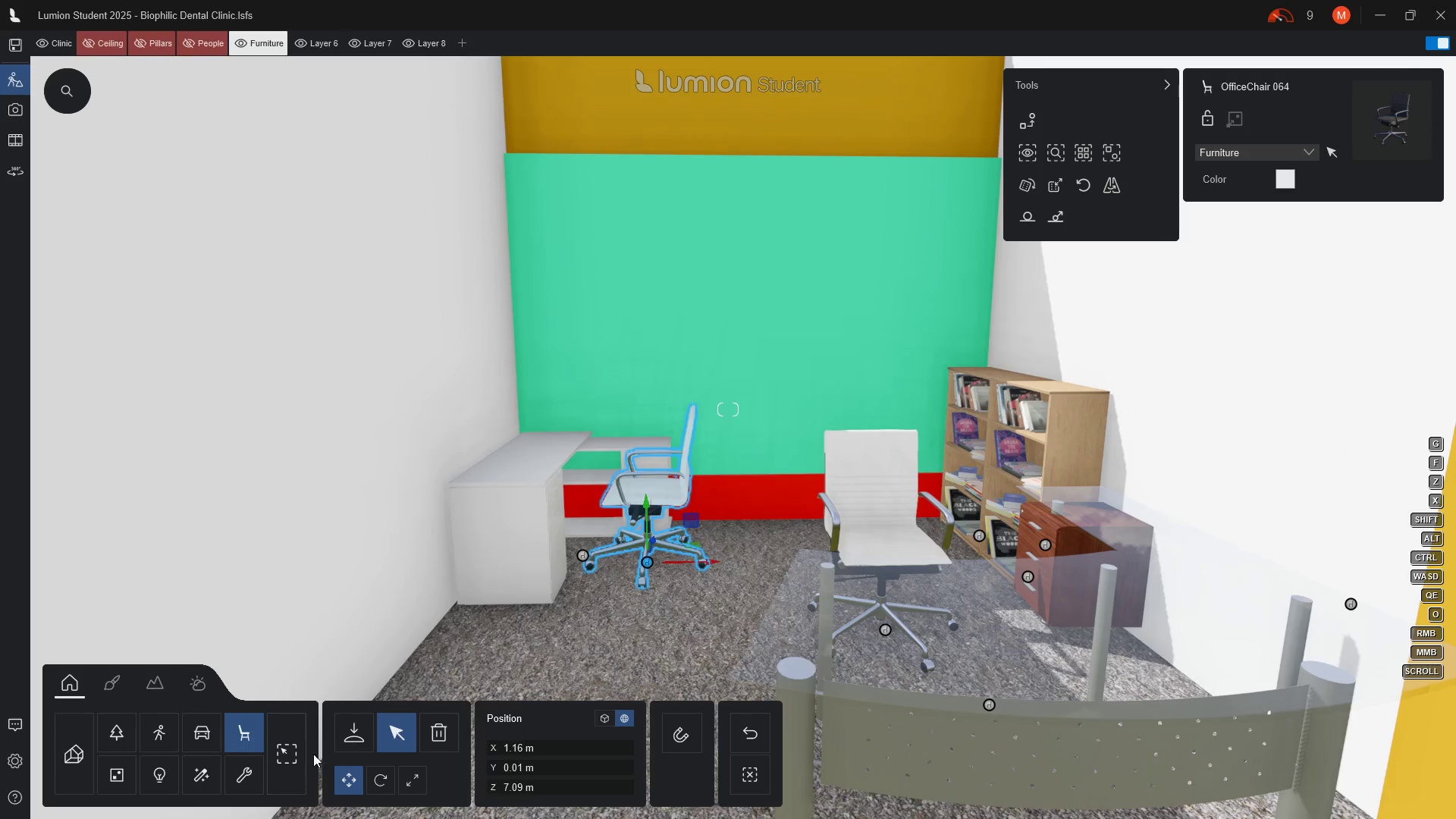 
left_click([354, 735])
 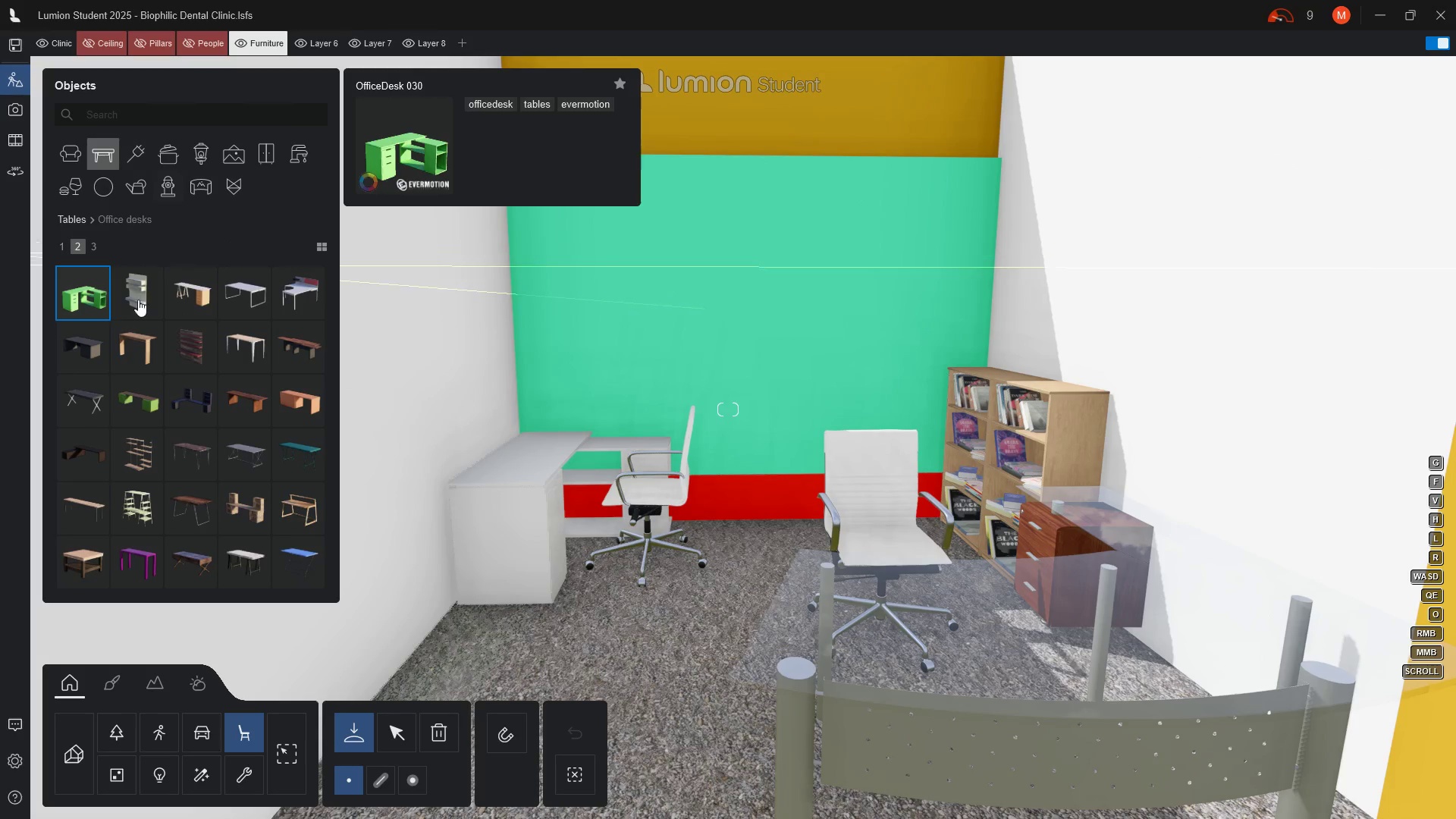 
left_click([91, 250])
 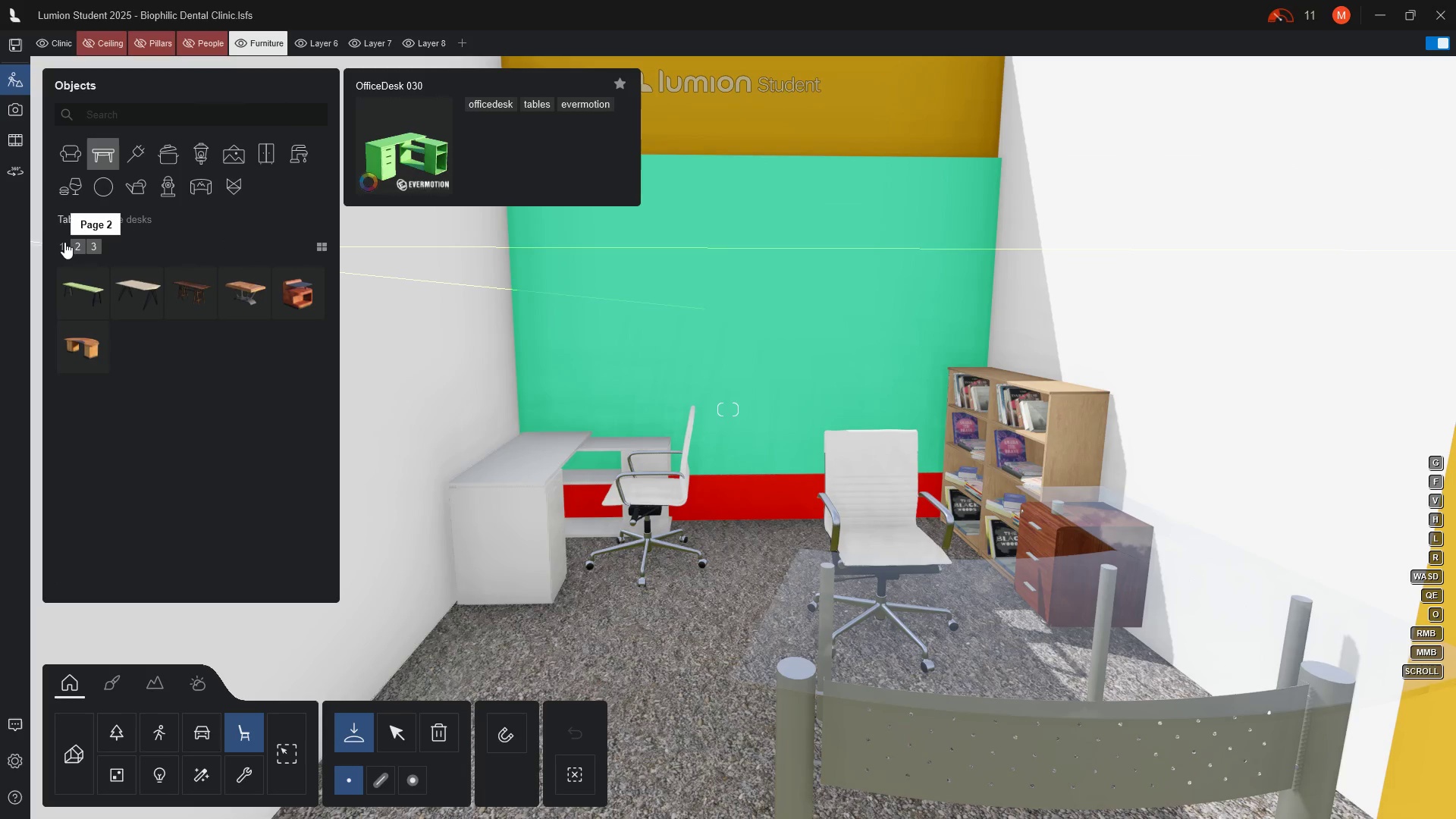 
left_click([64, 242])
 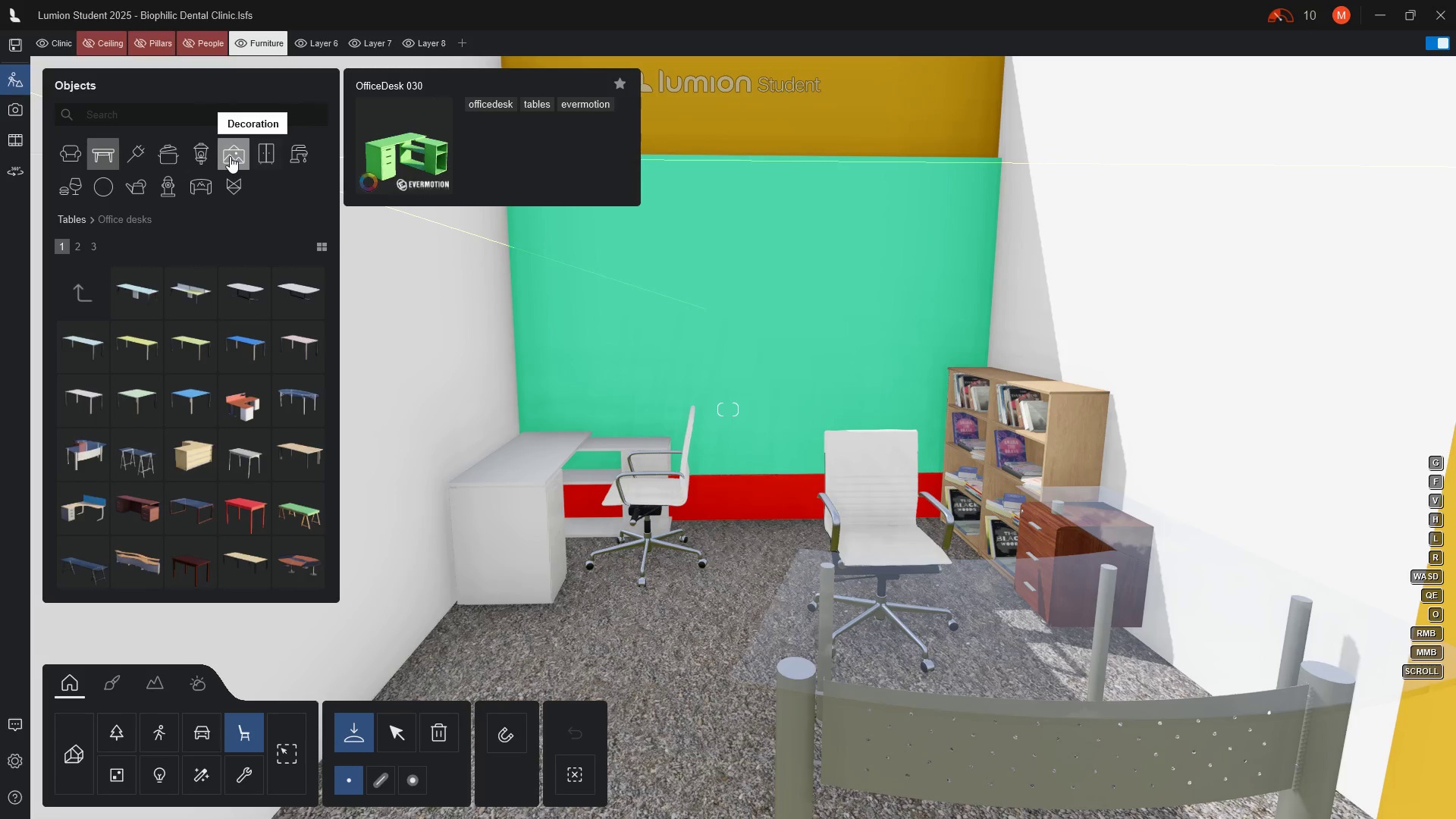 
left_click([230, 156])
 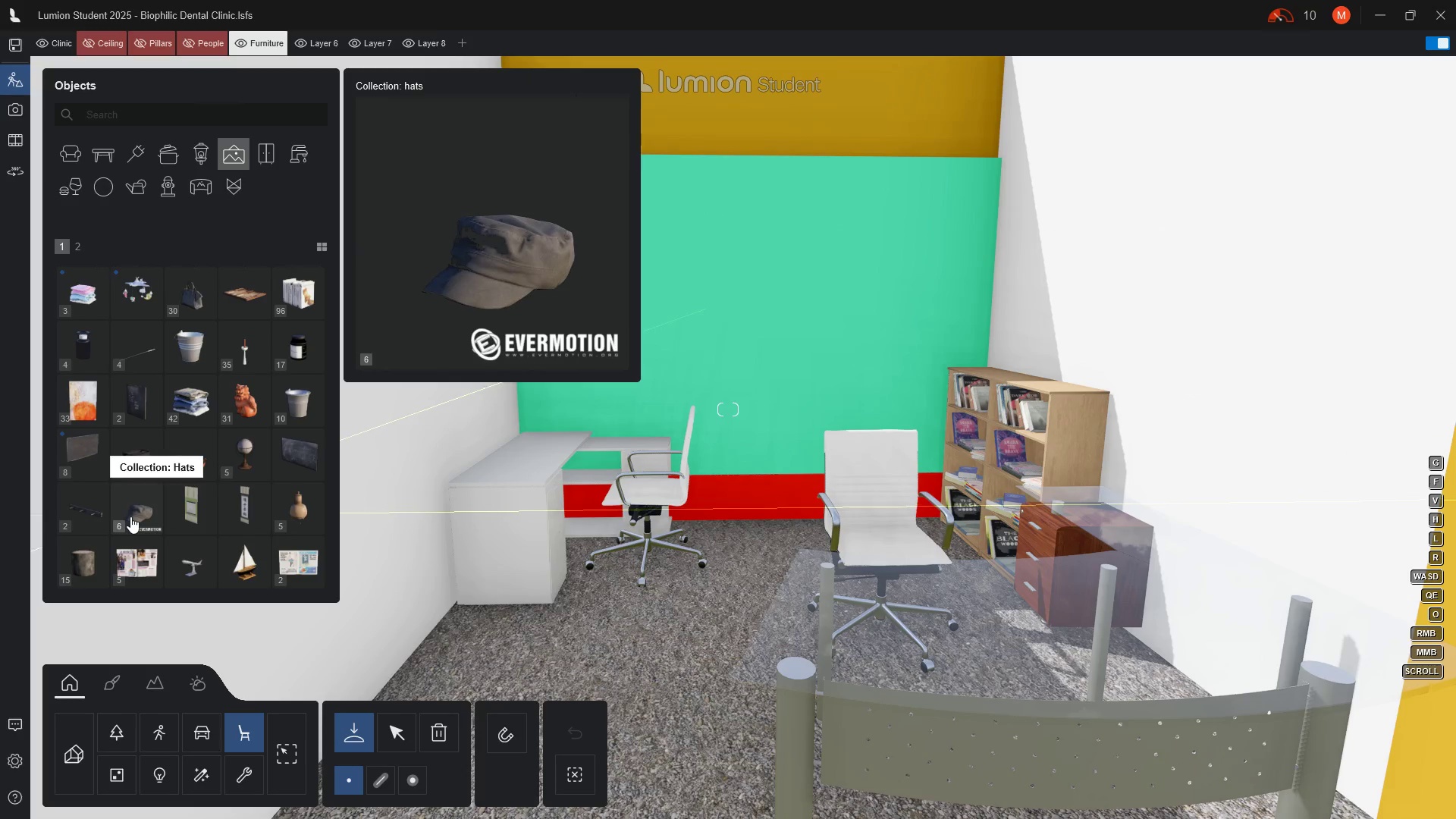 
wait(13.32)
 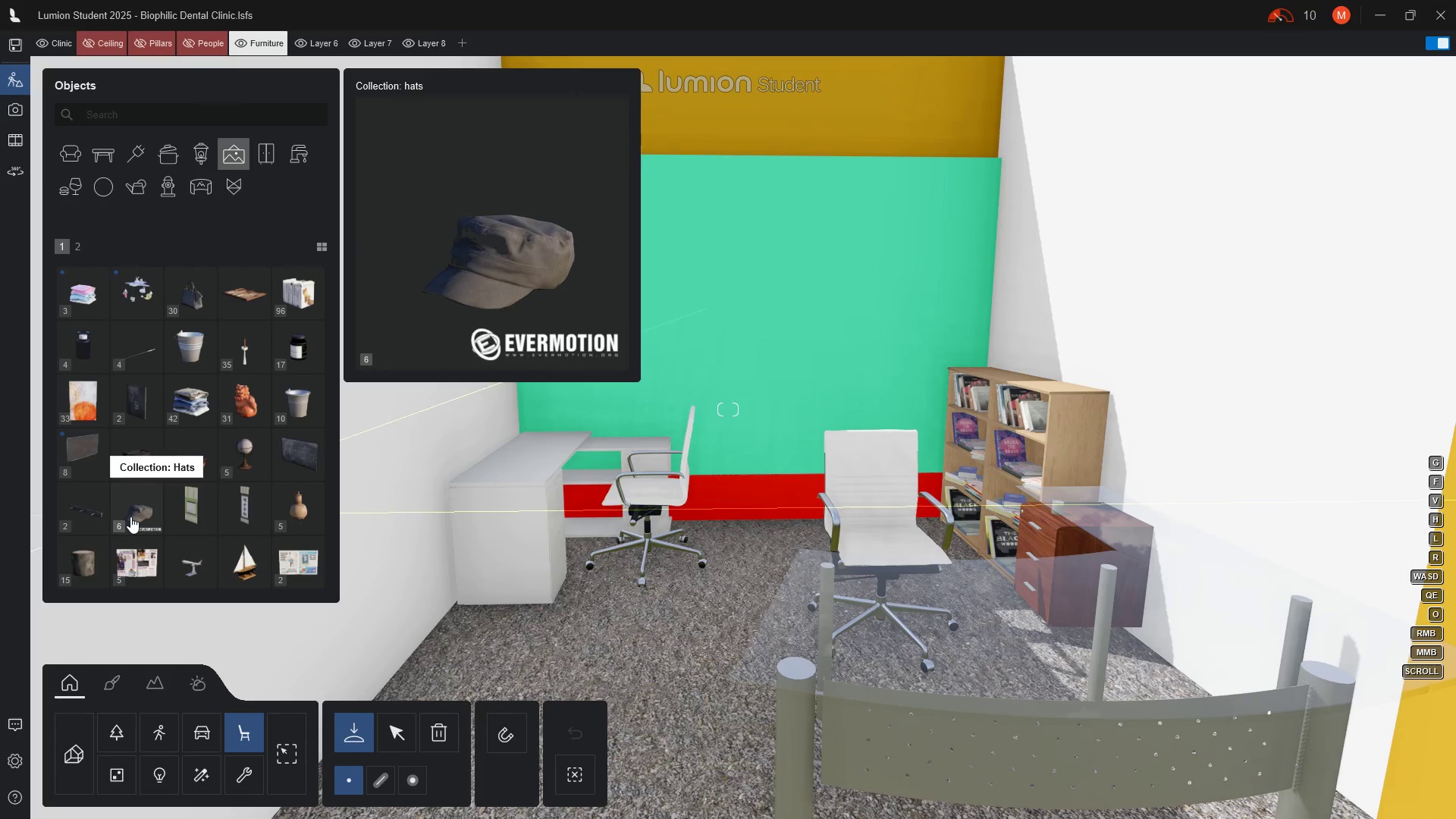 
mouse_move([262, 566])
 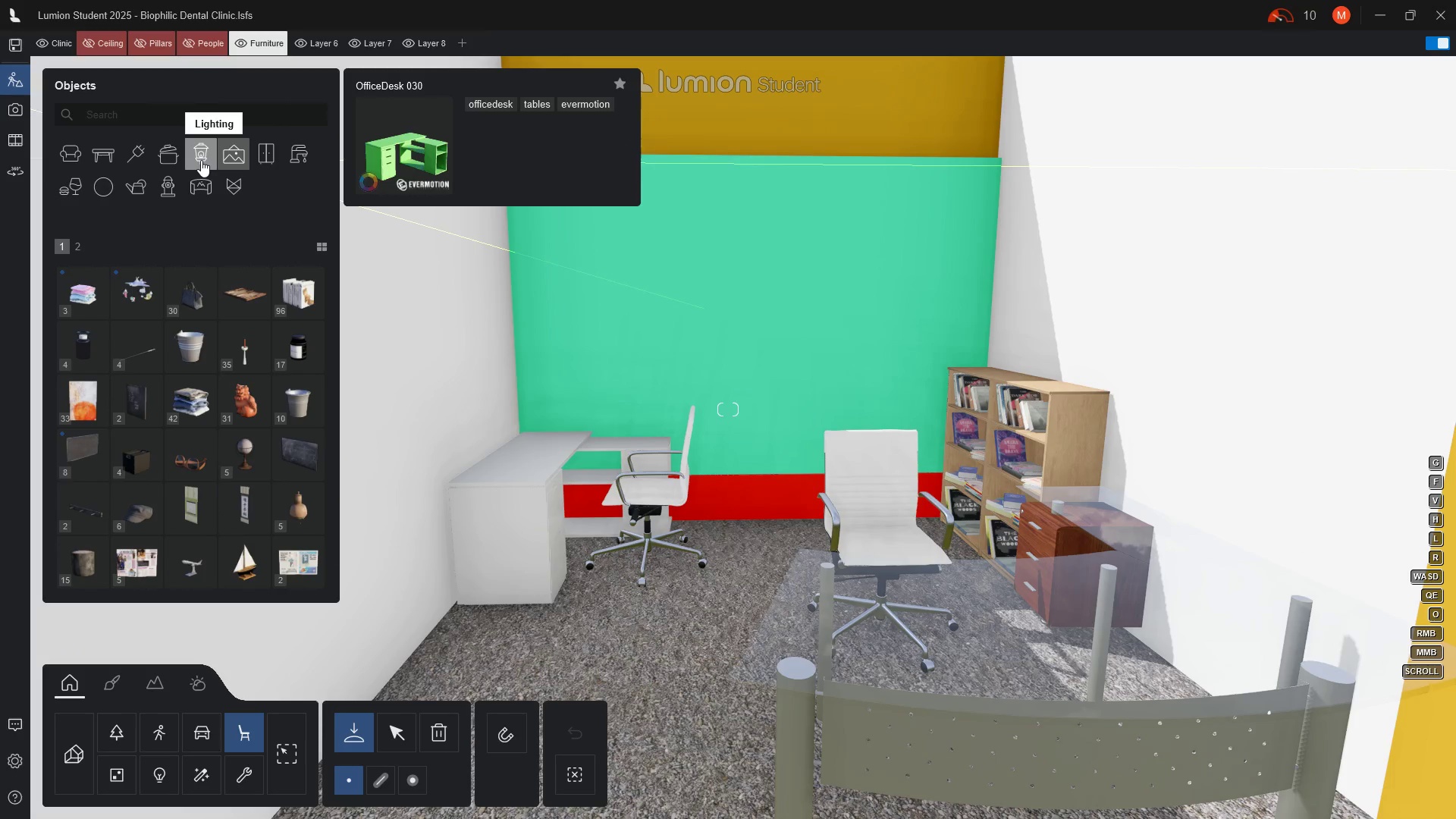 
wait(10.55)
 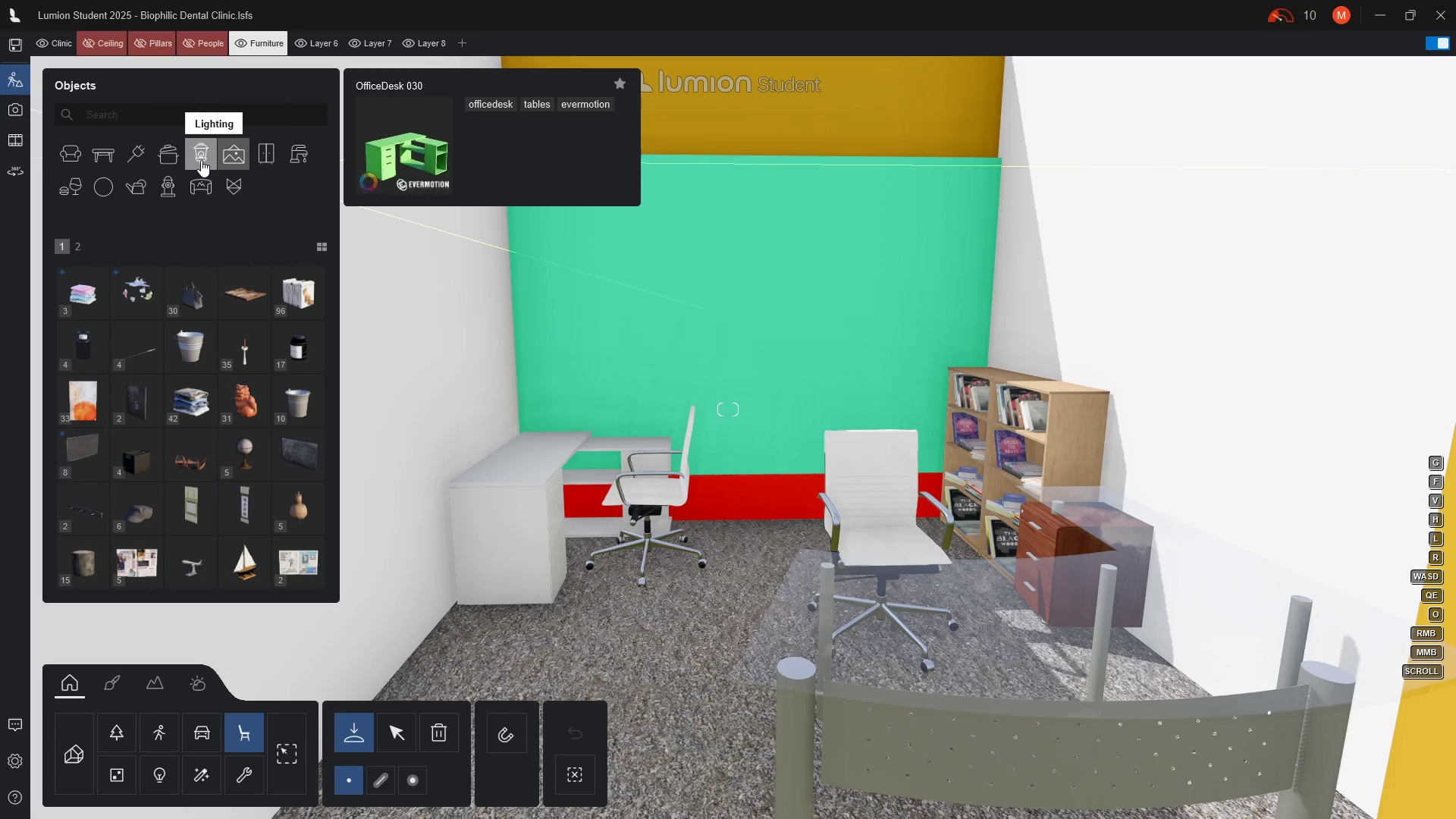 
left_click([193, 162])
 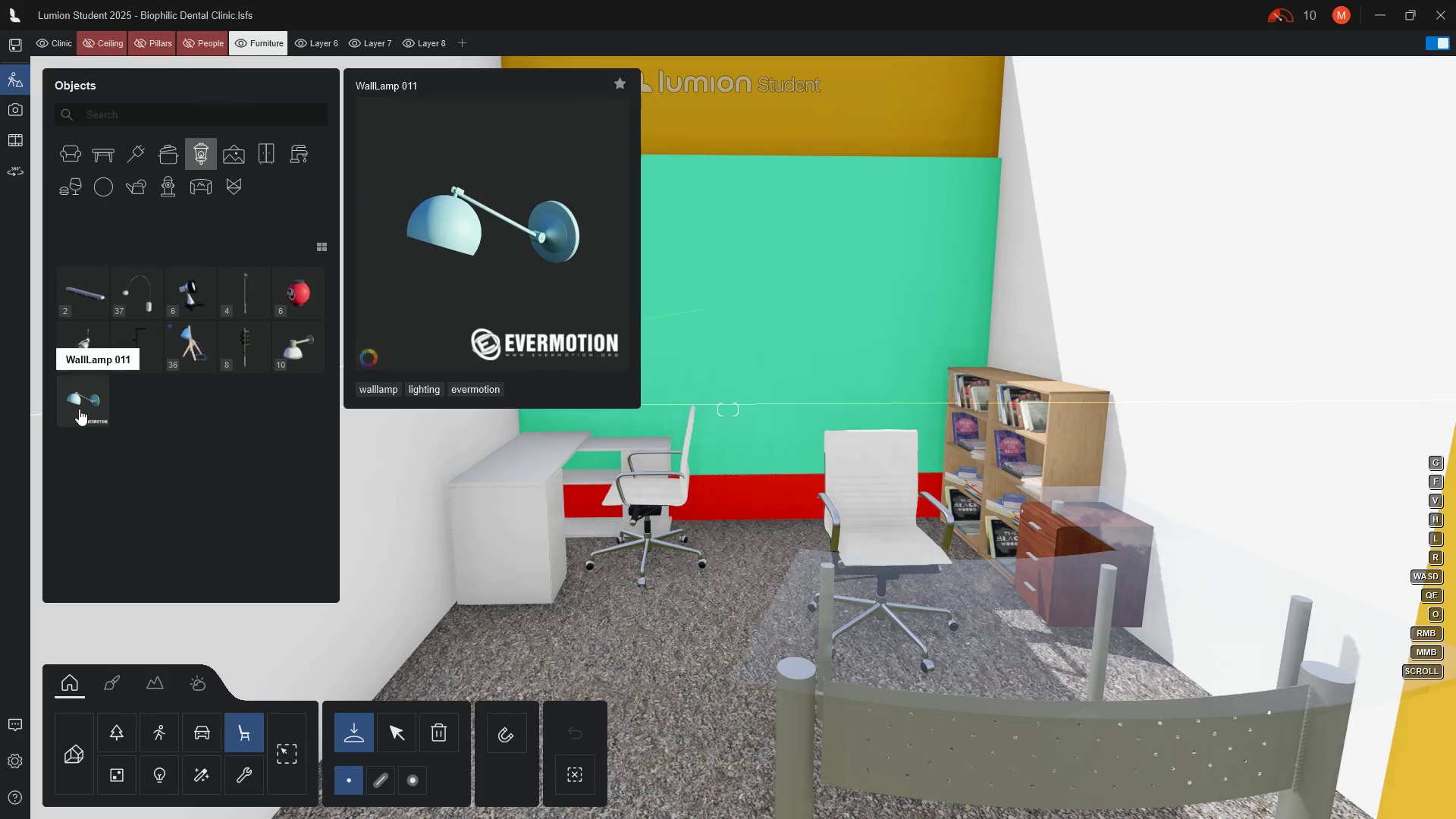 
wait(21.8)
 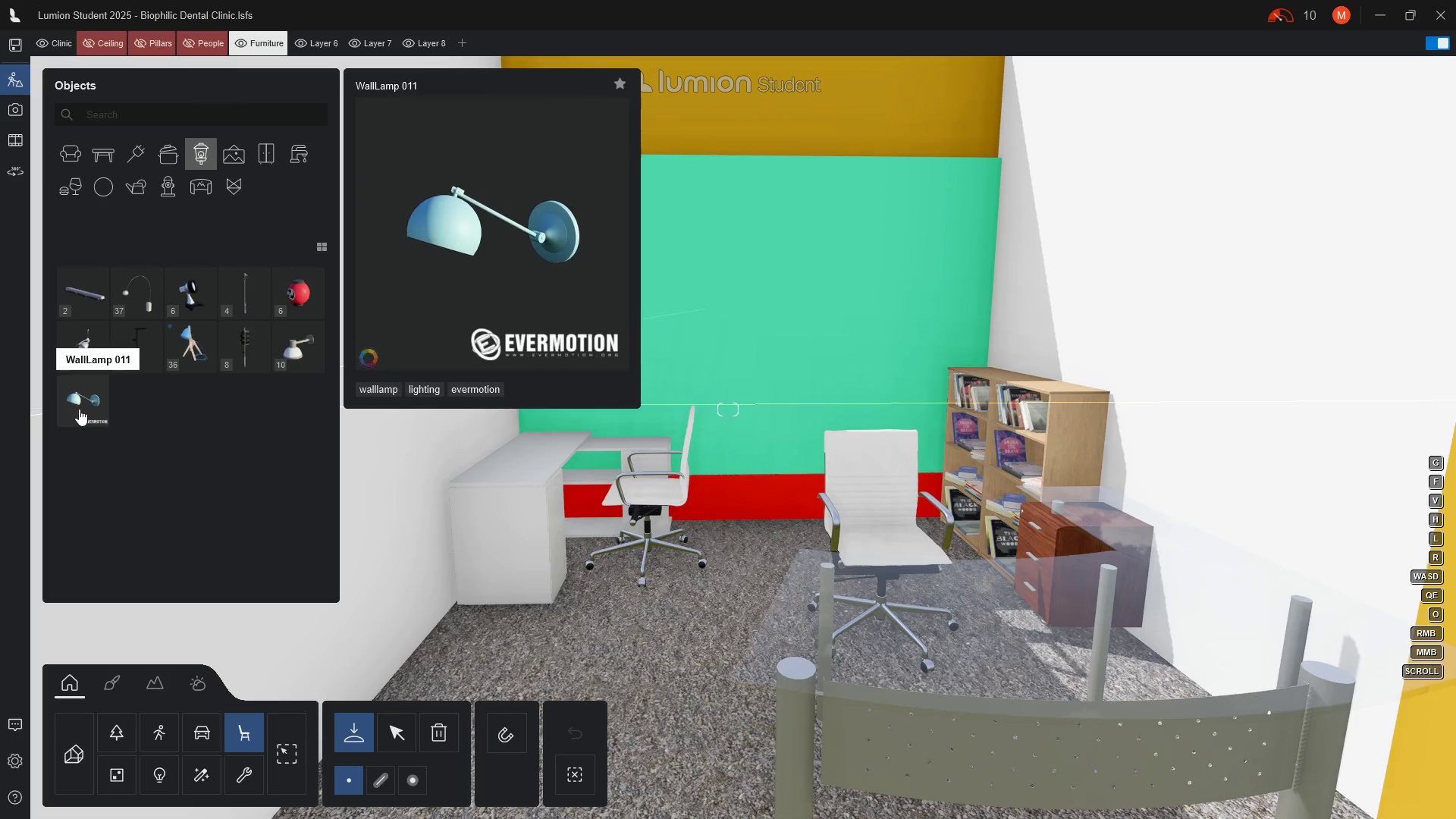 
left_click([194, 367])
 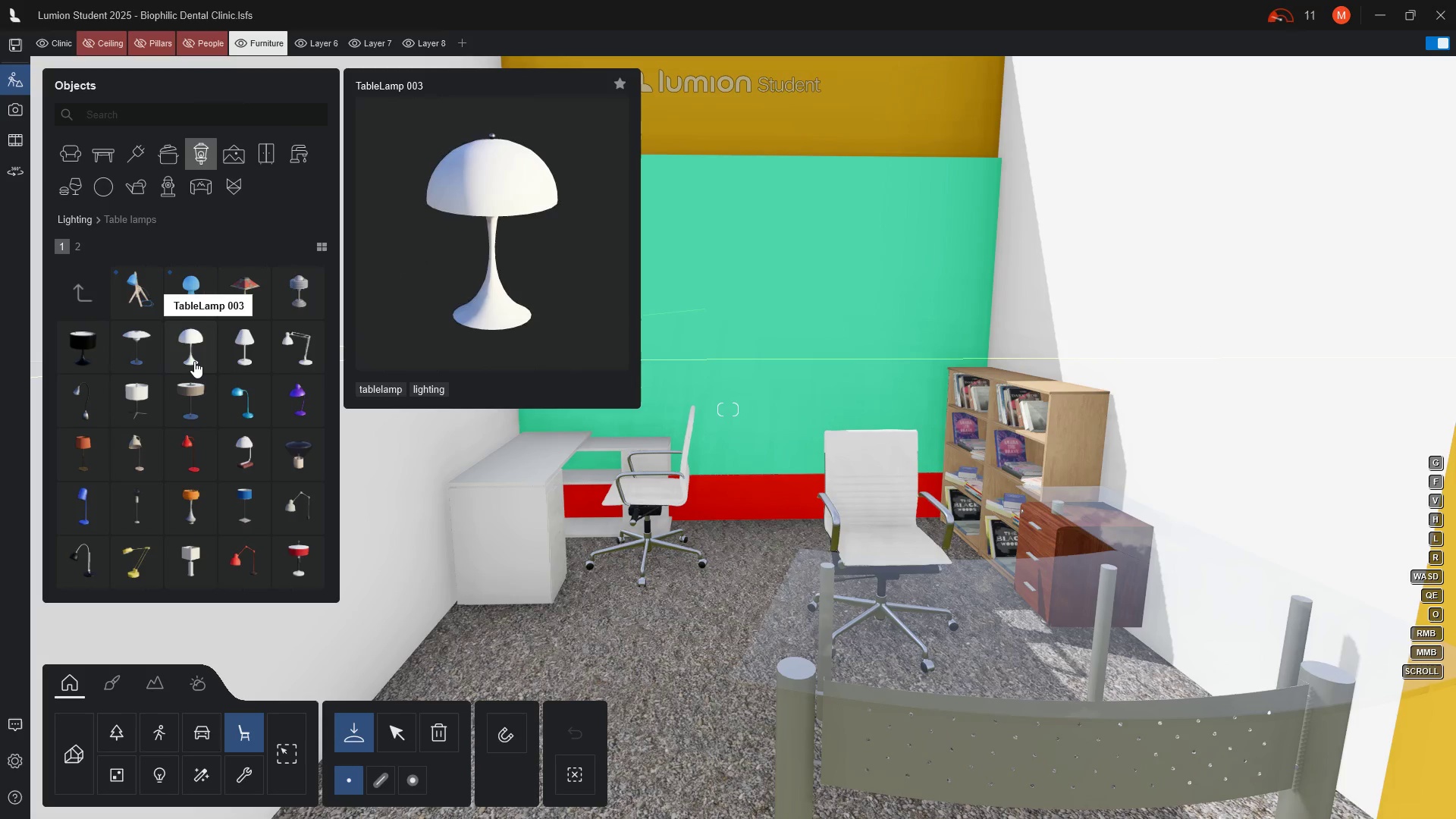 
left_click([187, 362])
 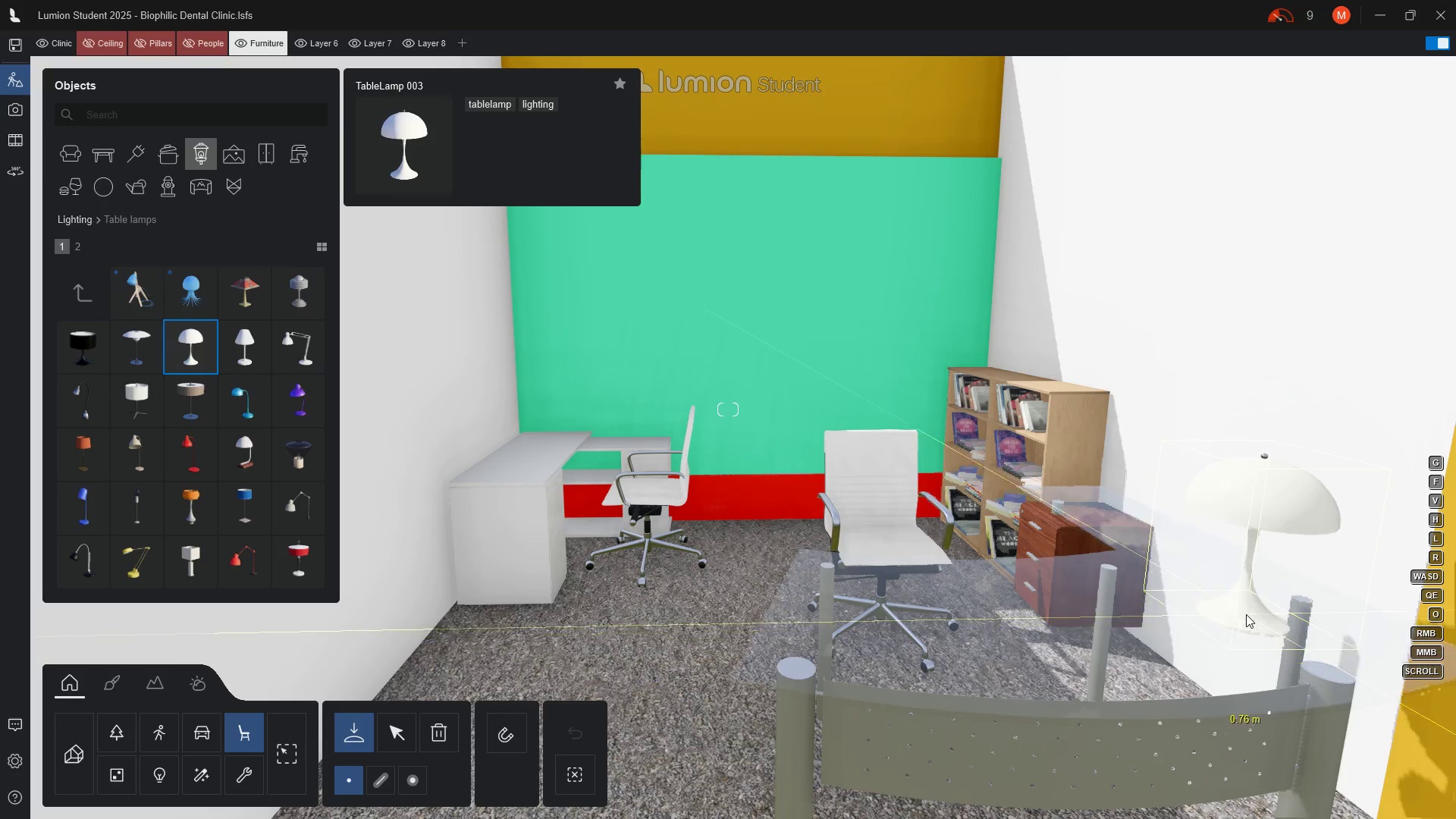 
wait(9.44)
 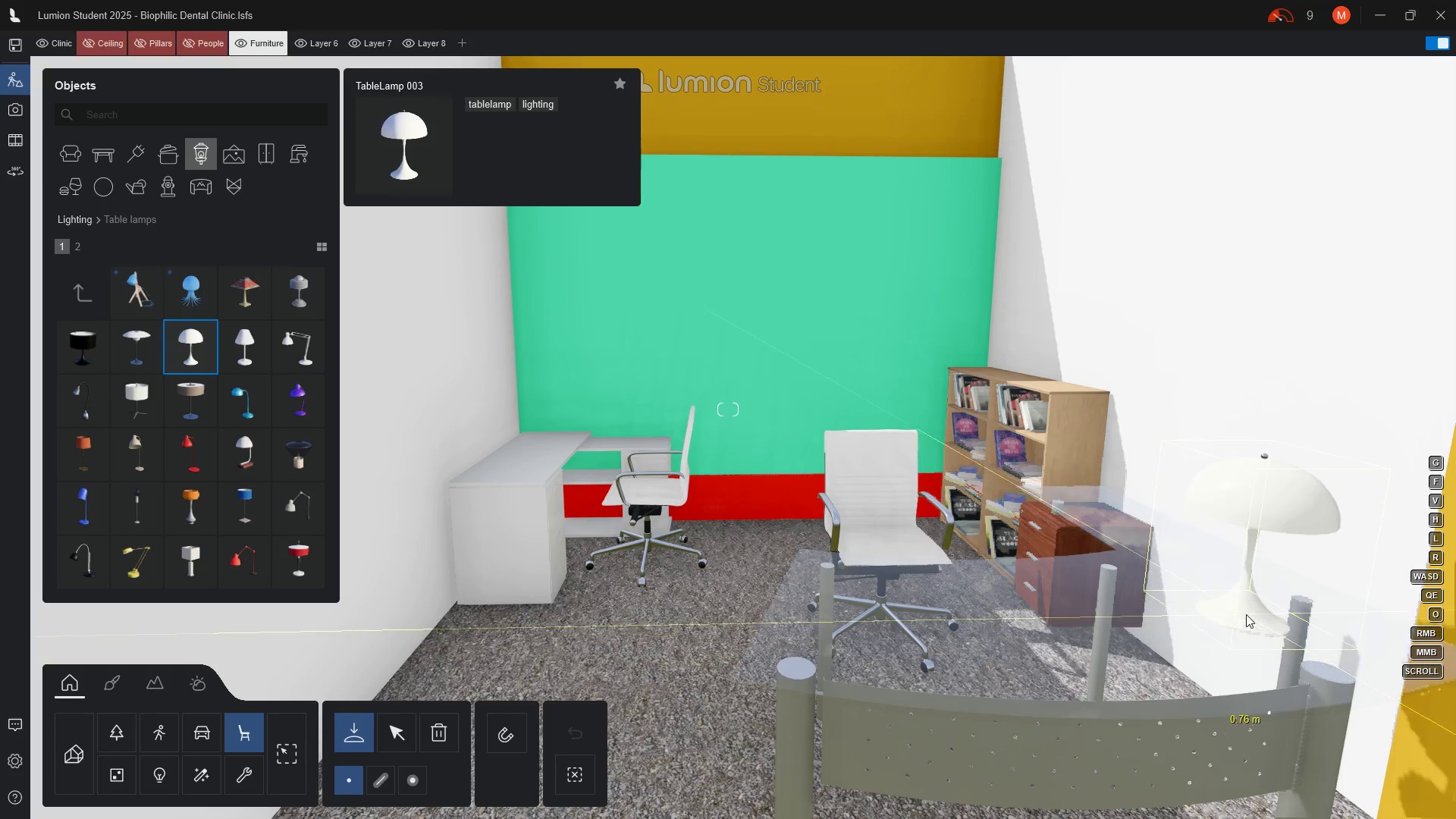 
left_click([1238, 626])
 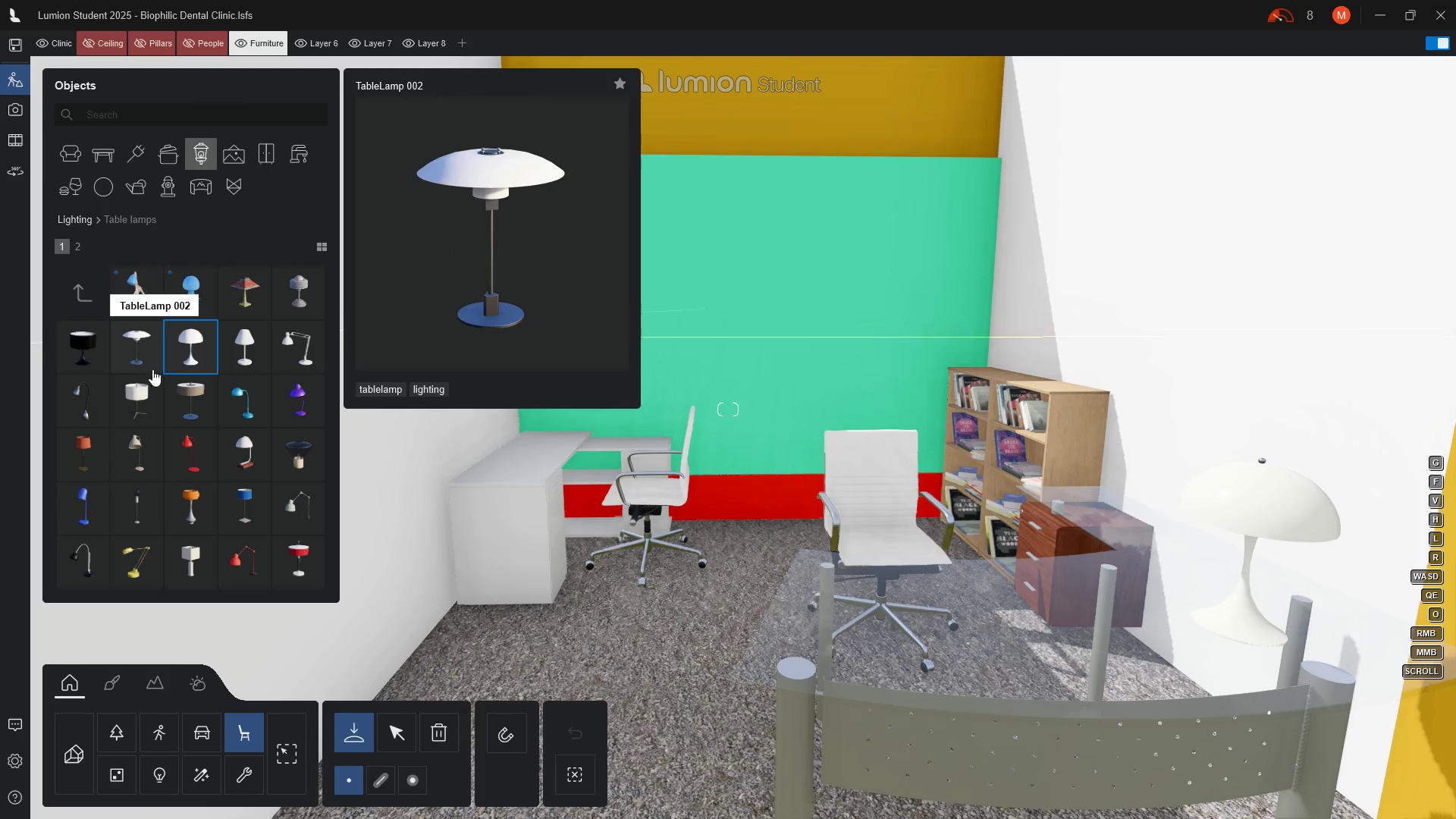 
wait(11.36)
 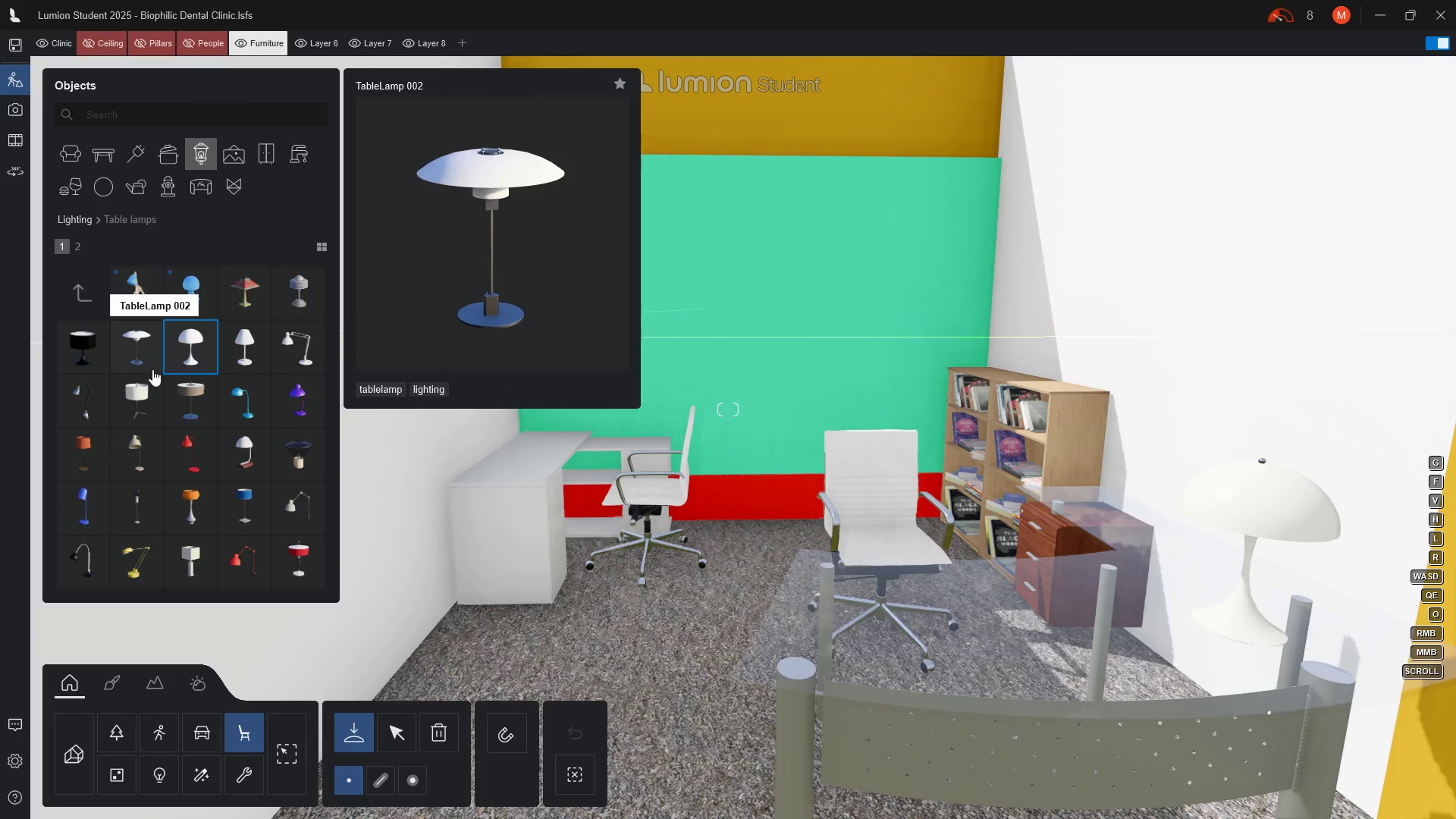 
scroll: coordinate [196, 416], scroll_direction: down, amount: 1.0
 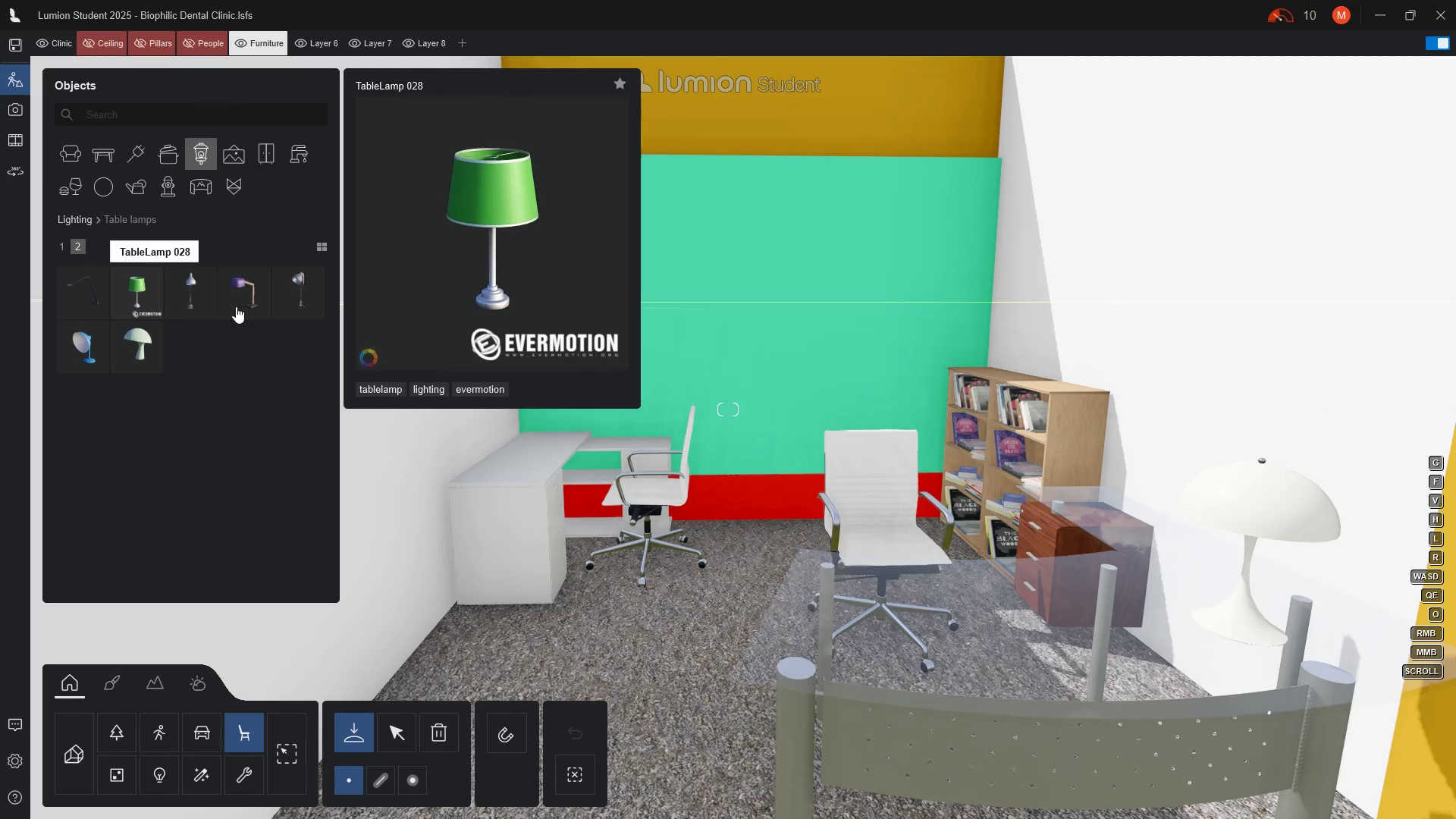 
wait(5.8)
 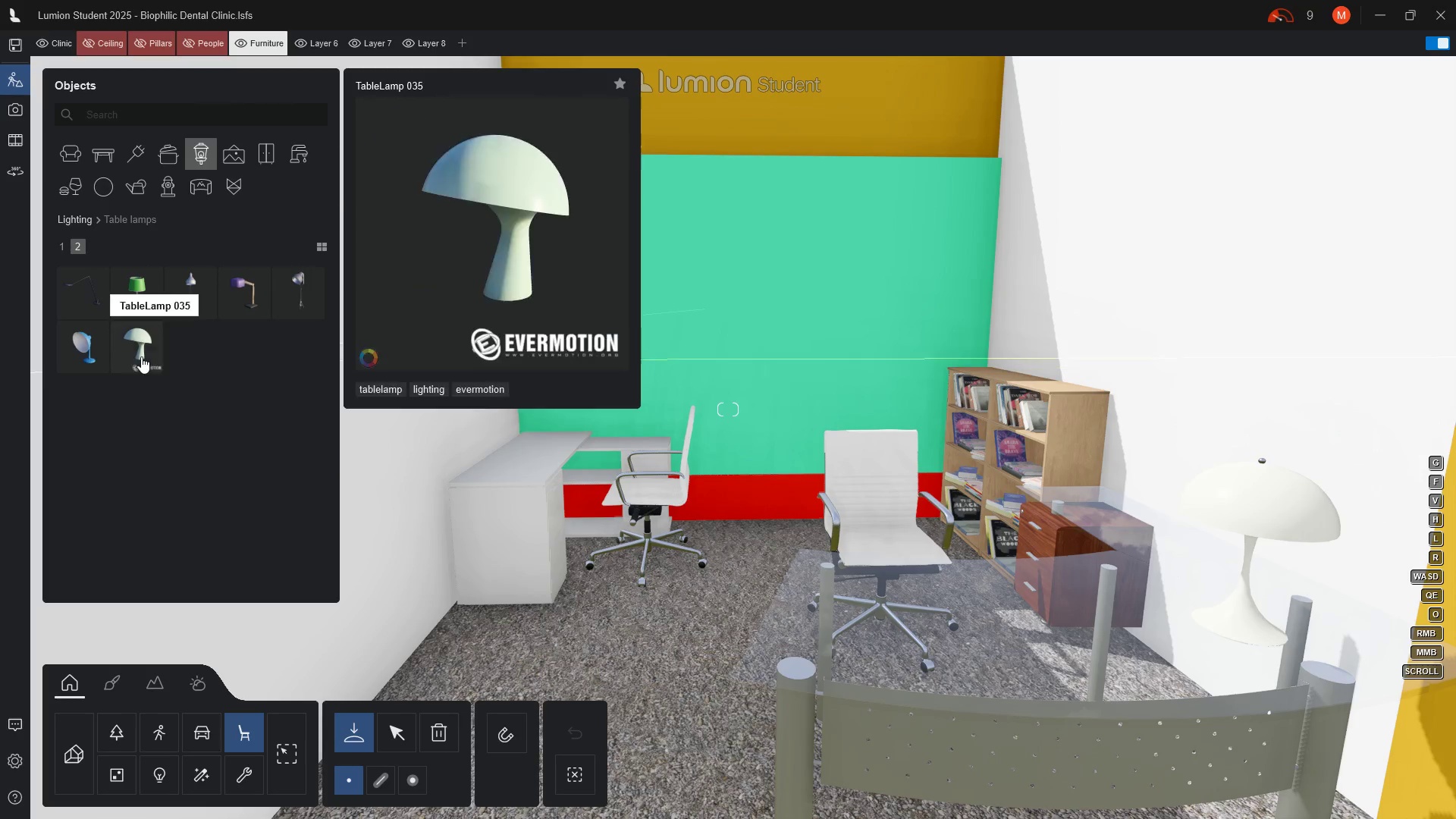 
scroll: coordinate [296, 303], scroll_direction: up, amount: 1.0
 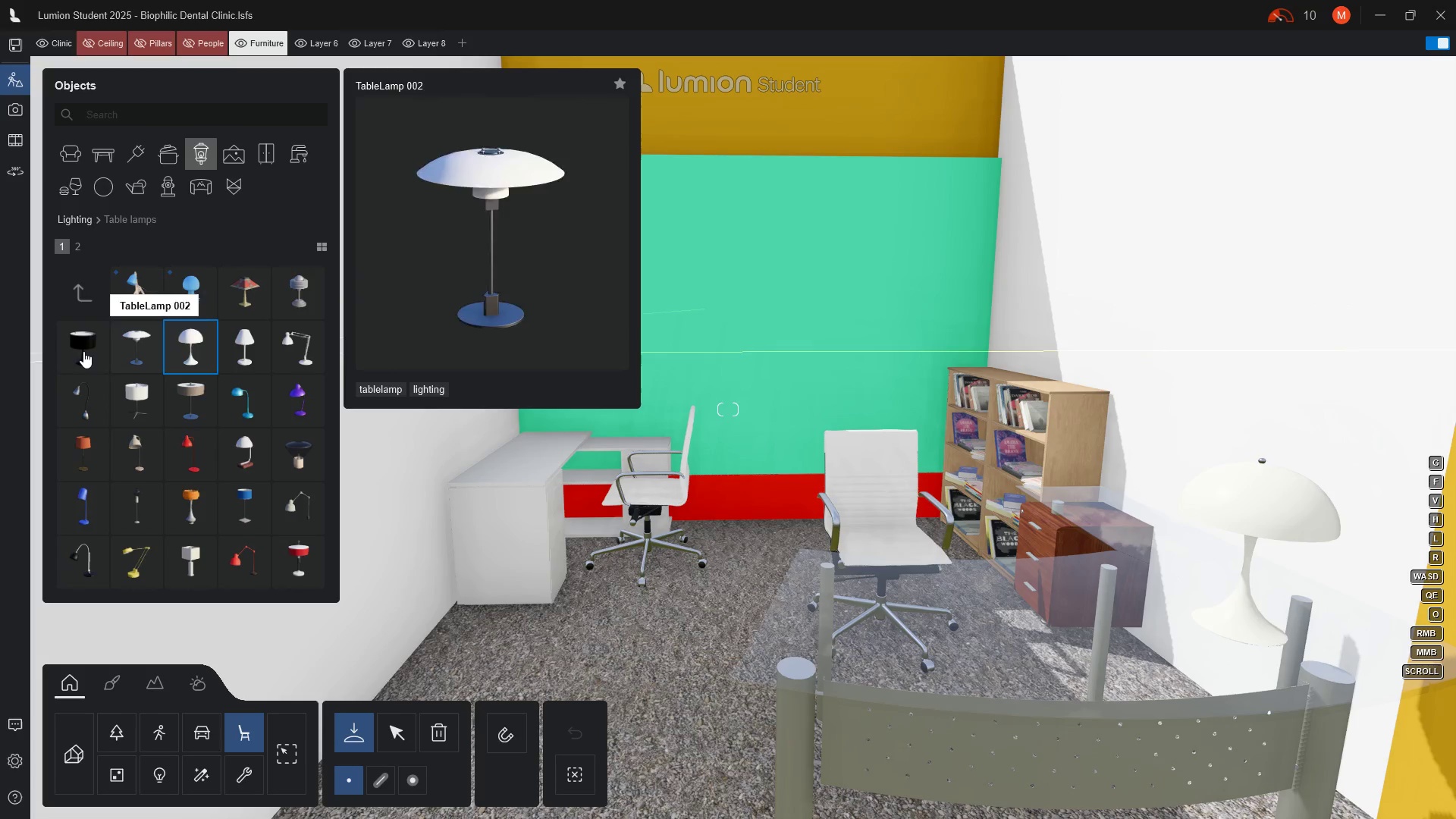 
mouse_move([136, 347])
 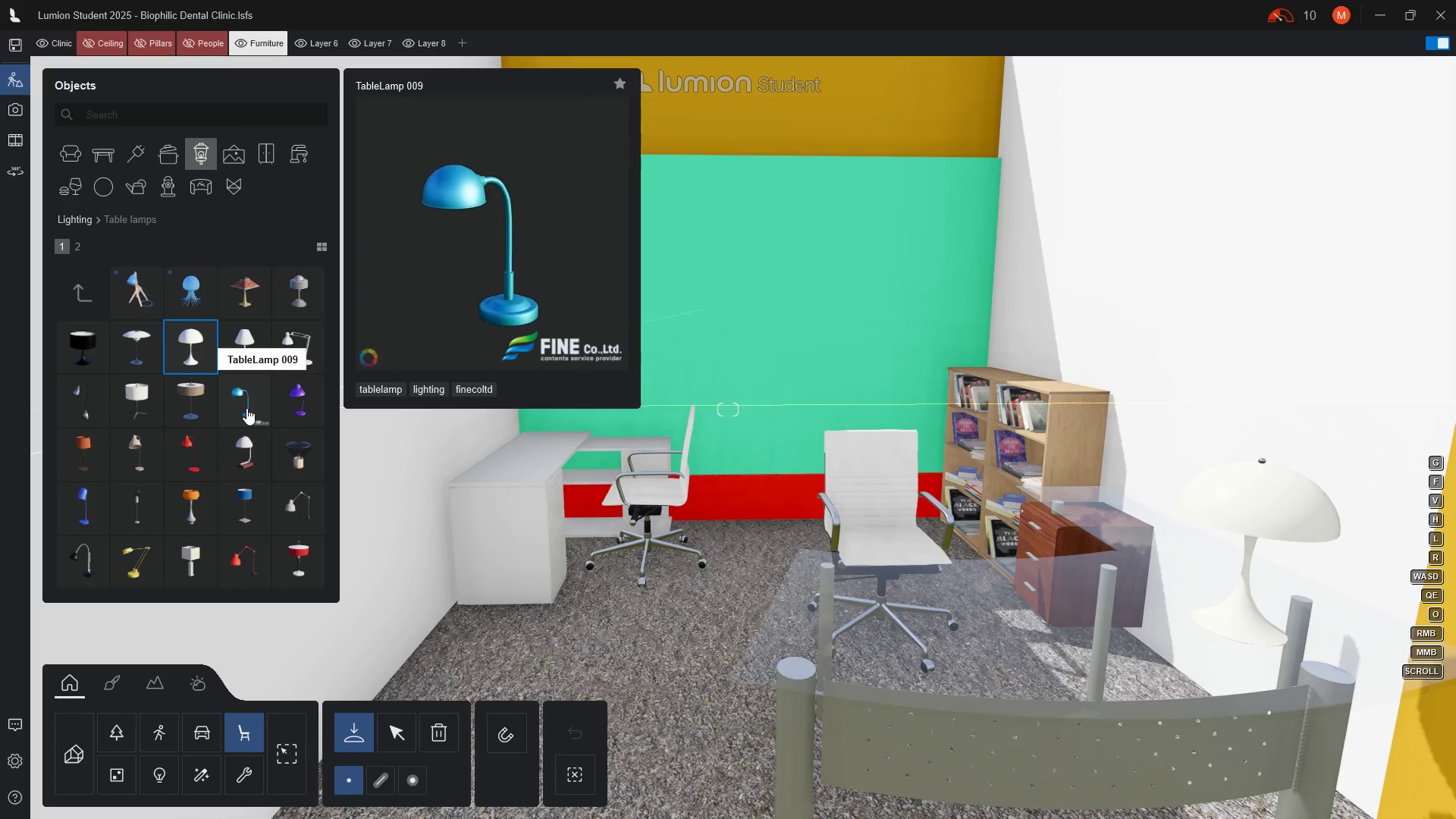 
left_click([246, 408])
 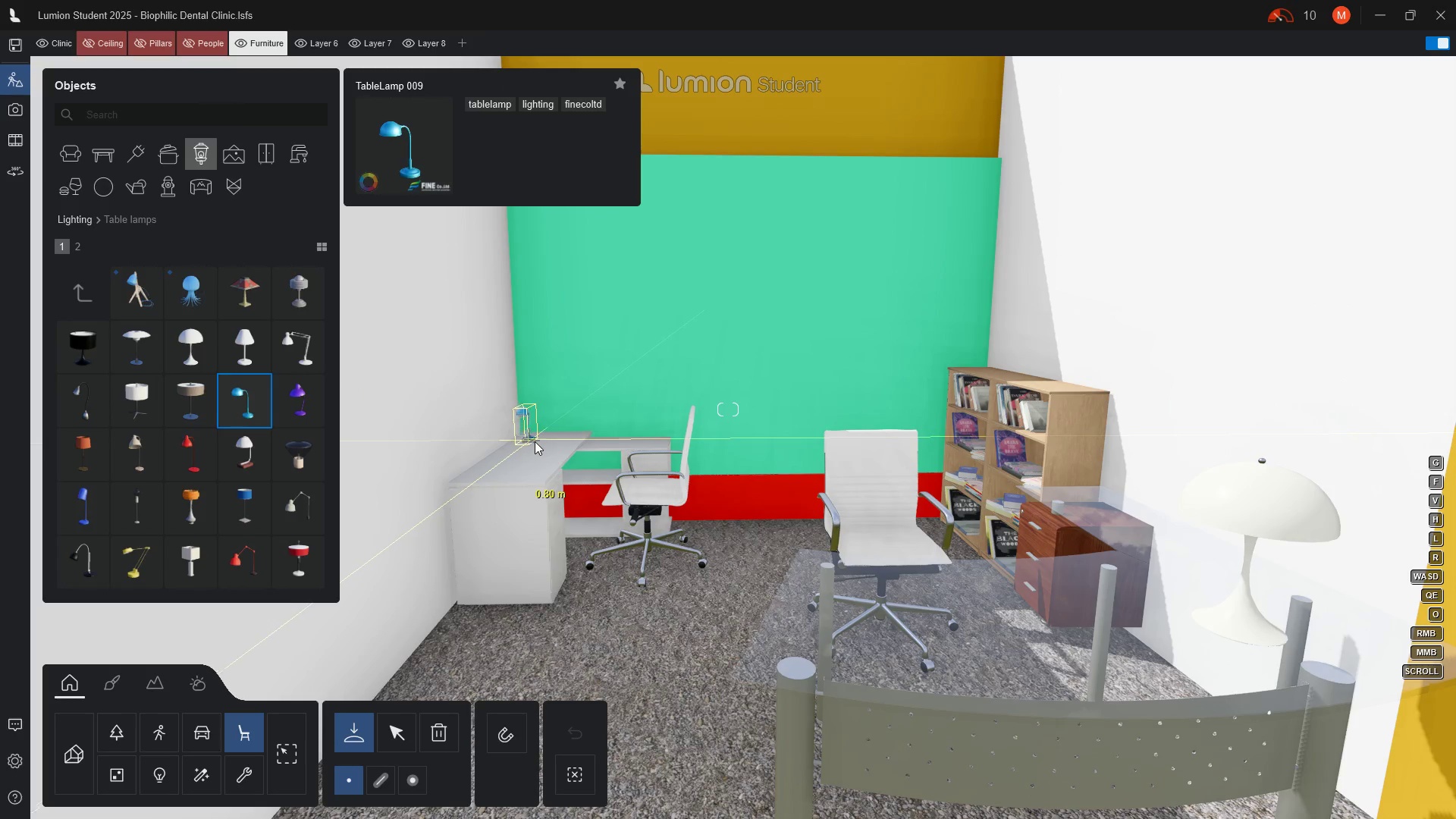 
left_click([536, 441])
 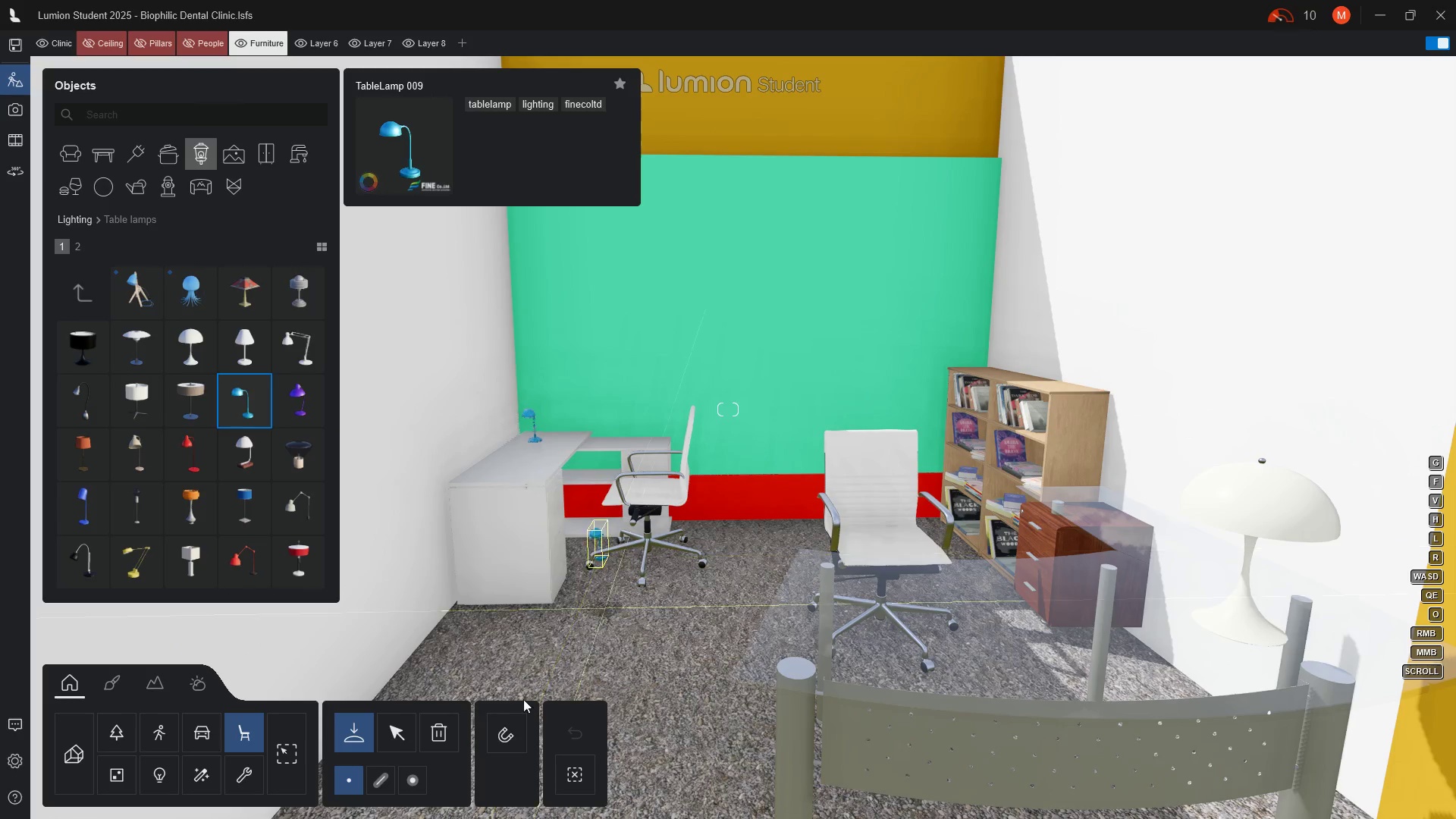 
left_click_drag(start_coordinate=[400, 738], to_coordinate=[406, 740])
 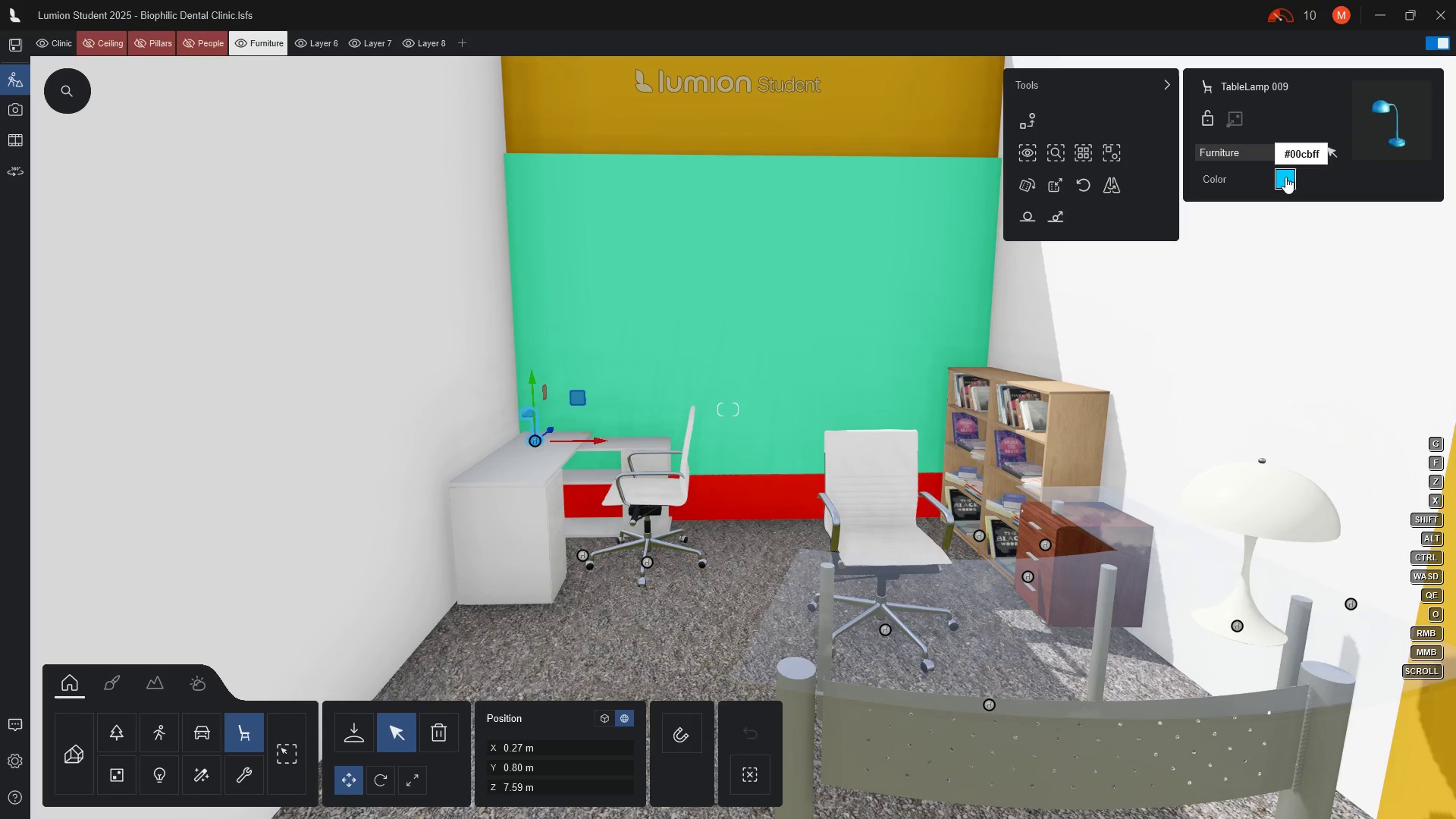 
left_click_drag(start_coordinate=[930, 205], to_coordinate=[858, 176])
 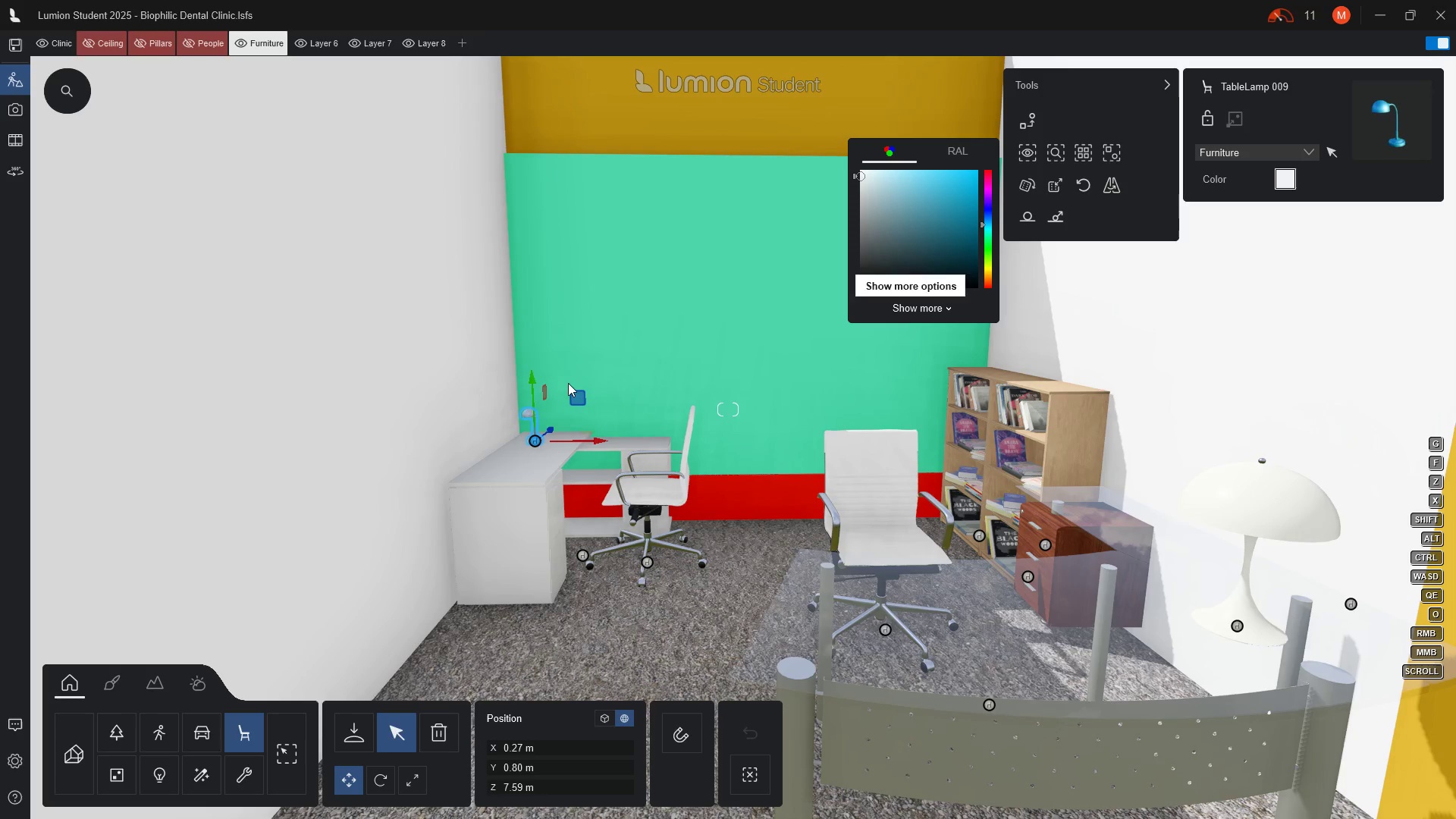 
key(Escape)
 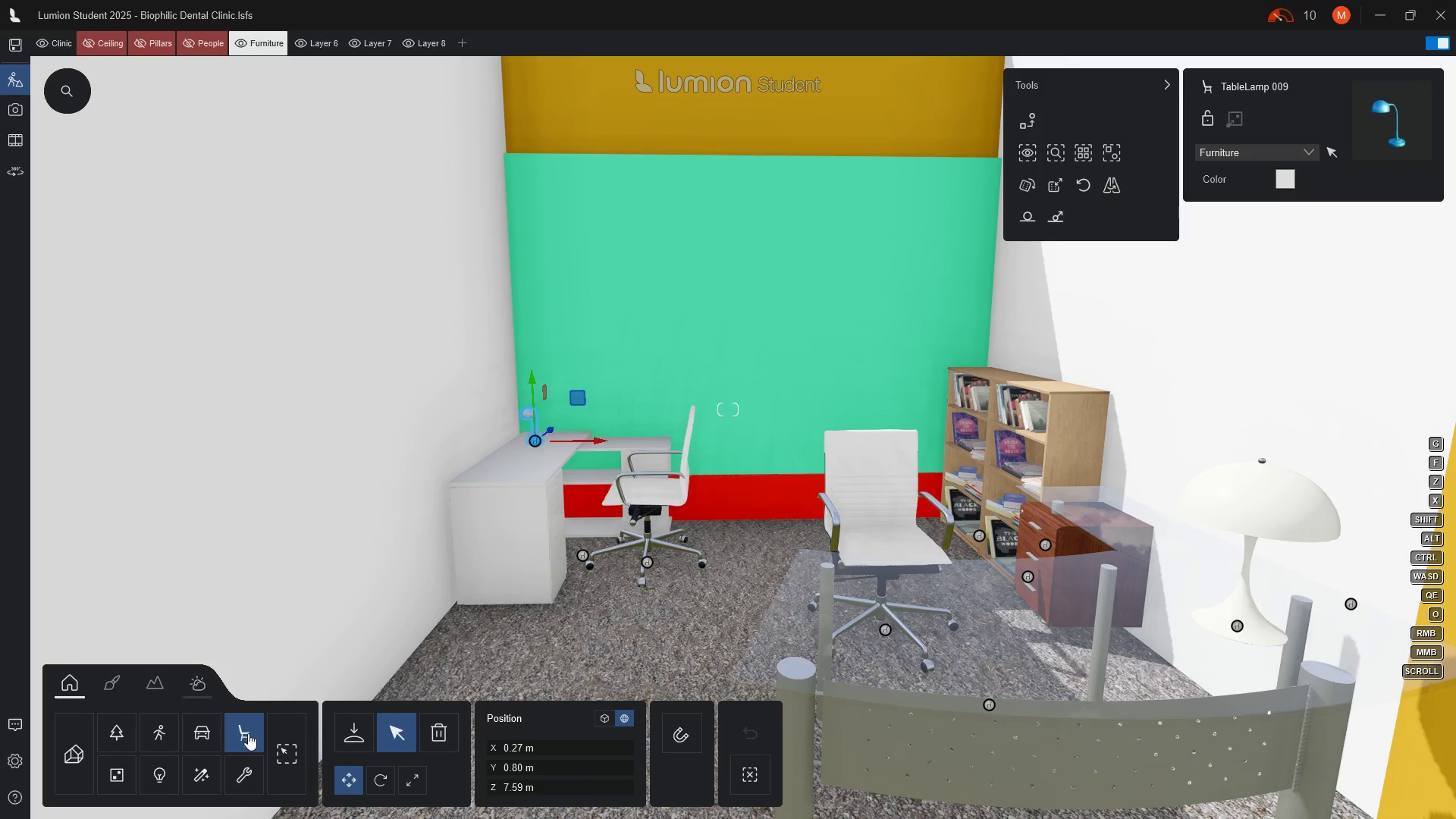 
left_click_drag(start_coordinate=[352, 739], to_coordinate=[357, 737])
 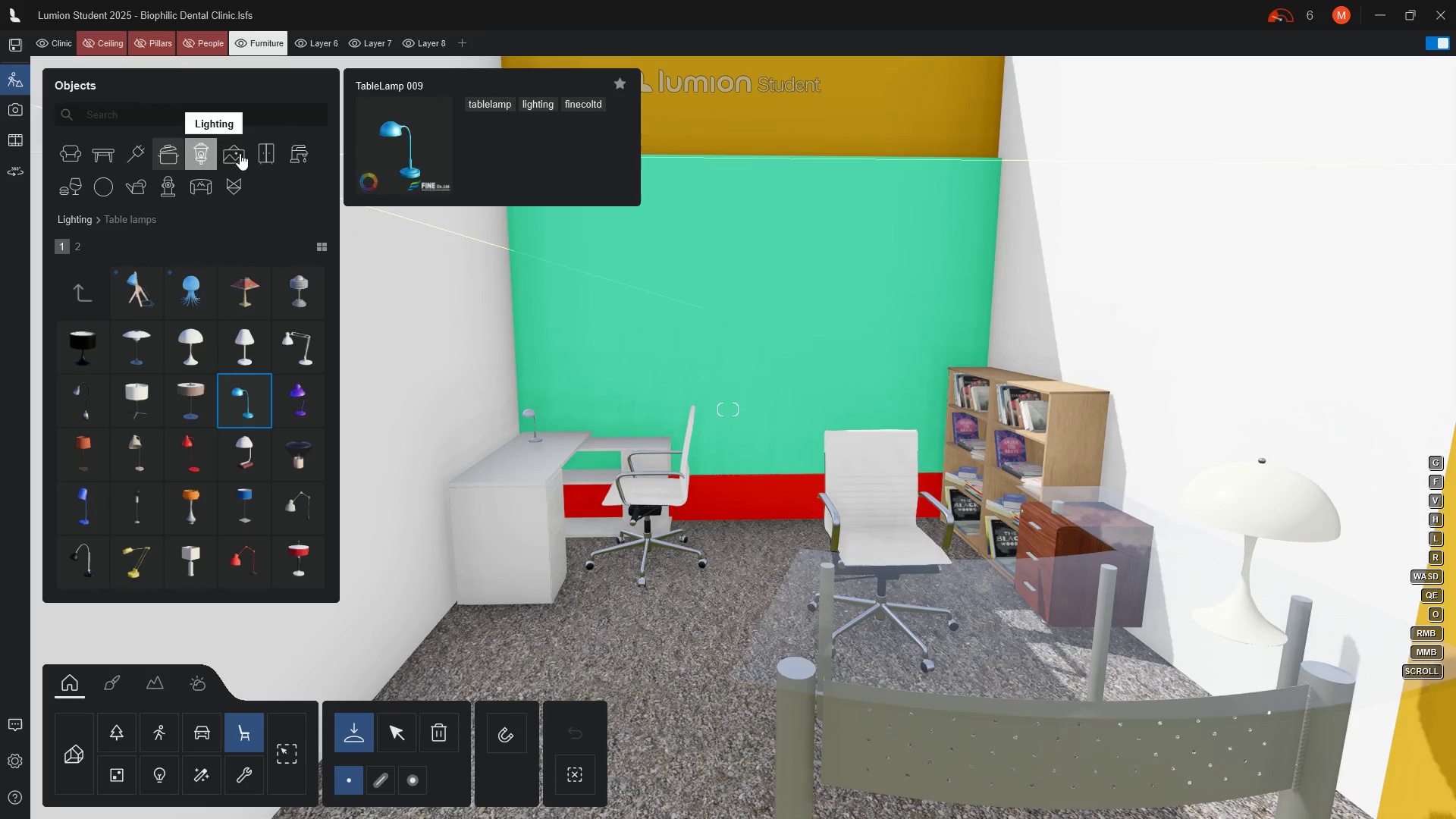 
left_click([240, 153])
 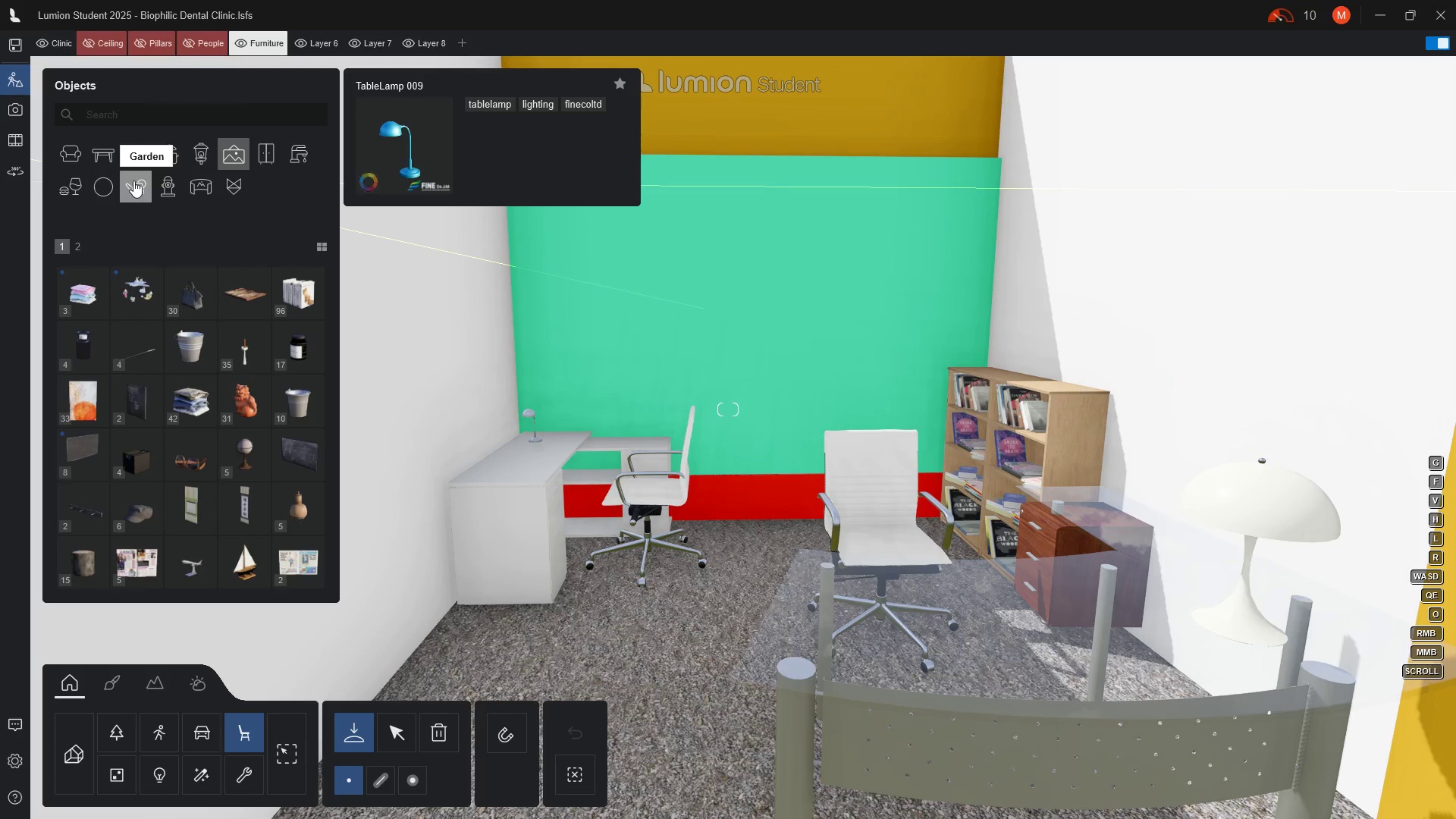 
mouse_move([88, 187])
 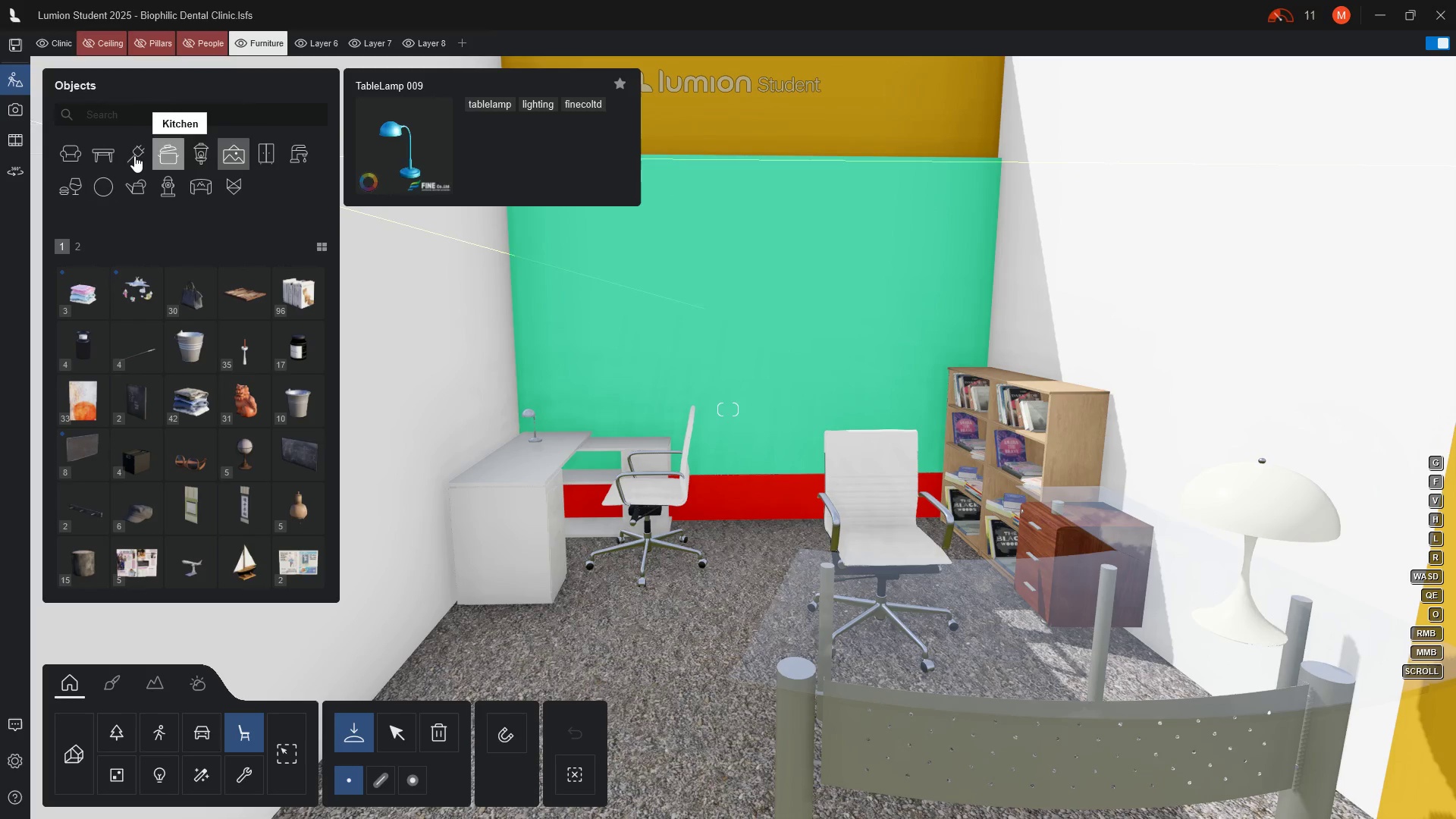 
left_click([134, 155])
 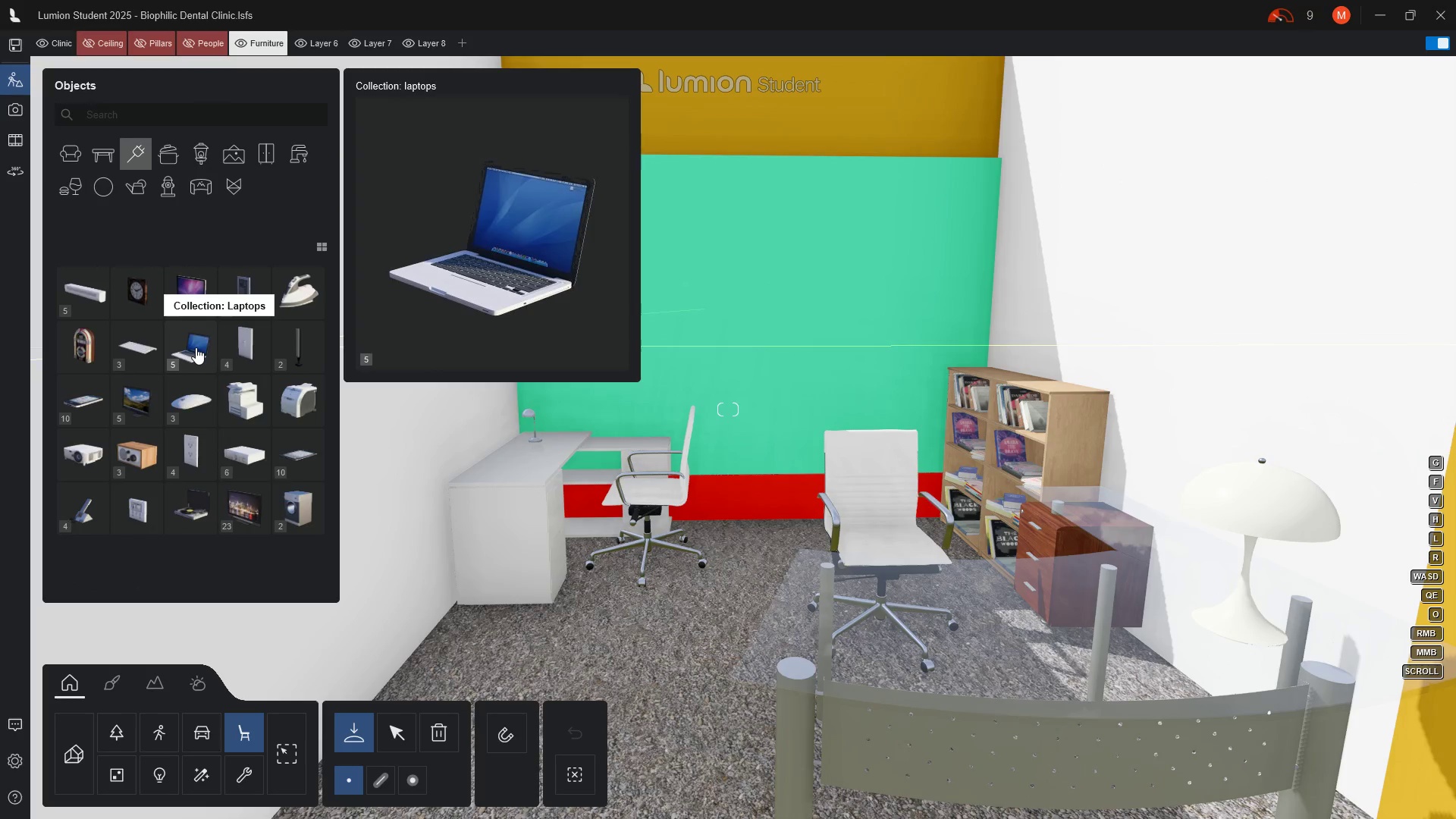 
wait(8.19)
 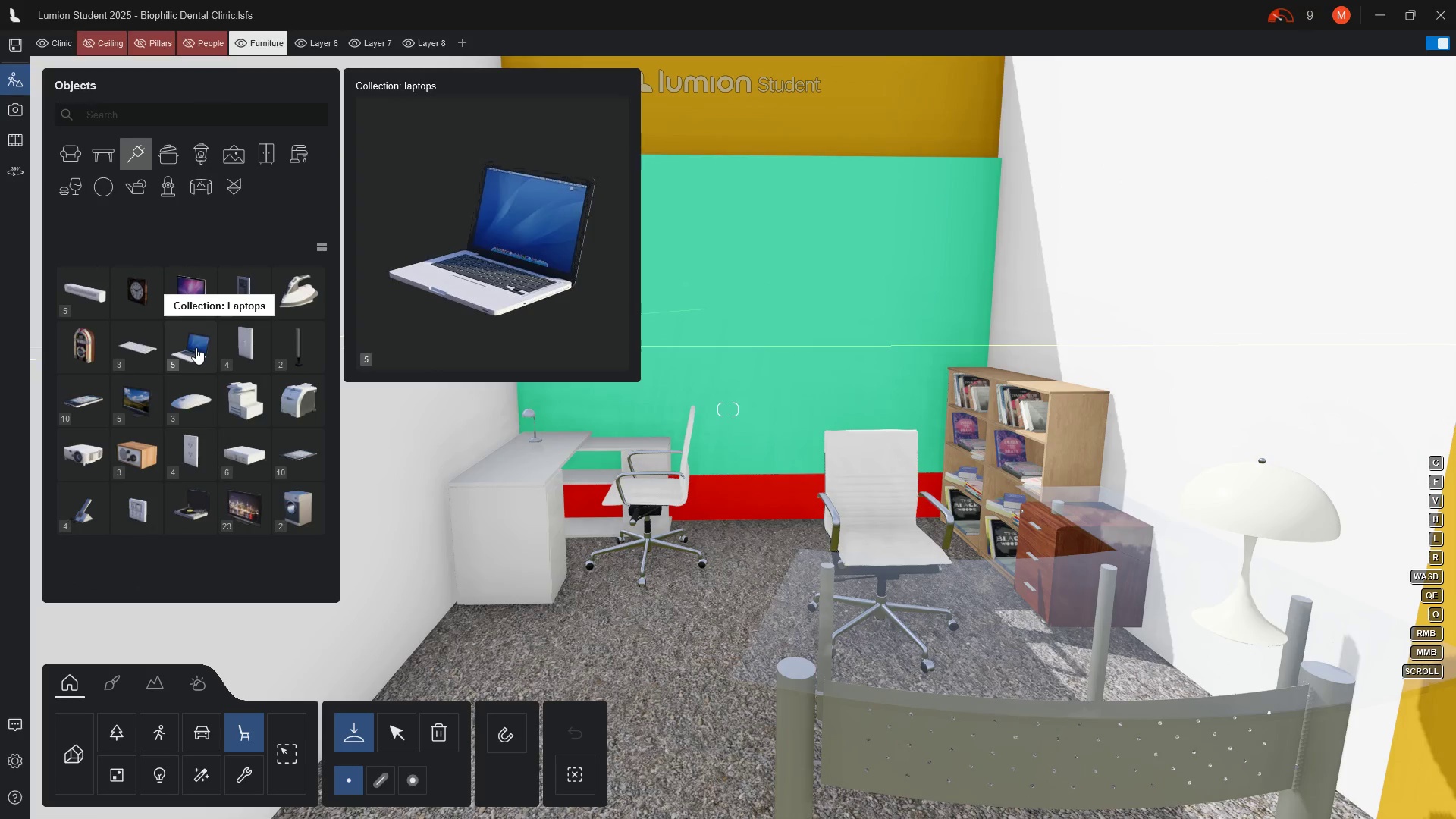 
left_click([303, 300])
 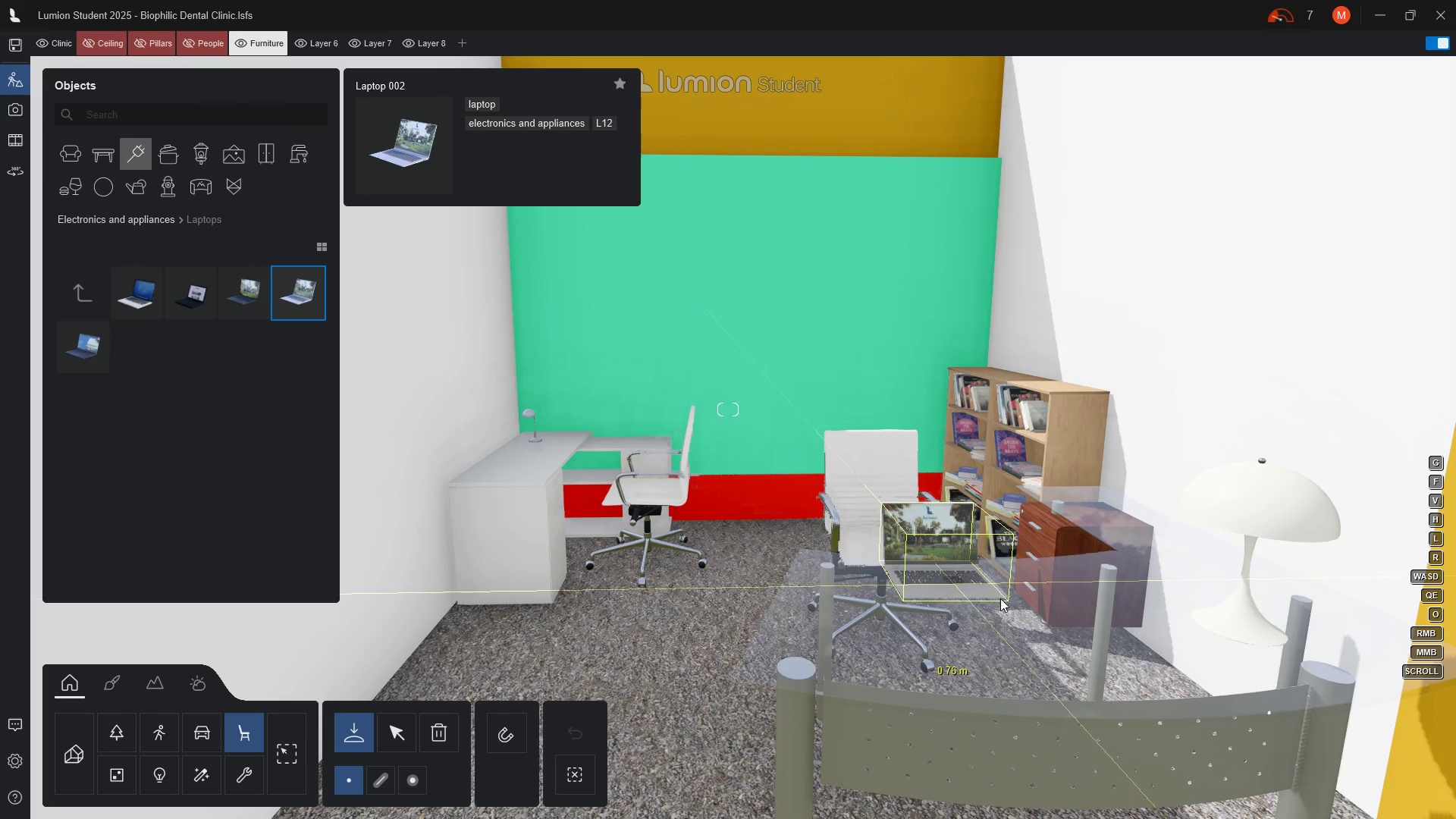 
left_click([1040, 615])
 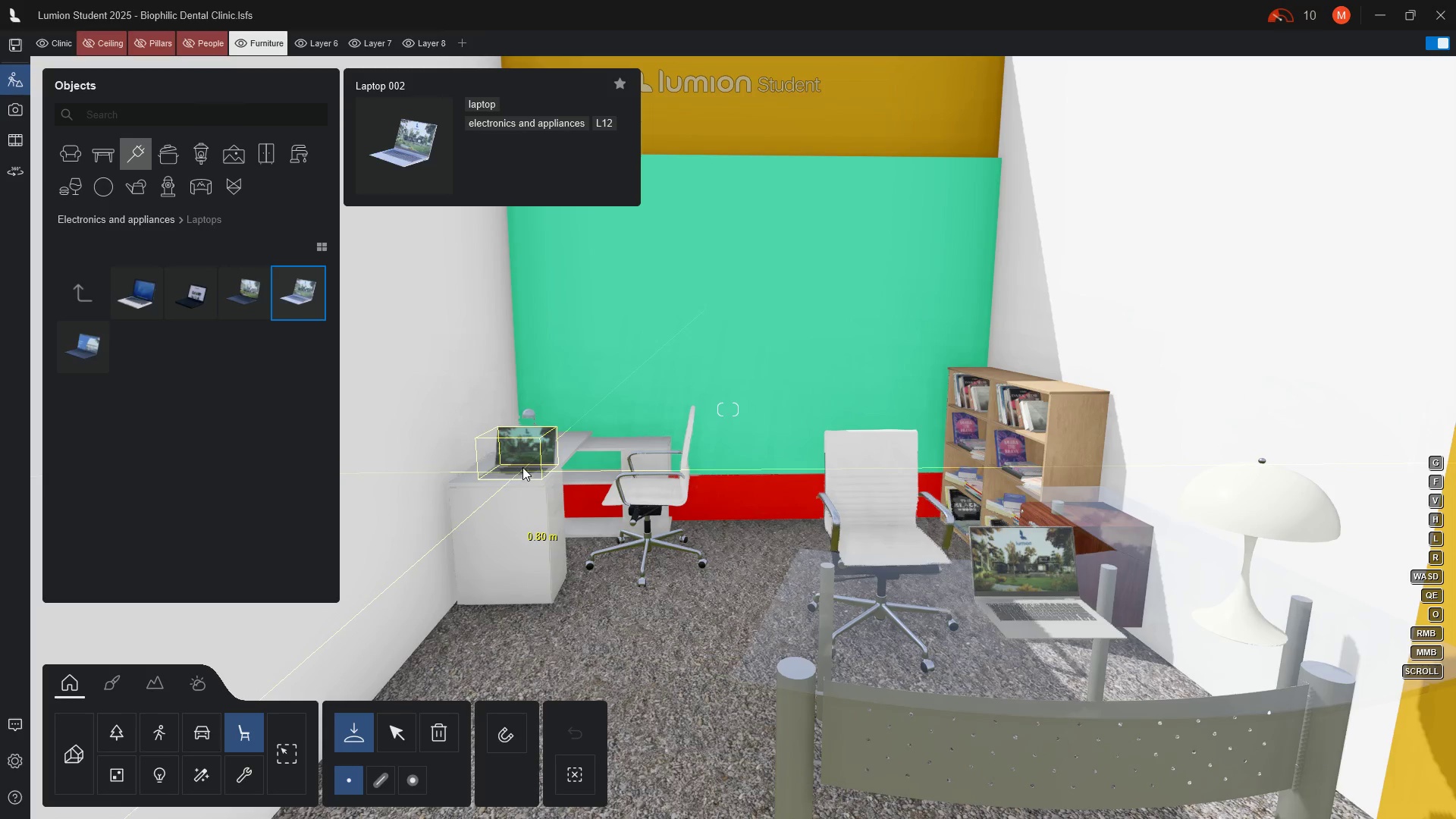 
left_click([526, 464])
 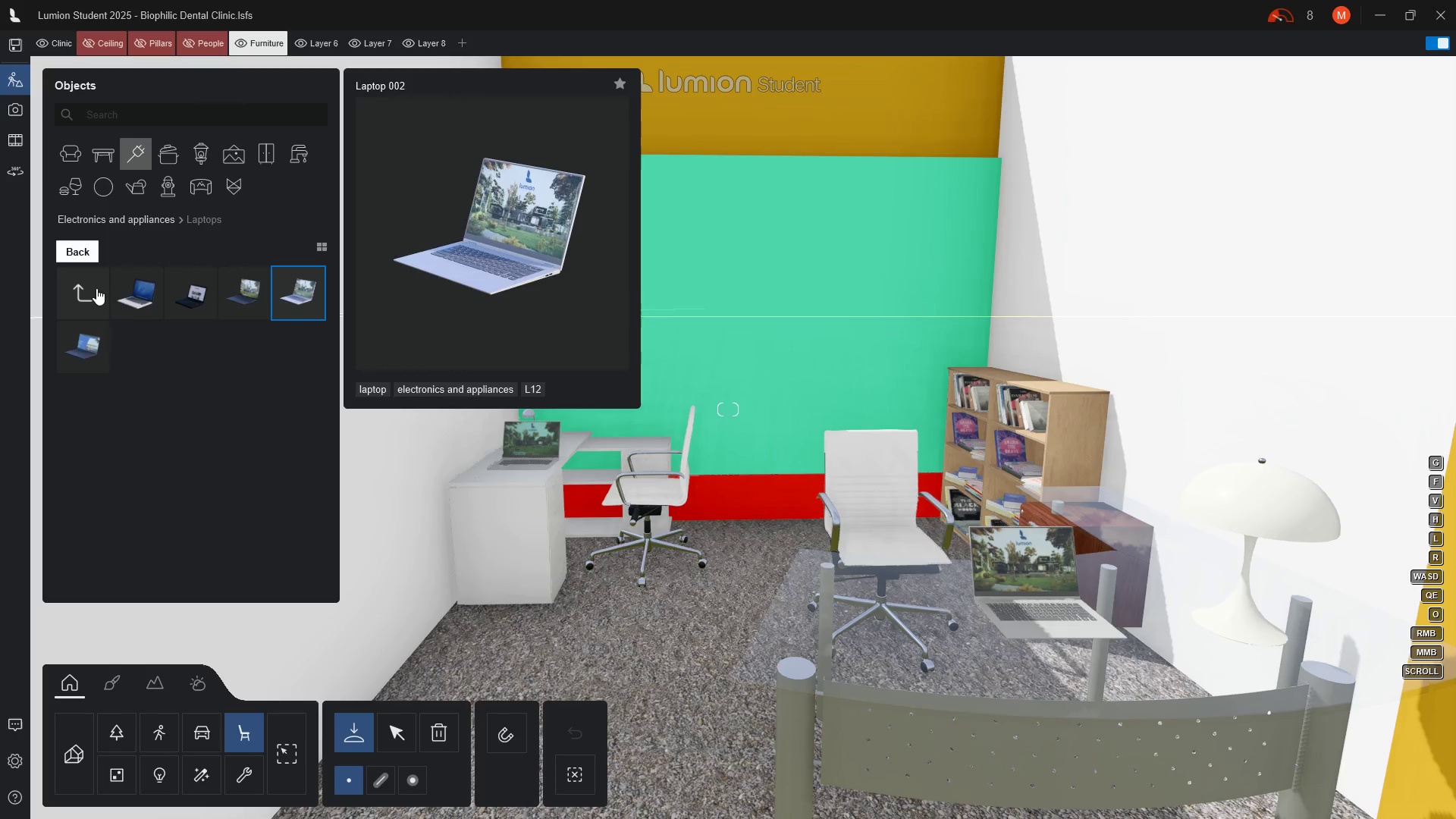 
mouse_move([193, 285])
 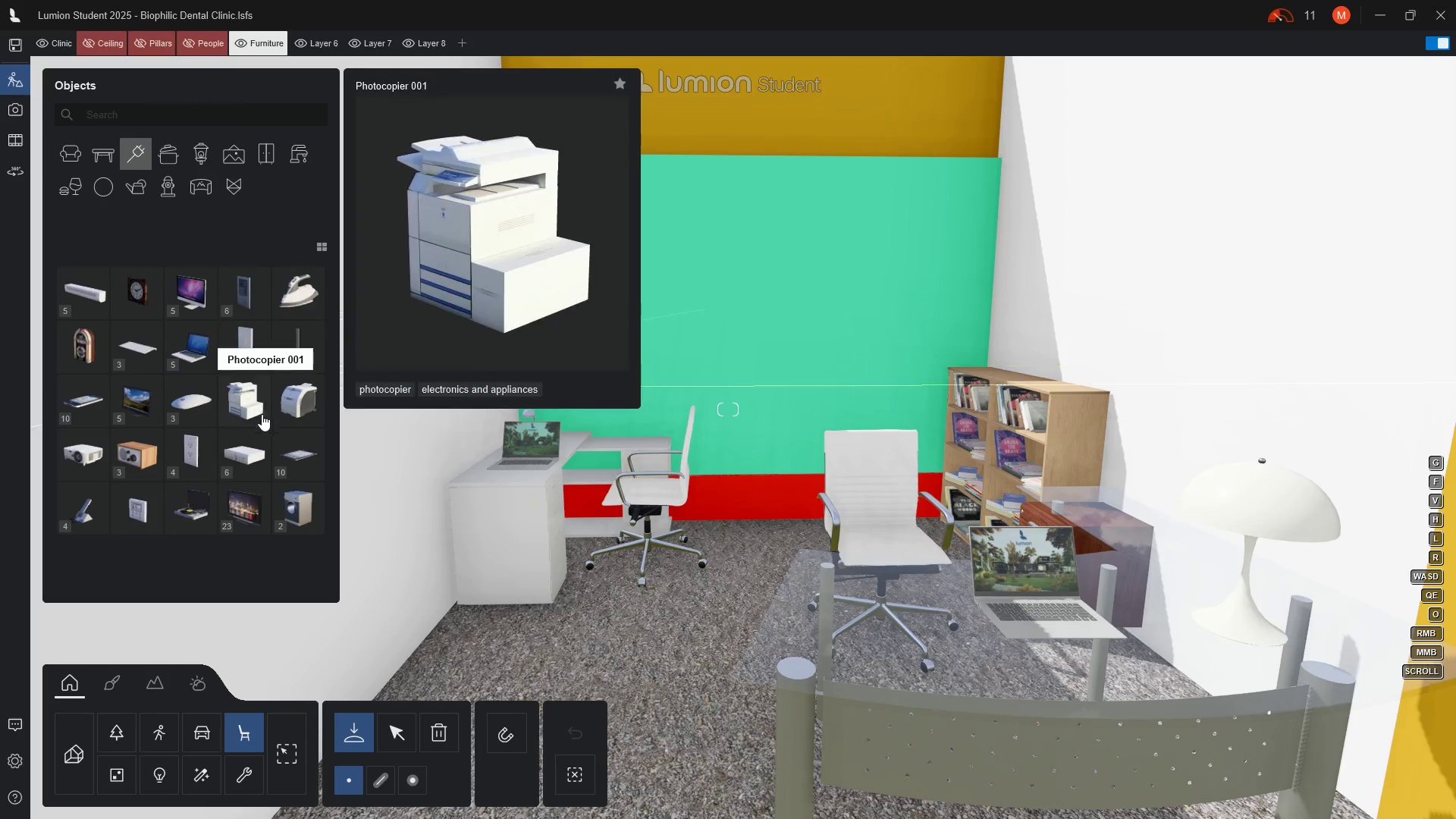 
mouse_move([184, 414])
 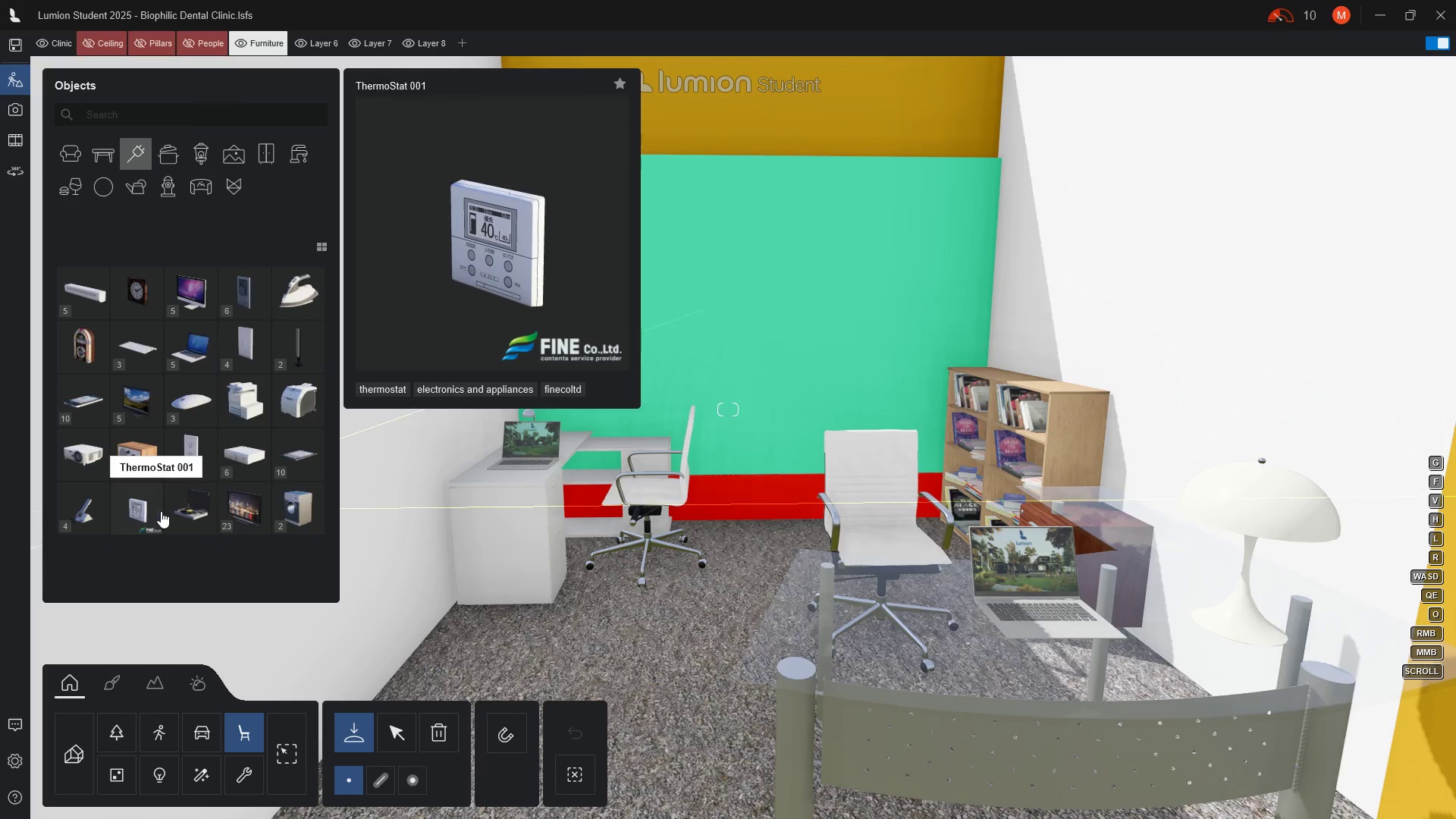 
left_click([86, 519])
 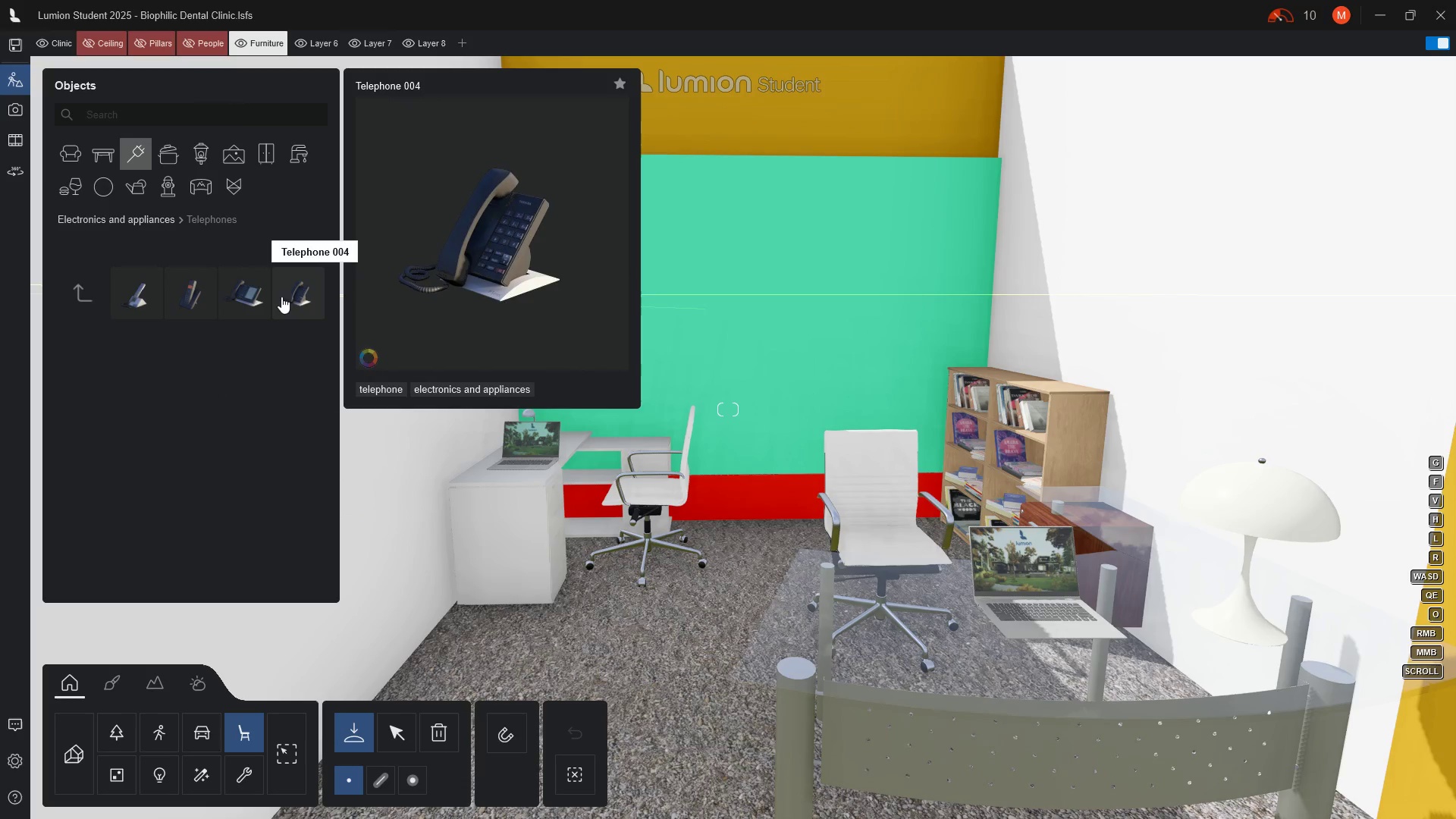 
left_click([256, 297])
 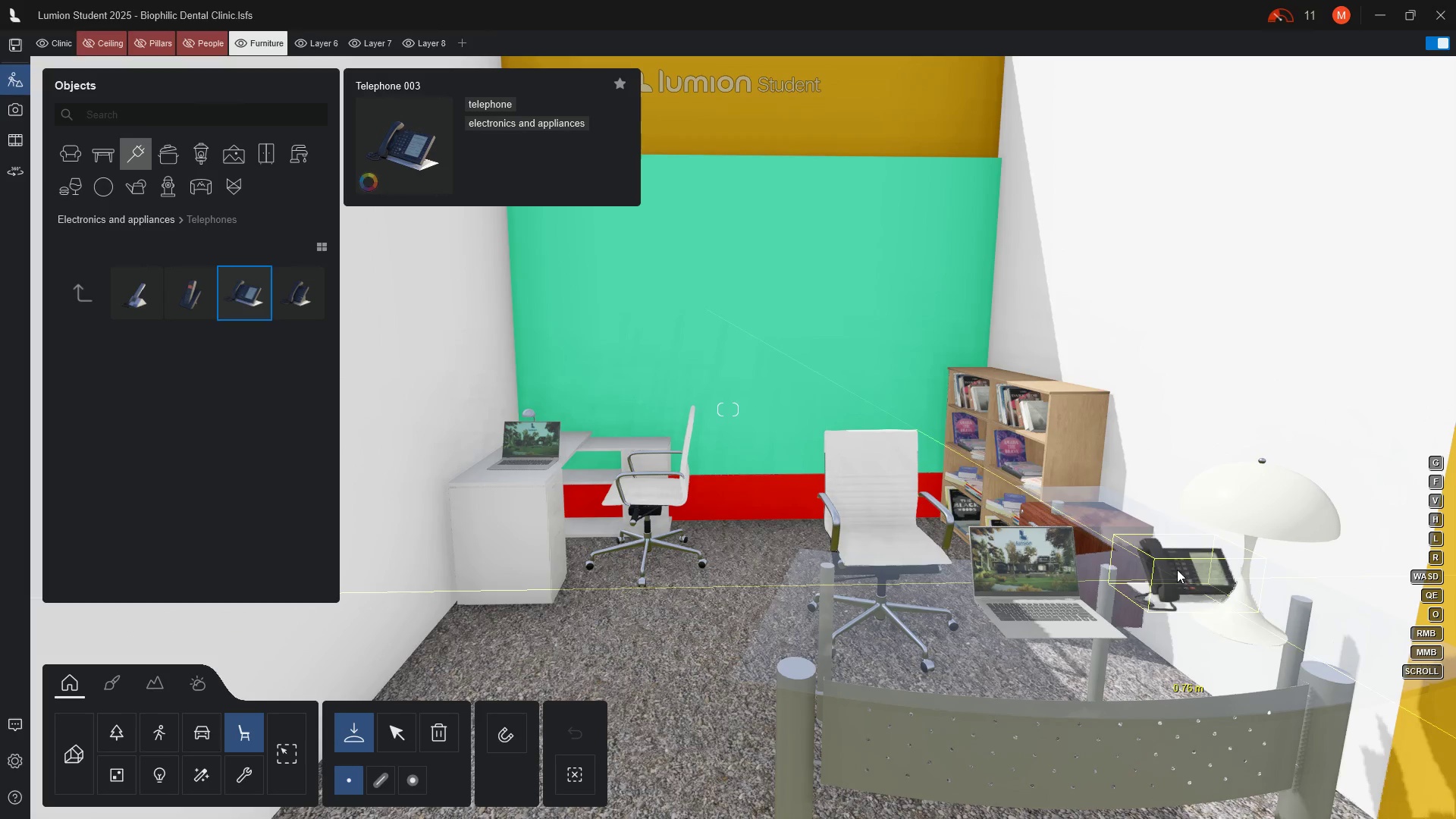 
wait(9.42)
 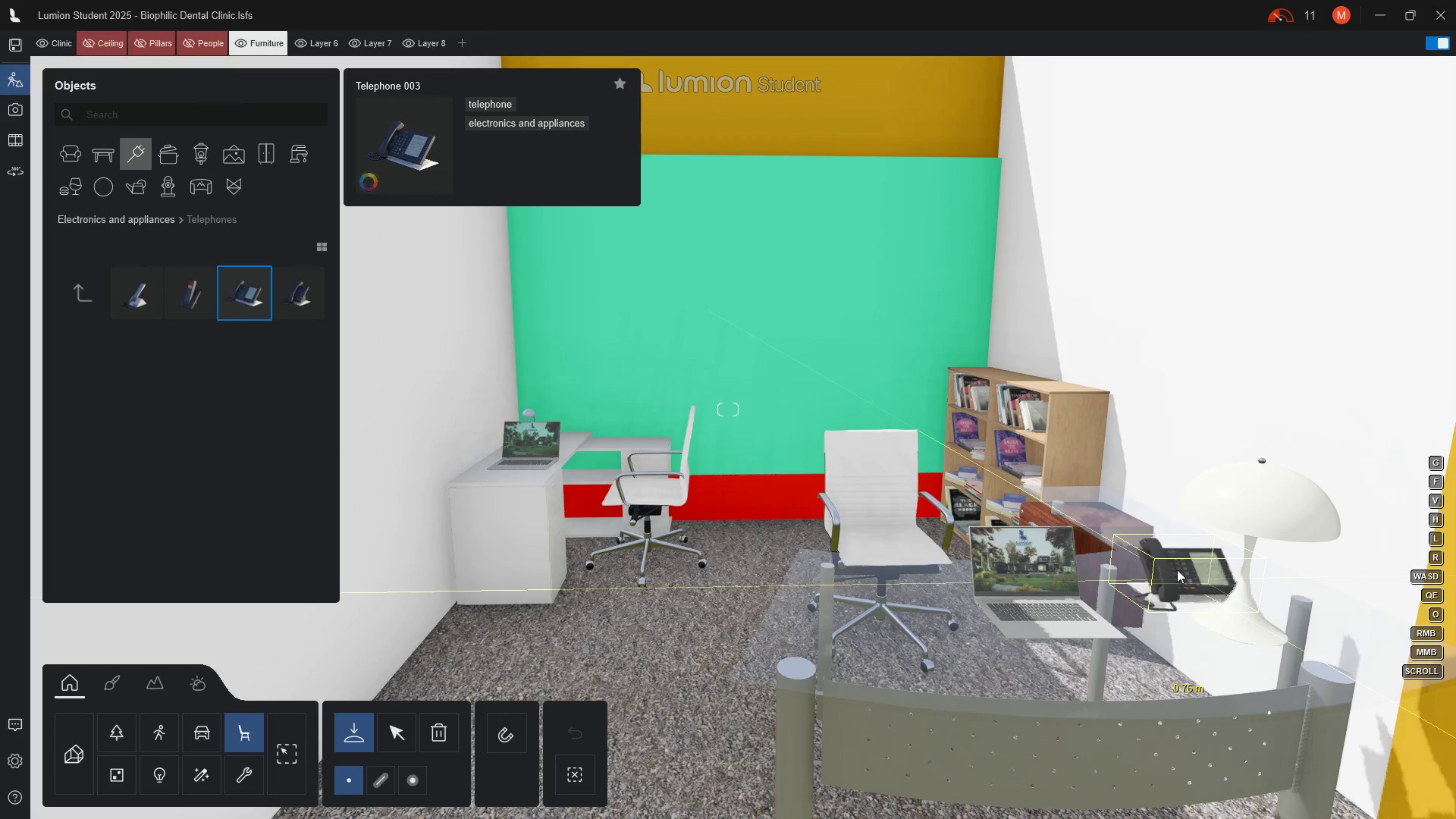 
left_click([1150, 532])
 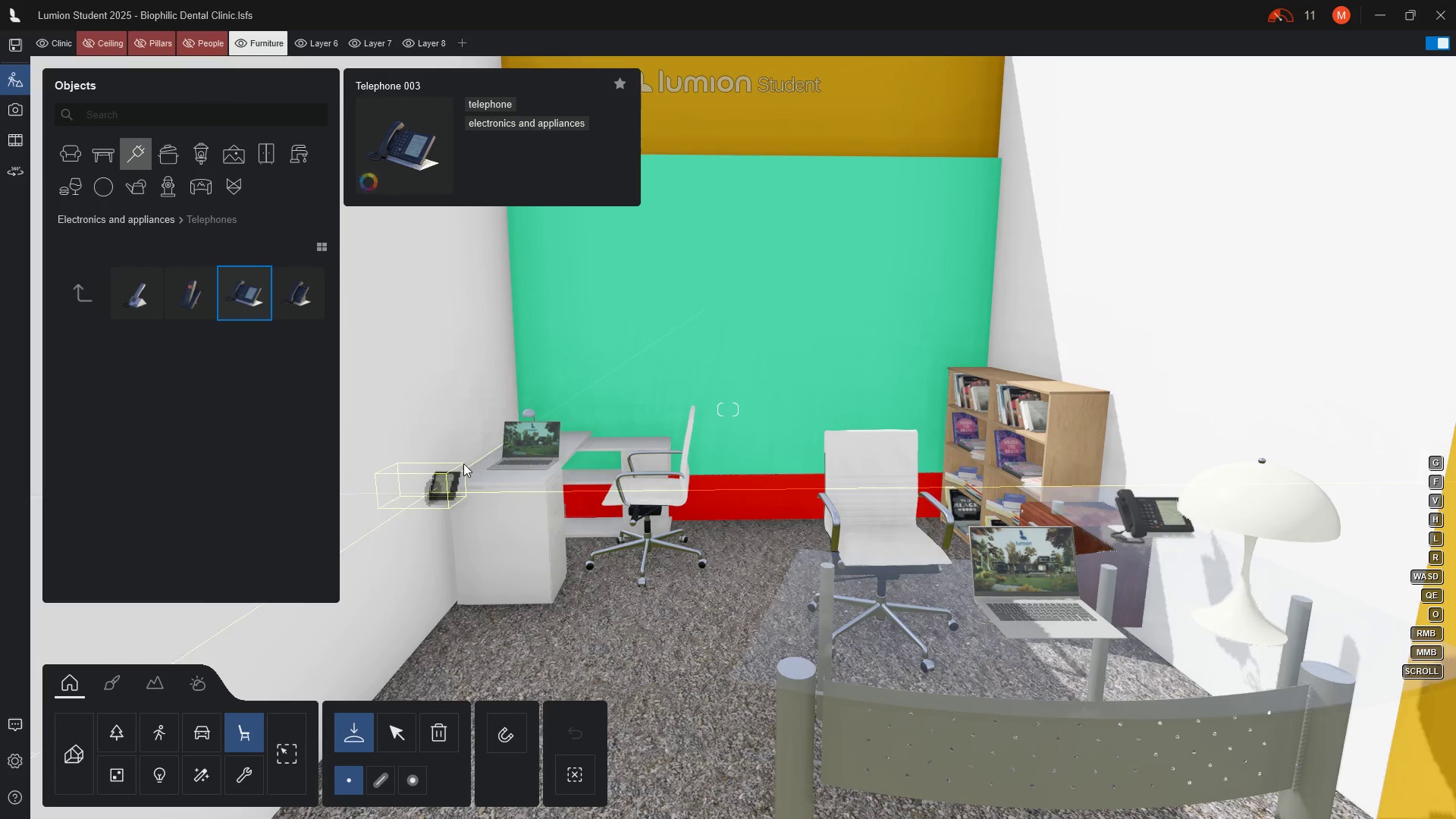 
mouse_move([504, 459])
 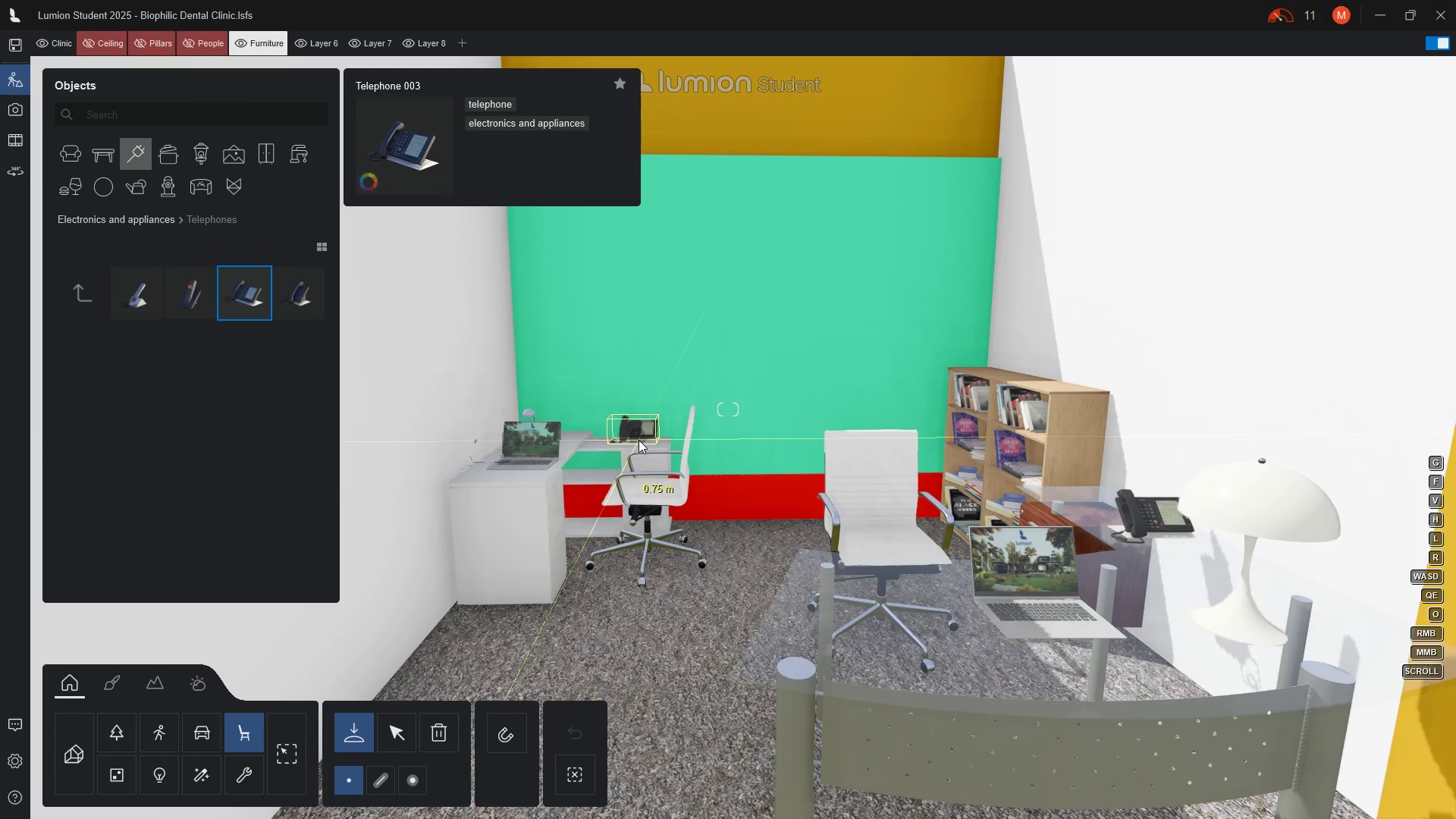 
left_click([639, 440])
 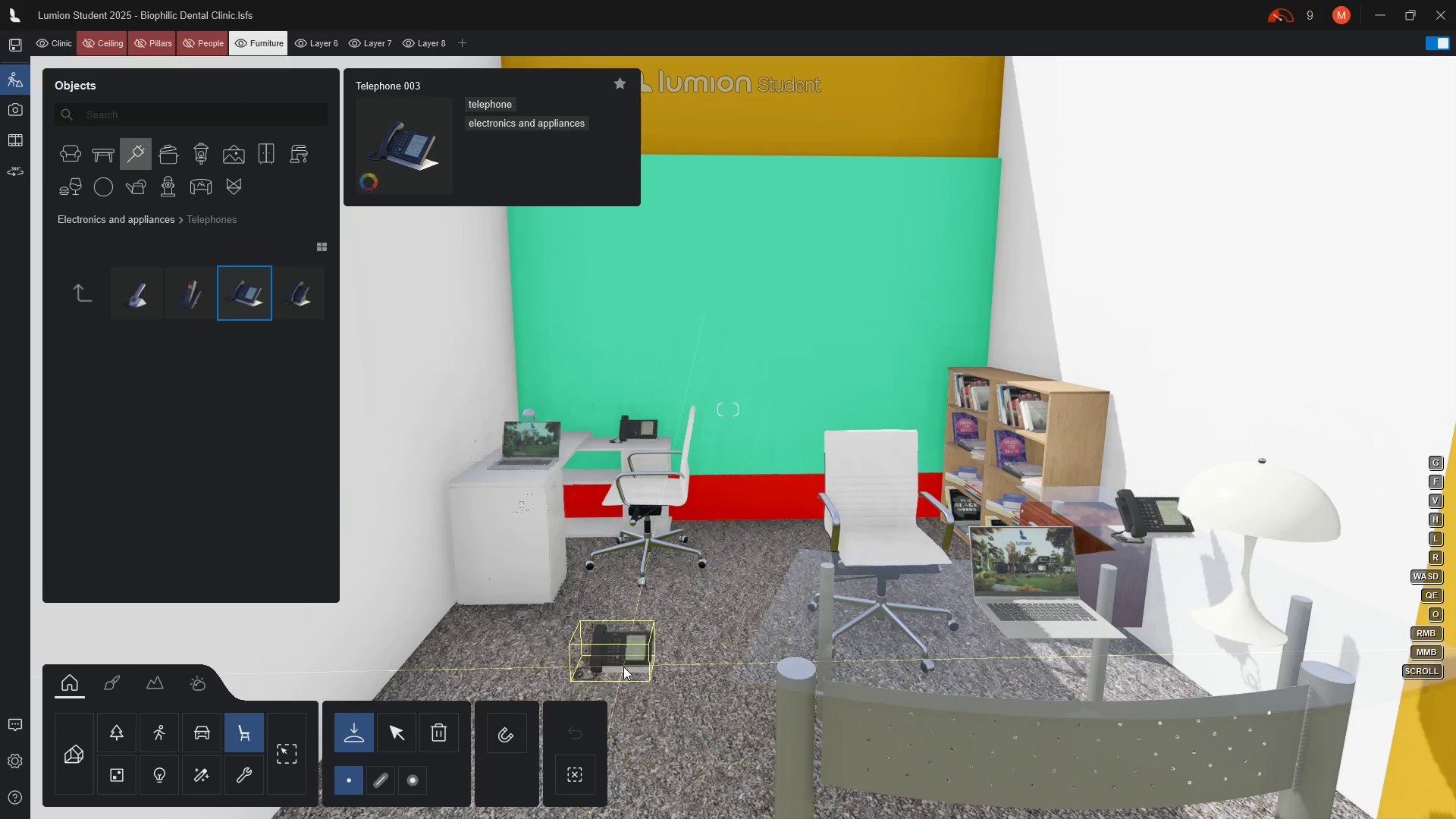 
key(Escape)
 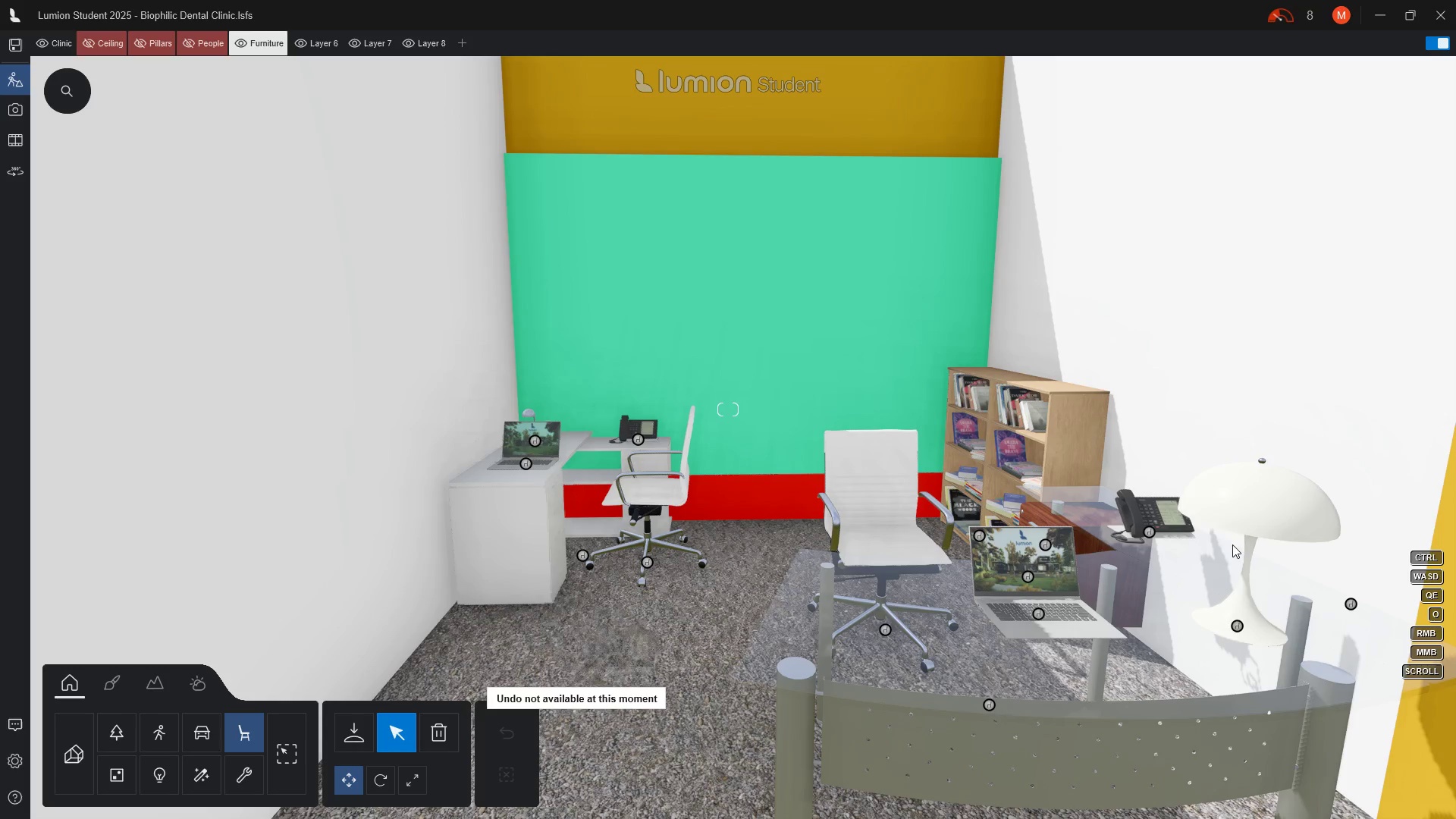 
left_click([1149, 515])
 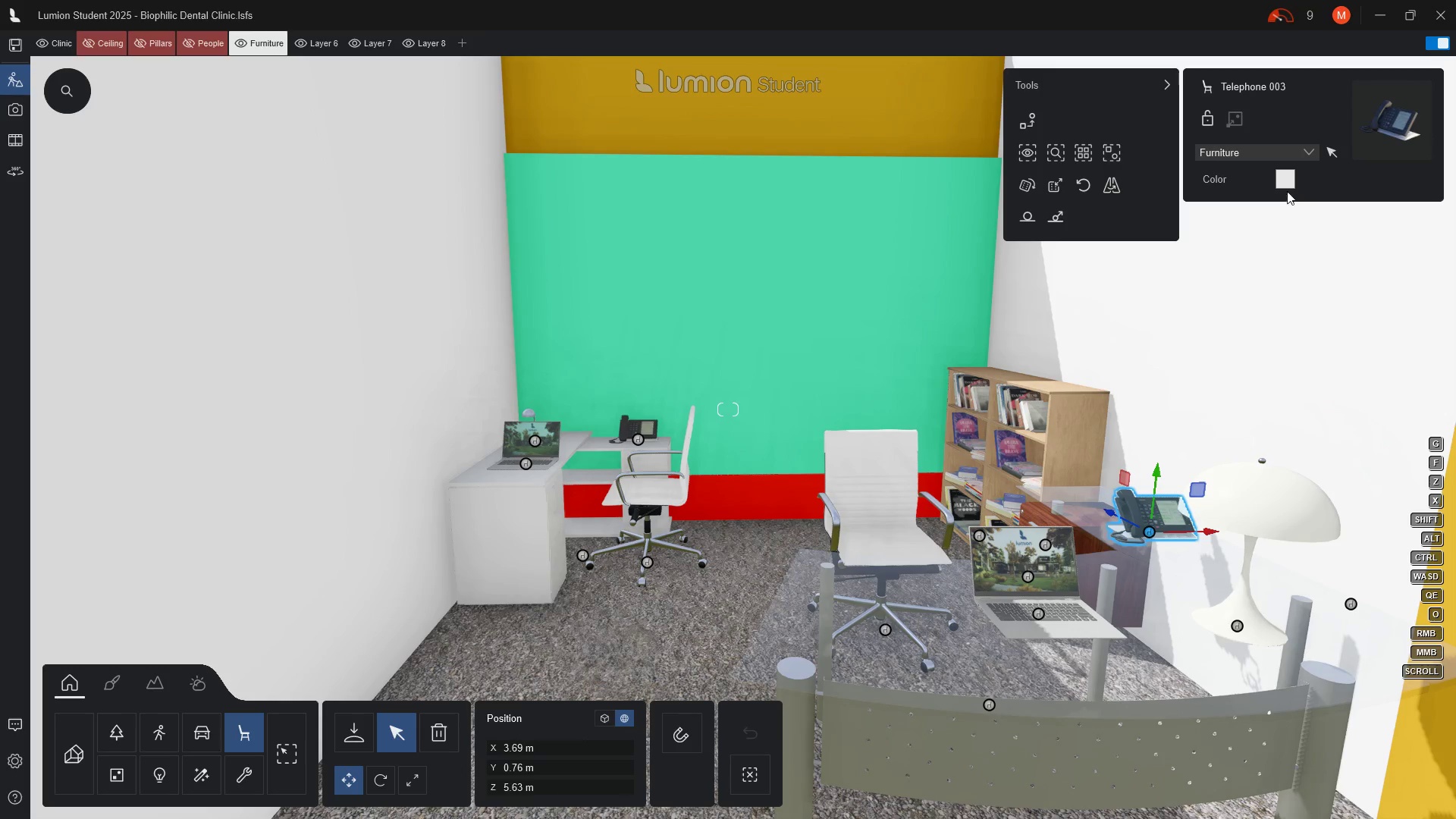 
left_click([1289, 184])
 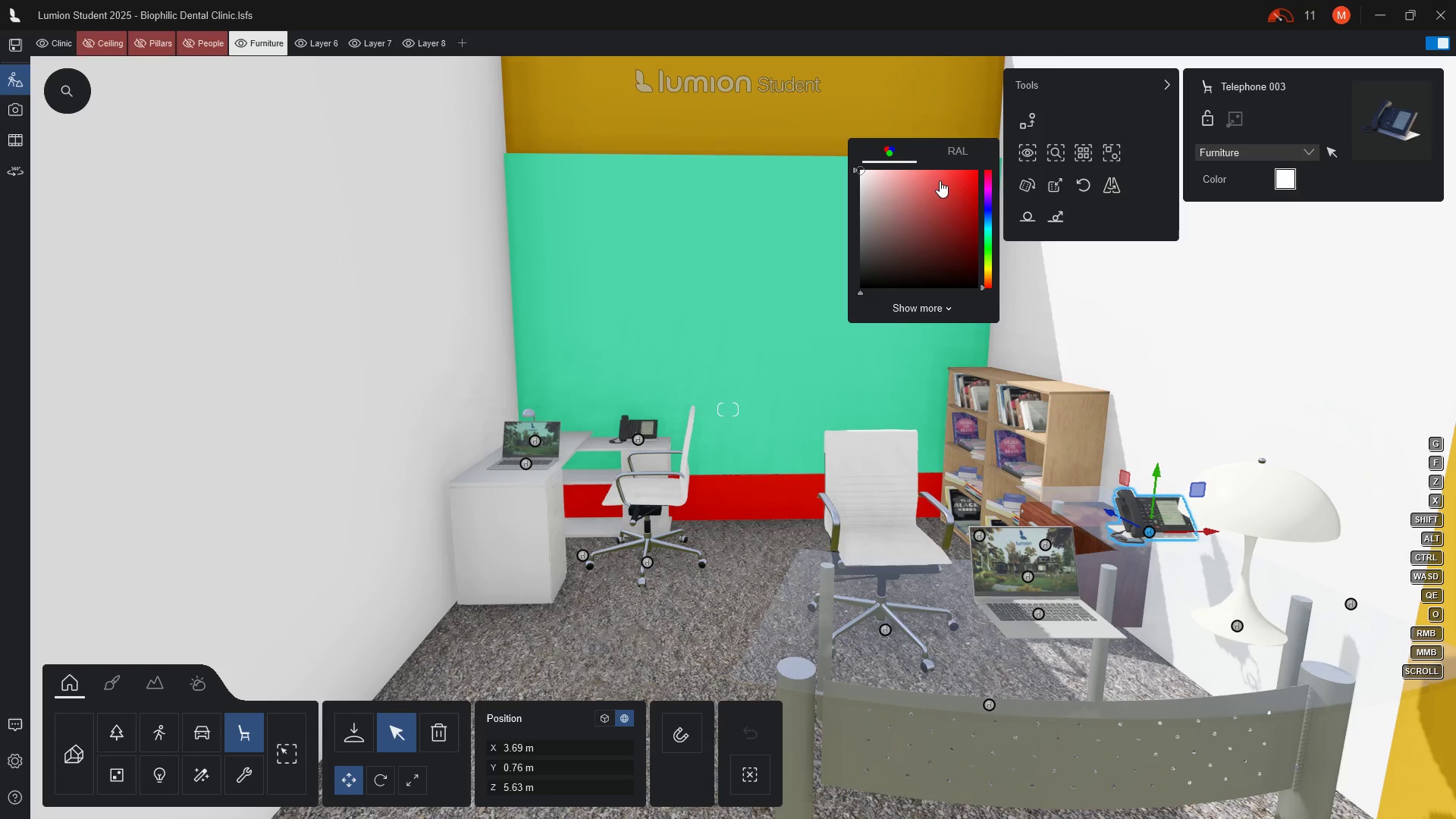 
left_click_drag(start_coordinate=[883, 180], to_coordinate=[859, 174])
 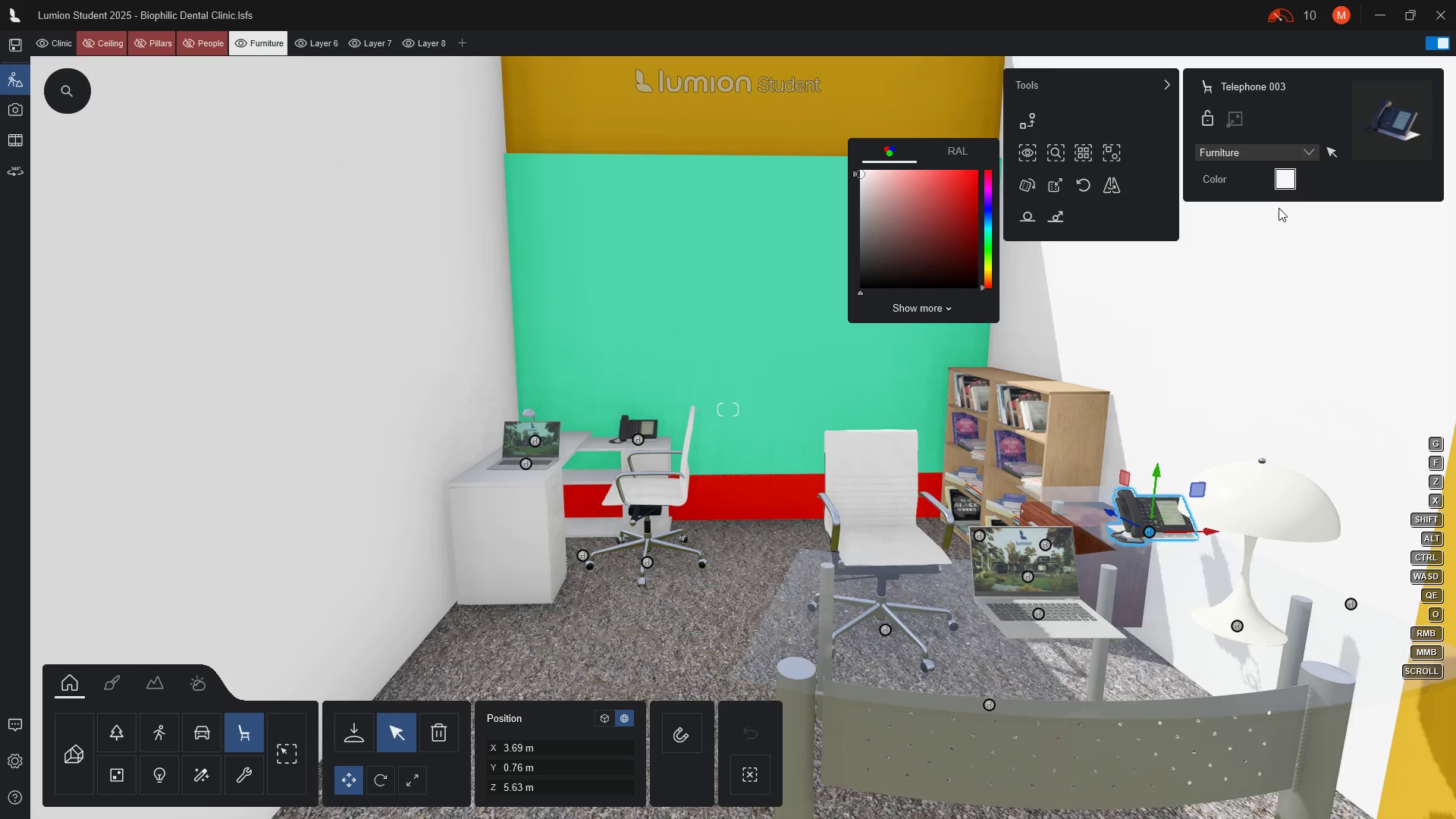 
left_click([1287, 184])
 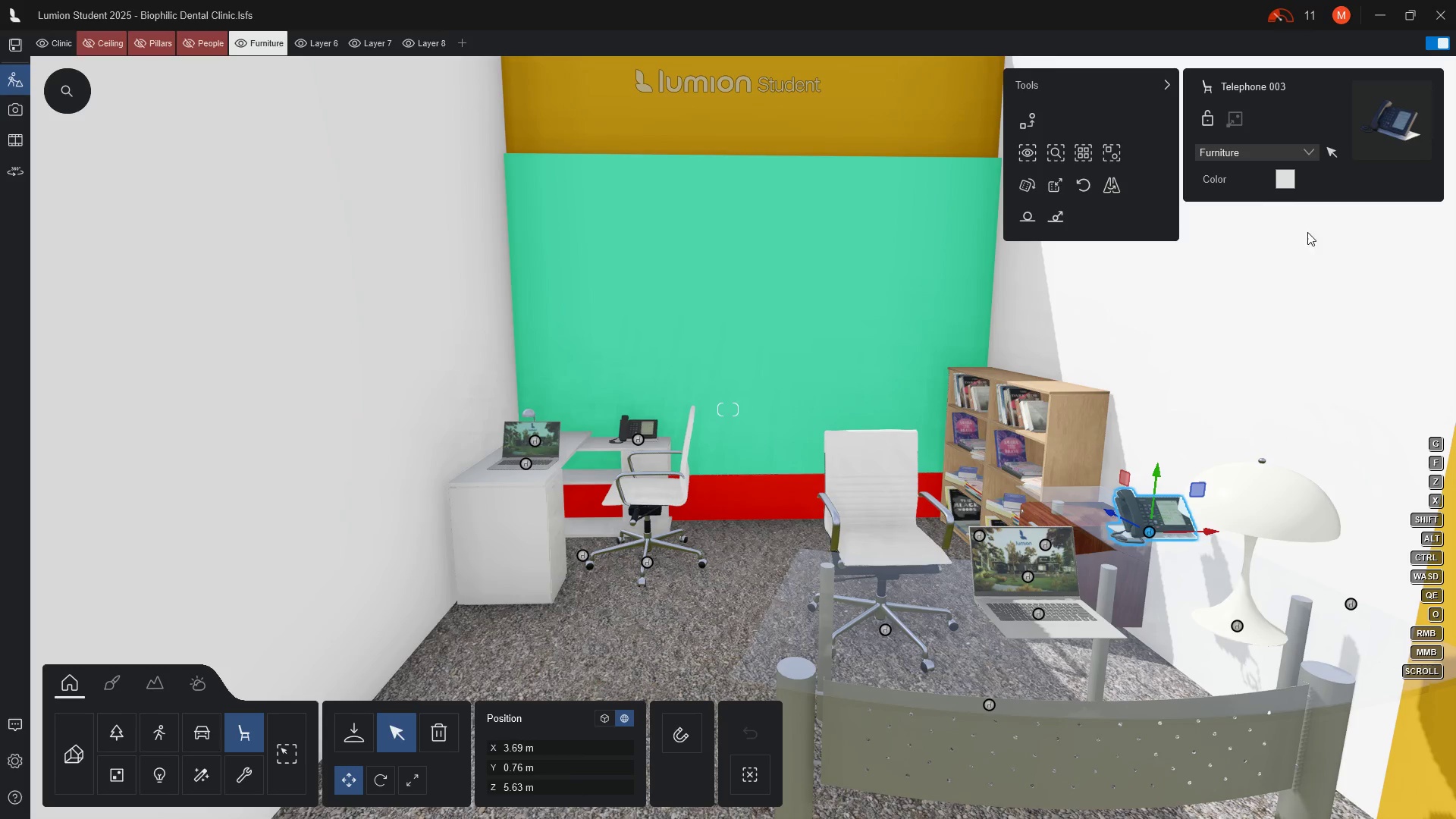 
wait(5.14)
 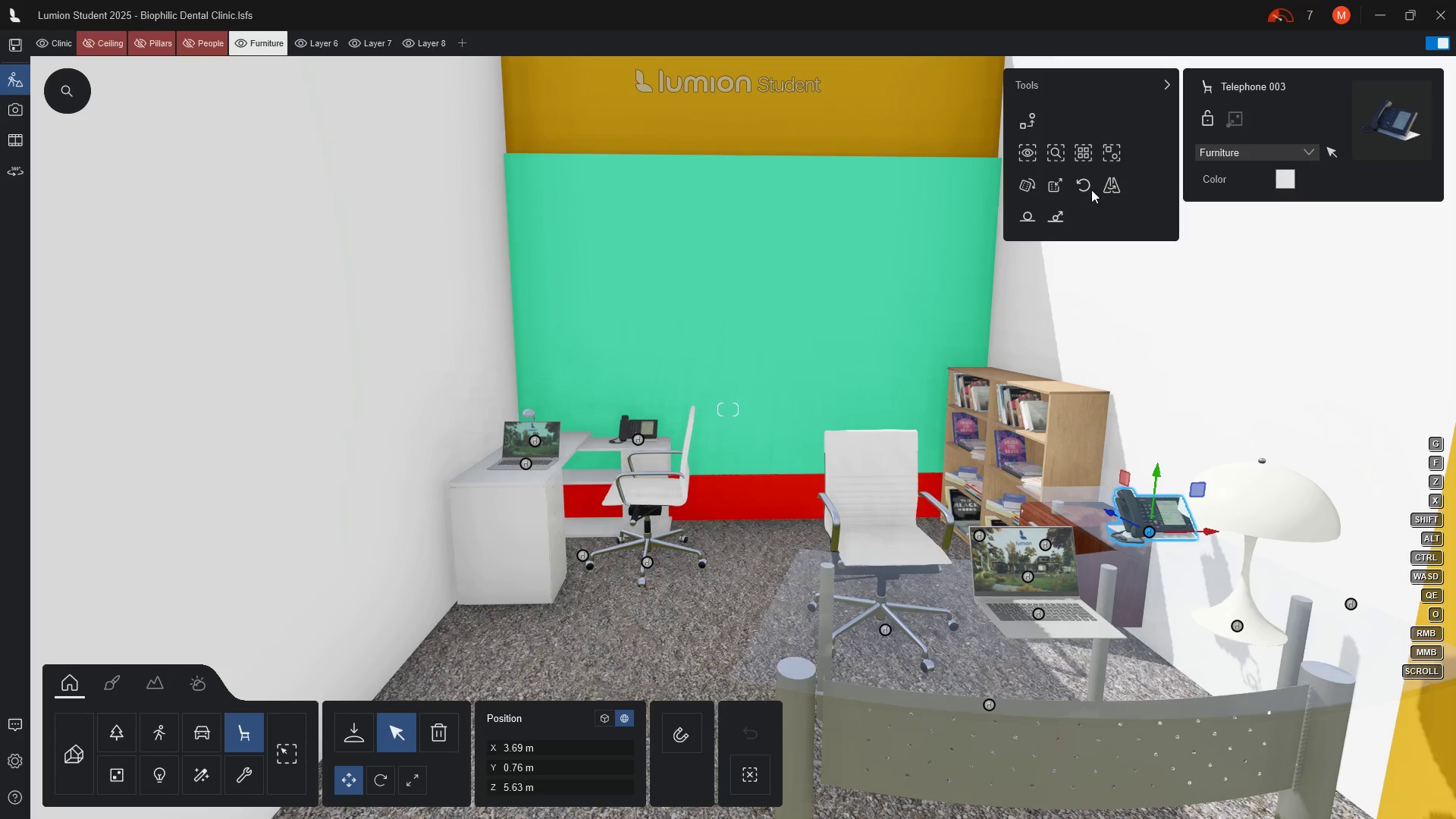 
left_click([1282, 182])
 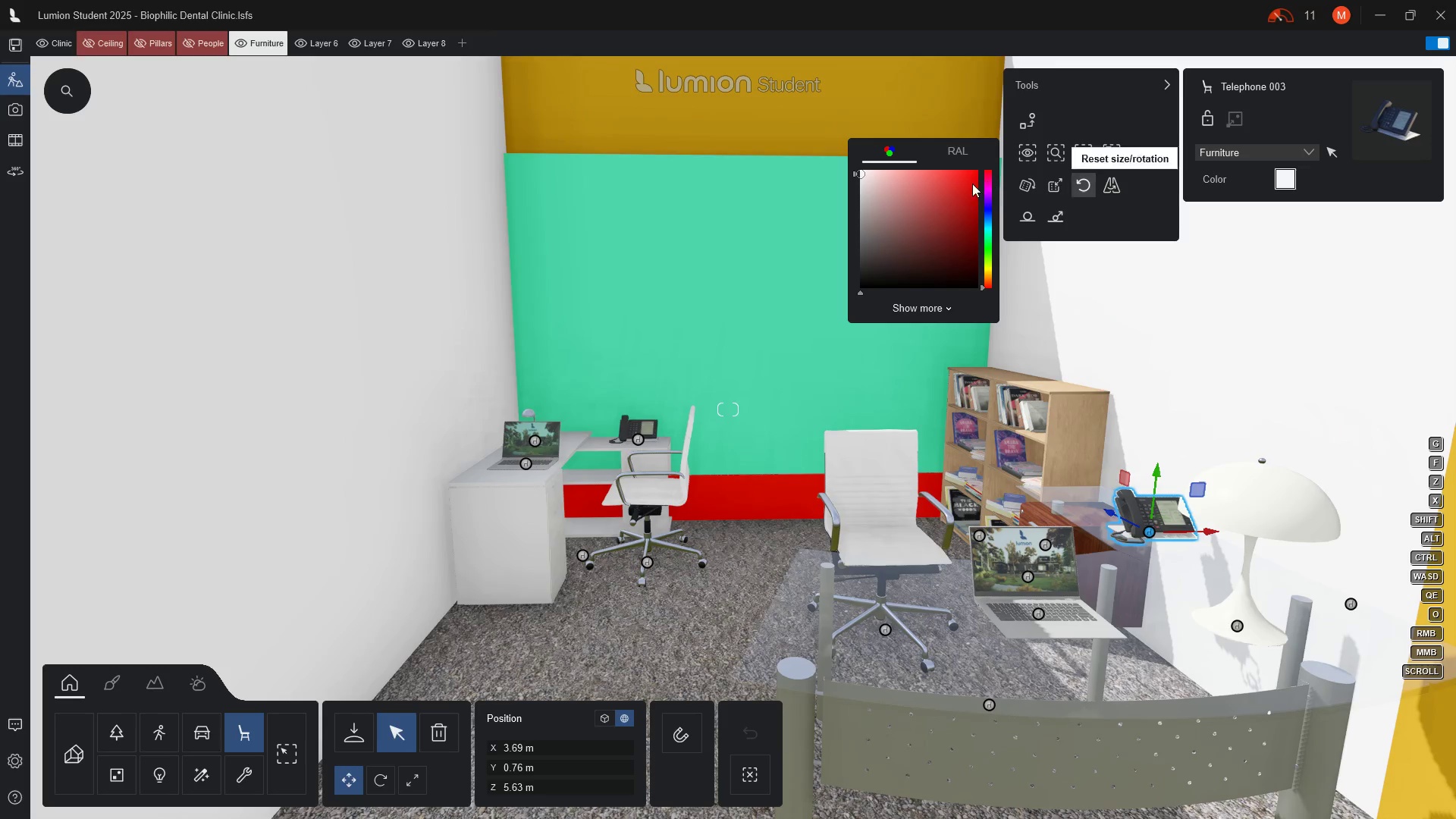 
left_click([960, 192])
 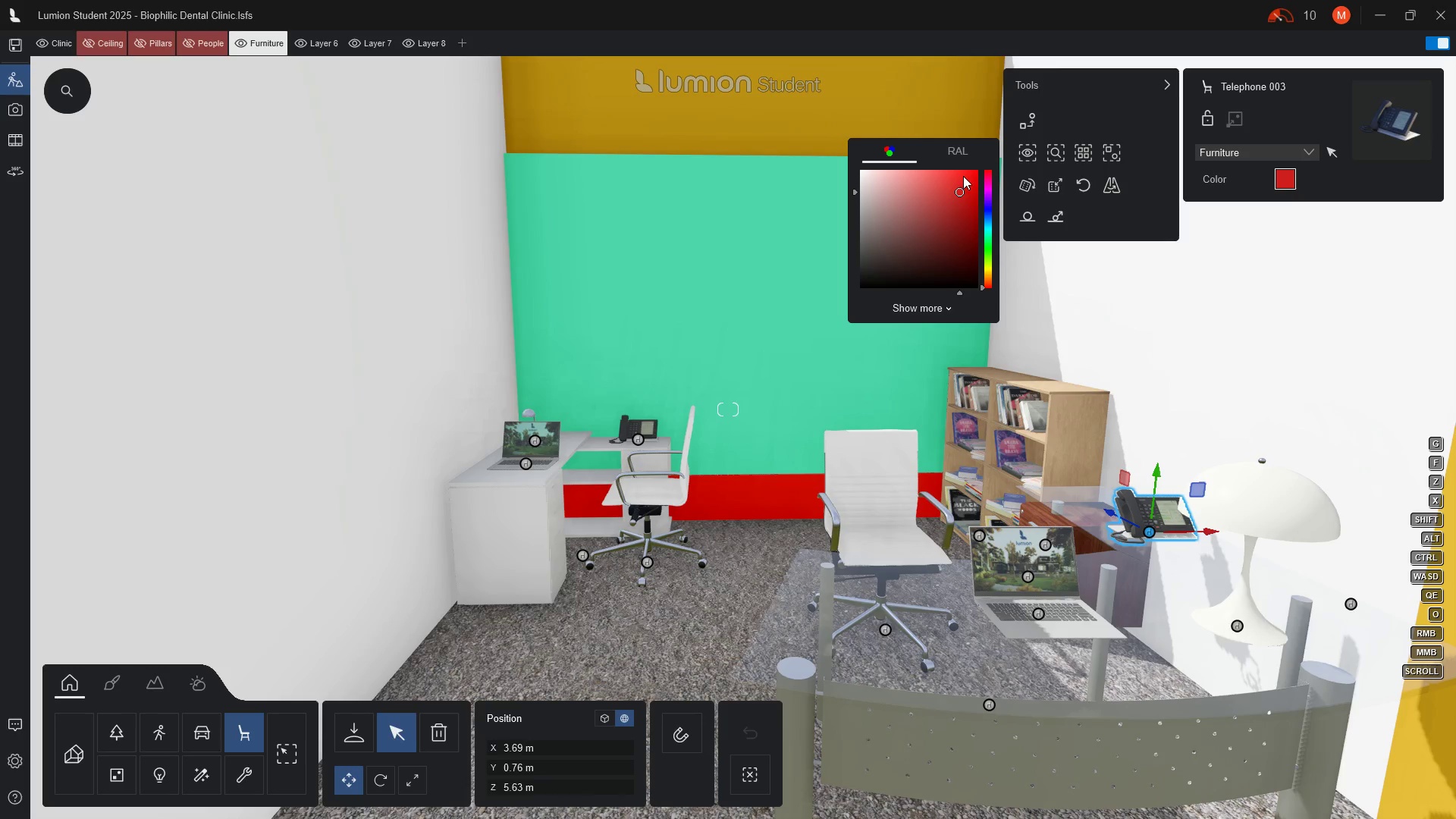 
double_click([963, 176])
 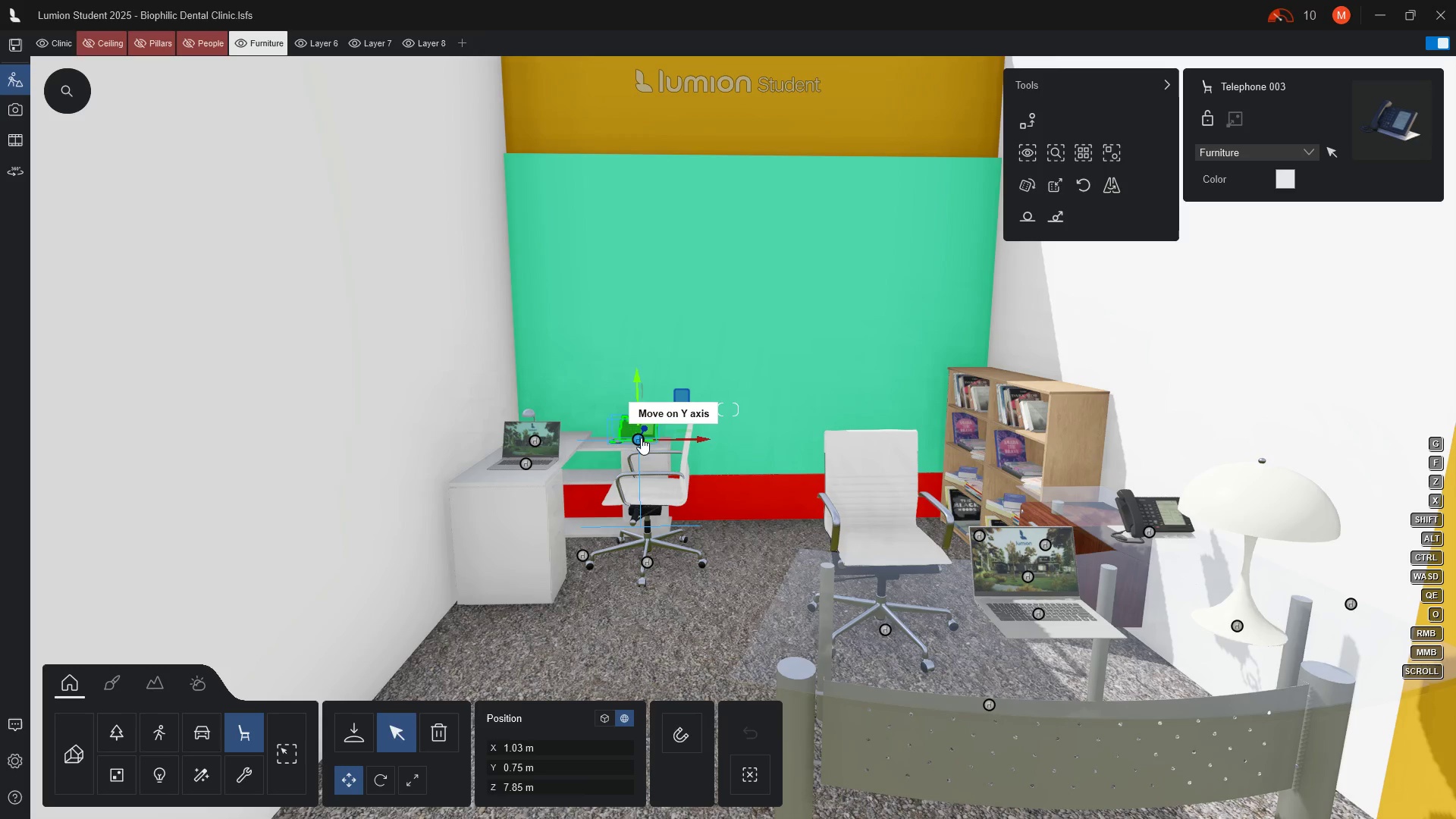 
wait(5.08)
 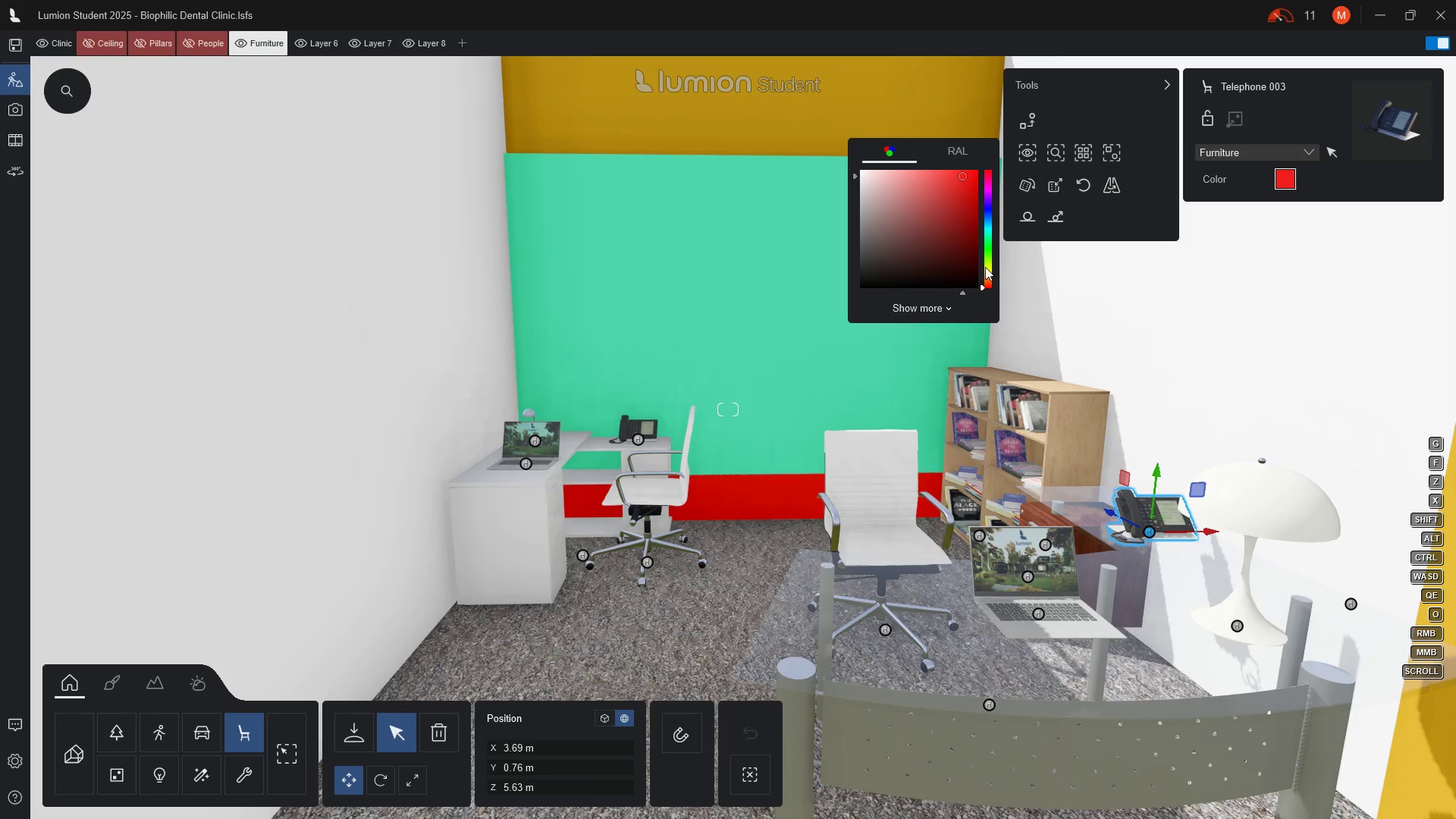 
left_click([1285, 182])
 